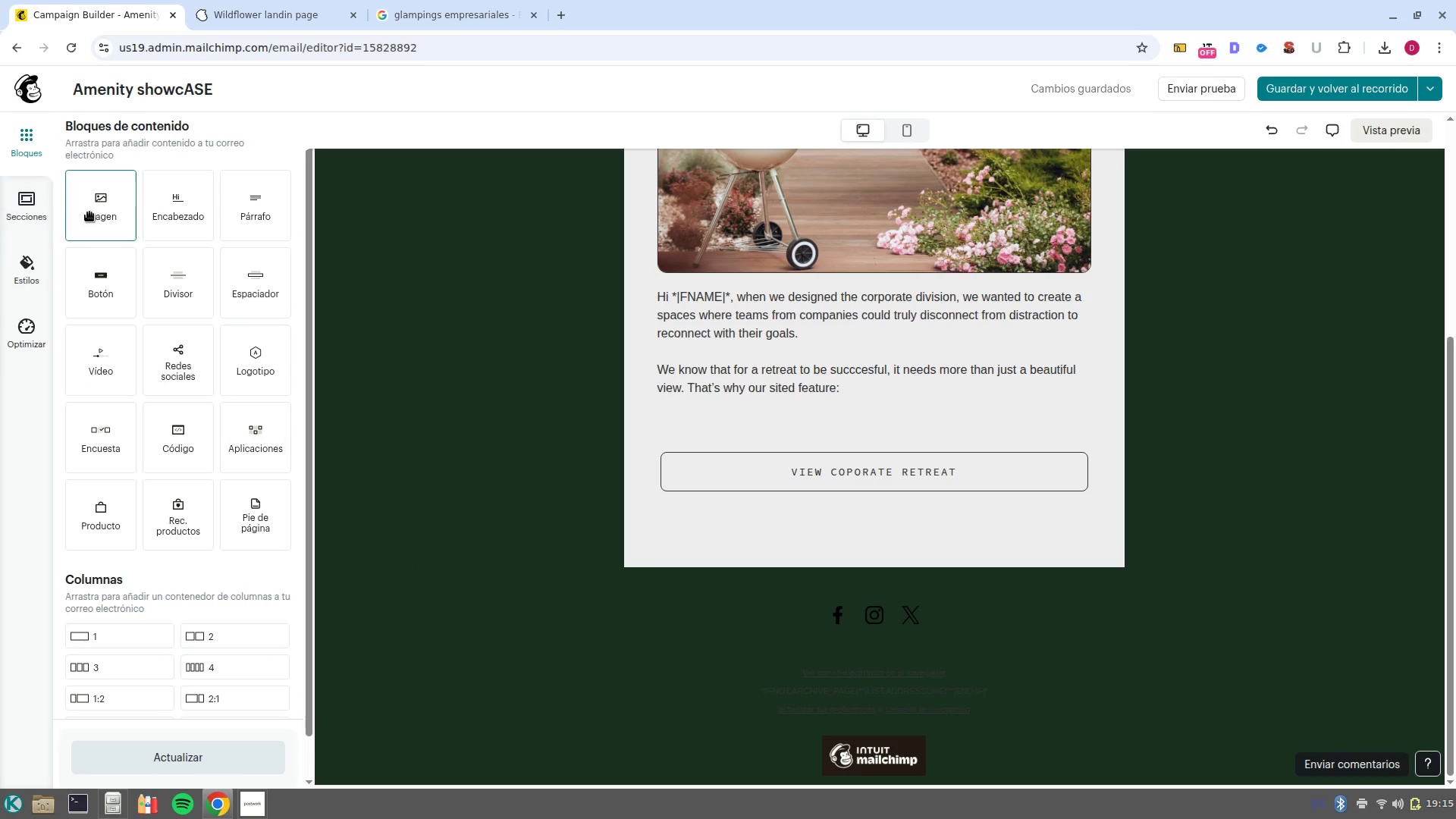 
left_click_drag(start_coordinate=[89, 214], to_coordinate=[676, 446])
 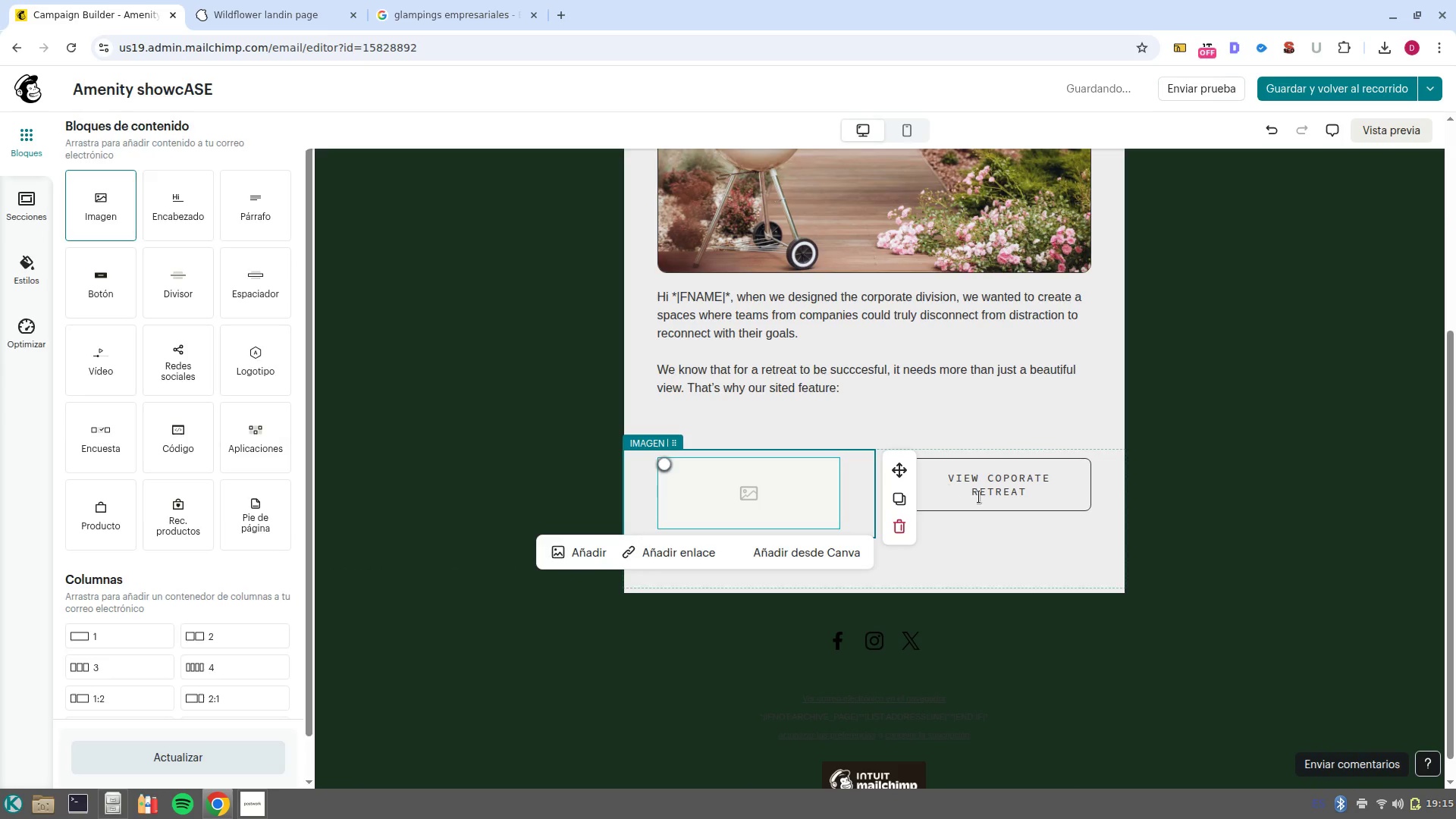 
left_click([999, 483])
 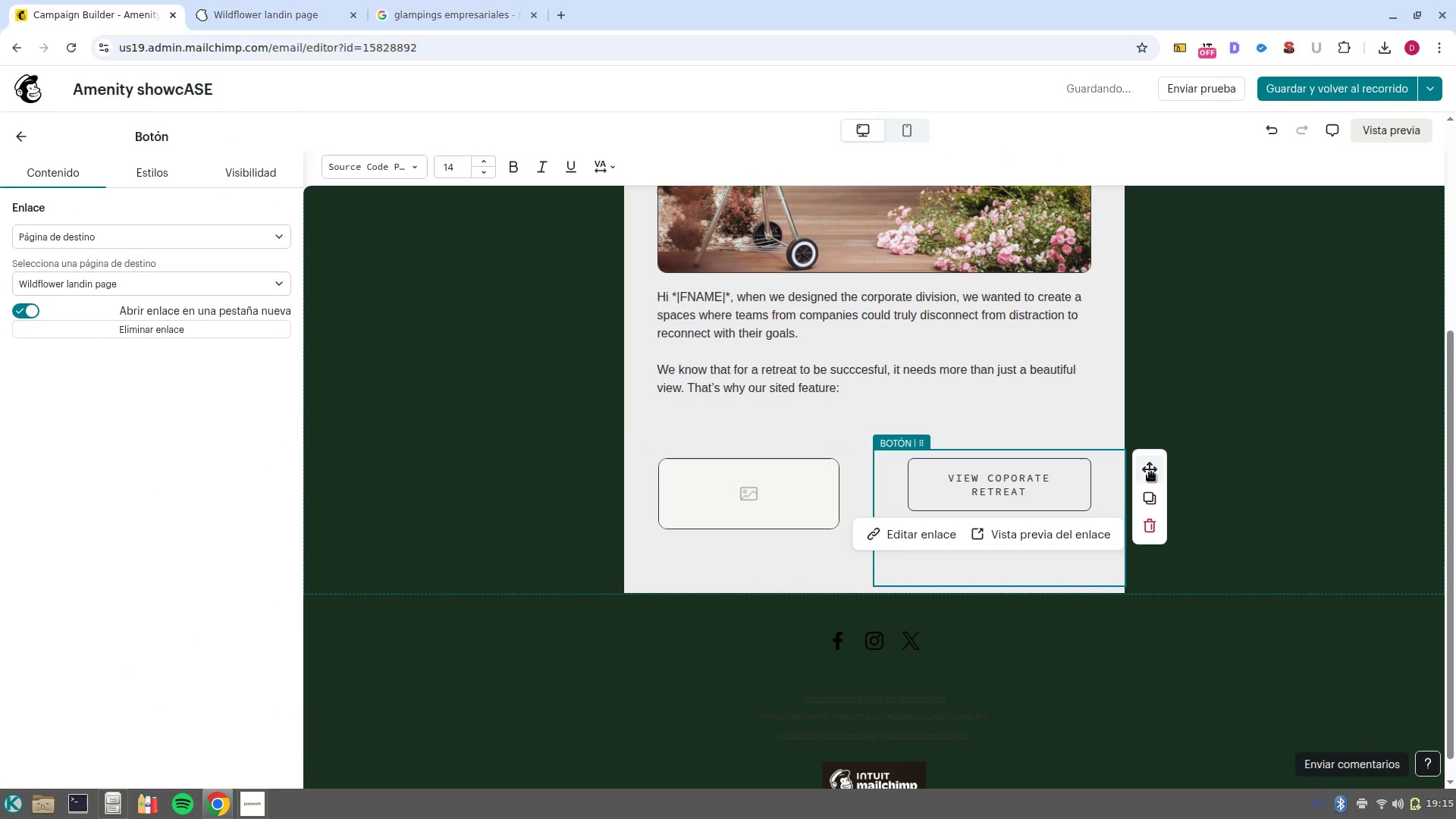 
left_click_drag(start_coordinate=[1153, 475], to_coordinate=[803, 599])
 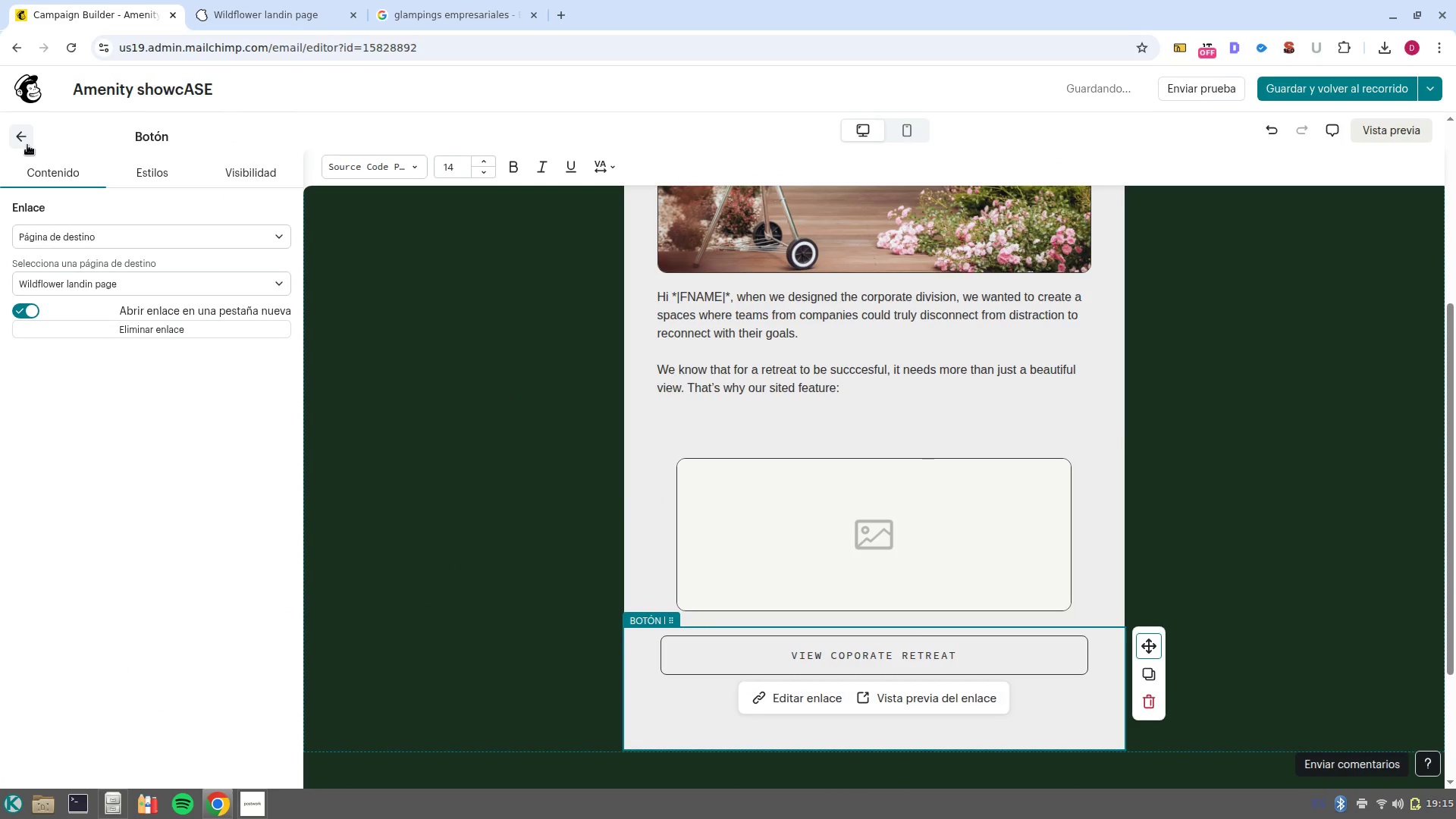 
left_click([27, 135])
 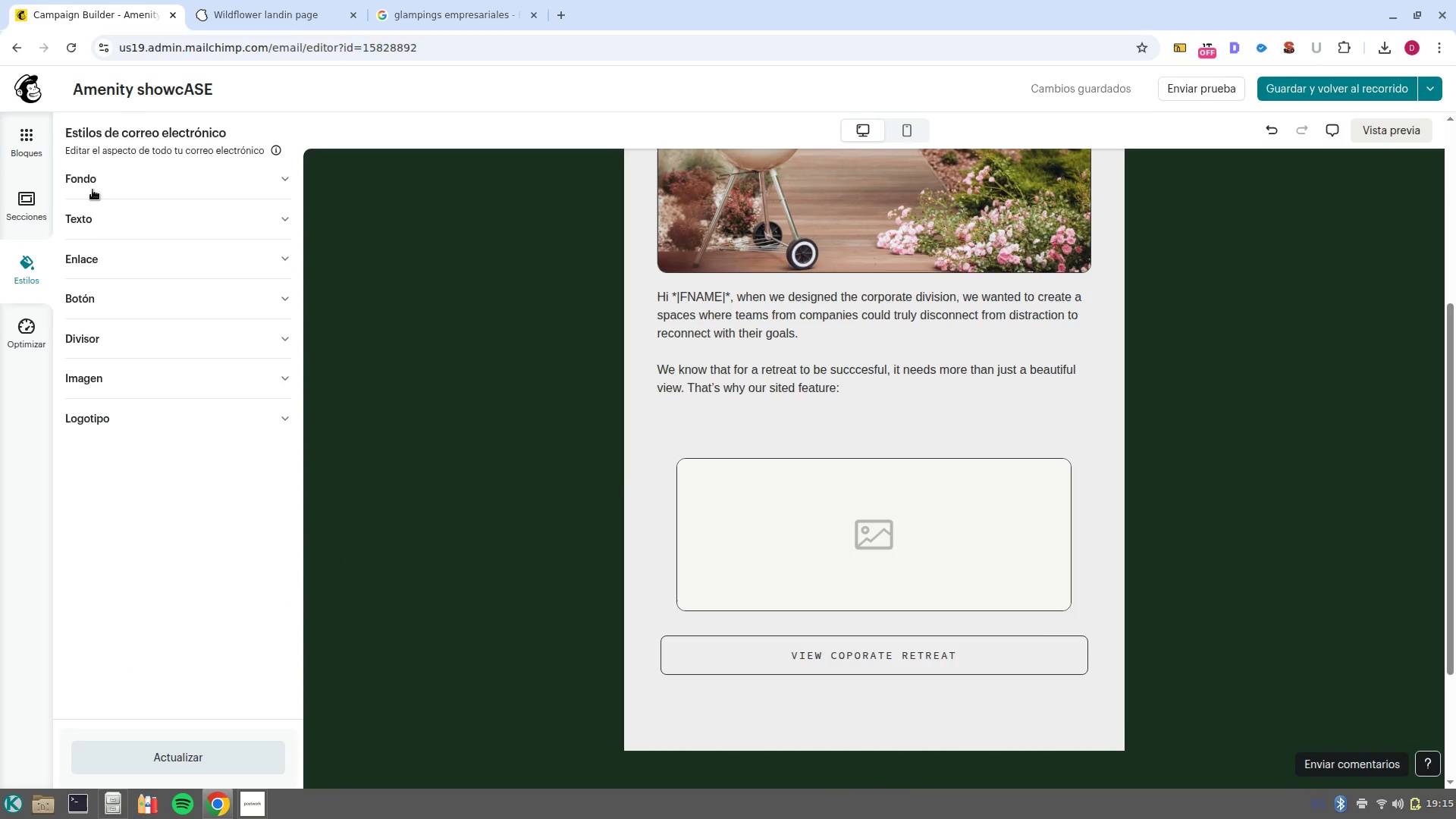 
left_click([15, 146])
 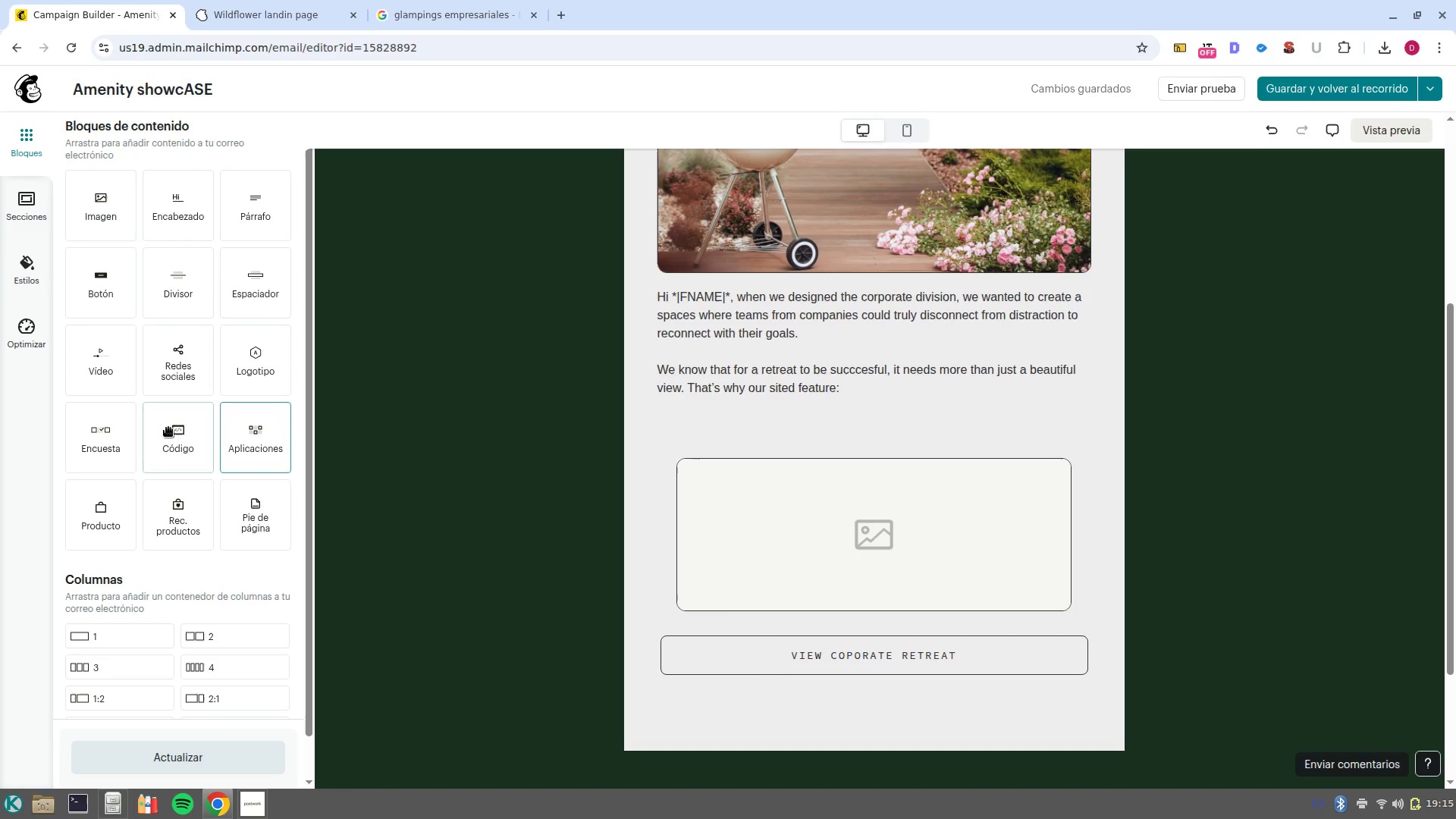 
left_click_drag(start_coordinate=[257, 217], to_coordinate=[1062, 544])
 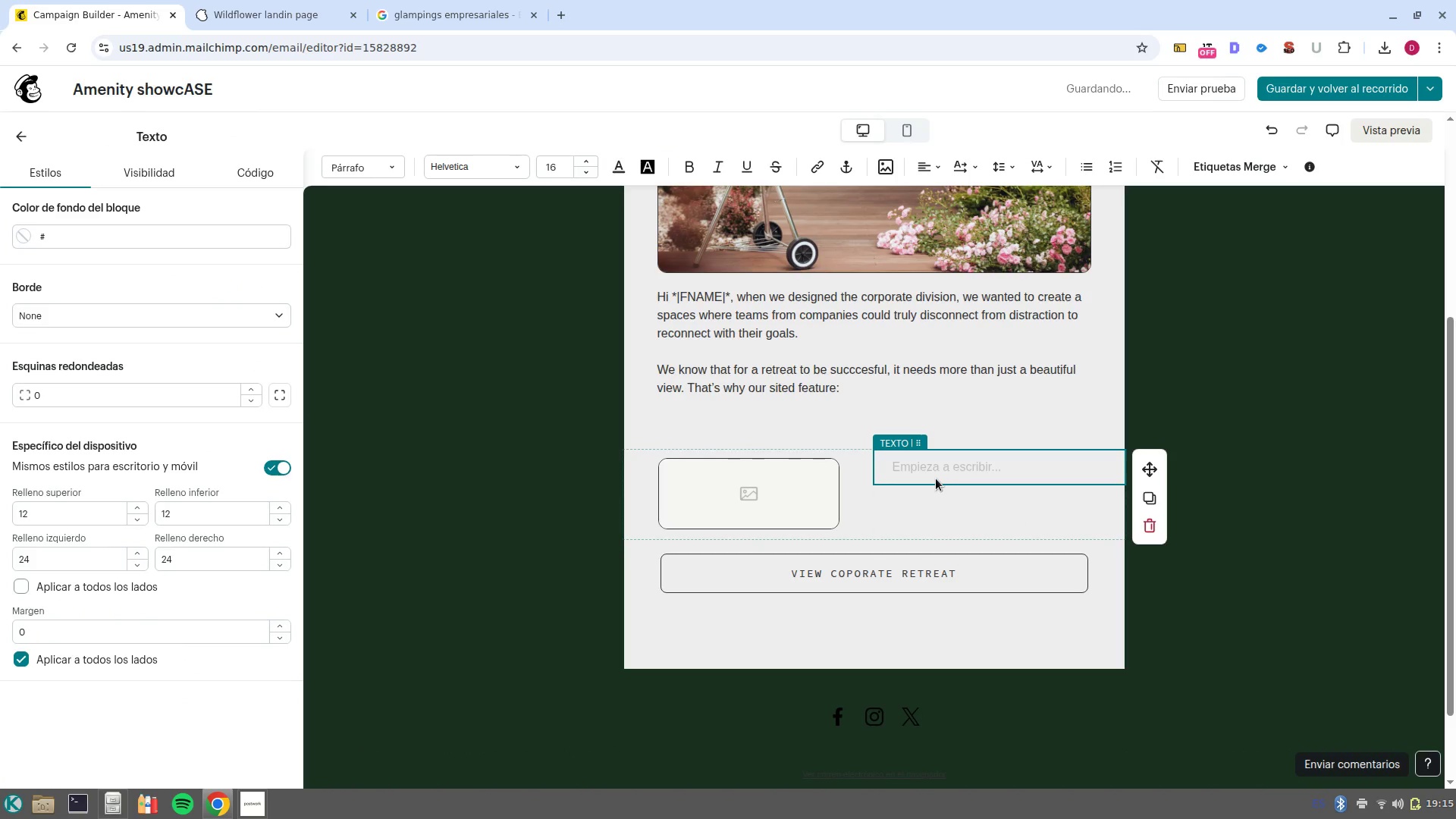 
type(} Strategic Meeting Hubs> )
 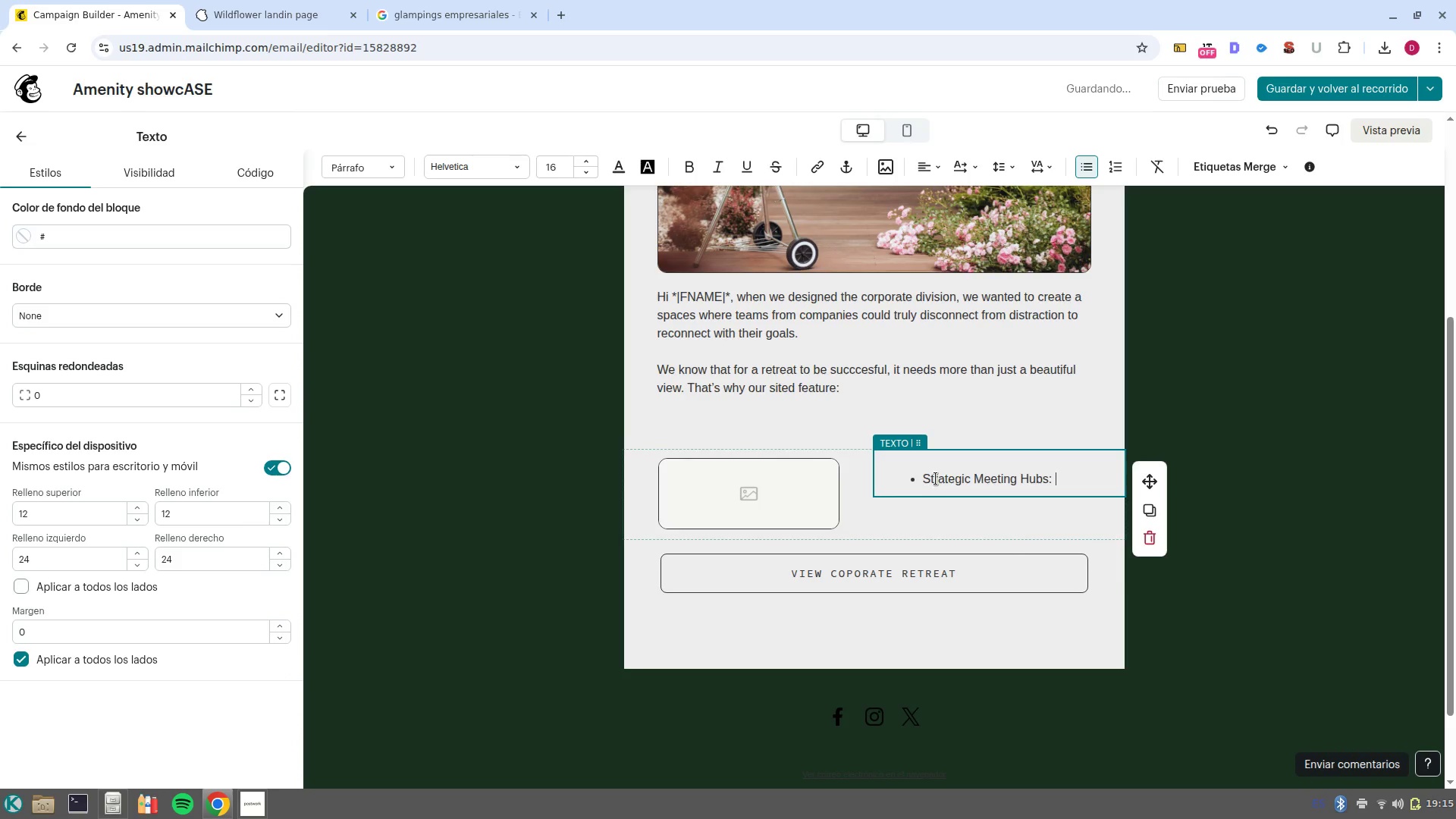 
left_click_drag(start_coordinate=[1059, 481], to_coordinate=[925, 479])
 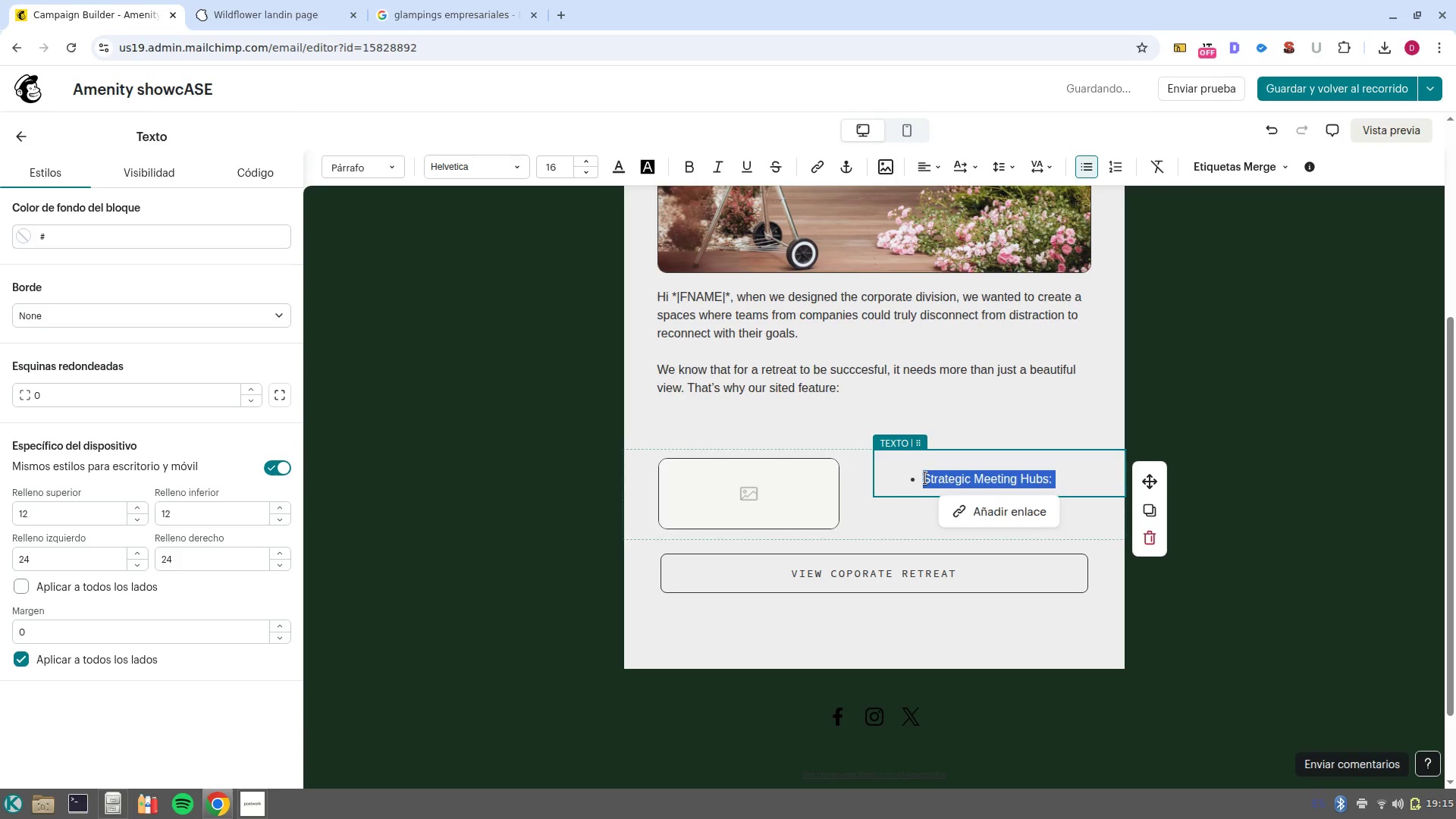 
key(Control+B)
 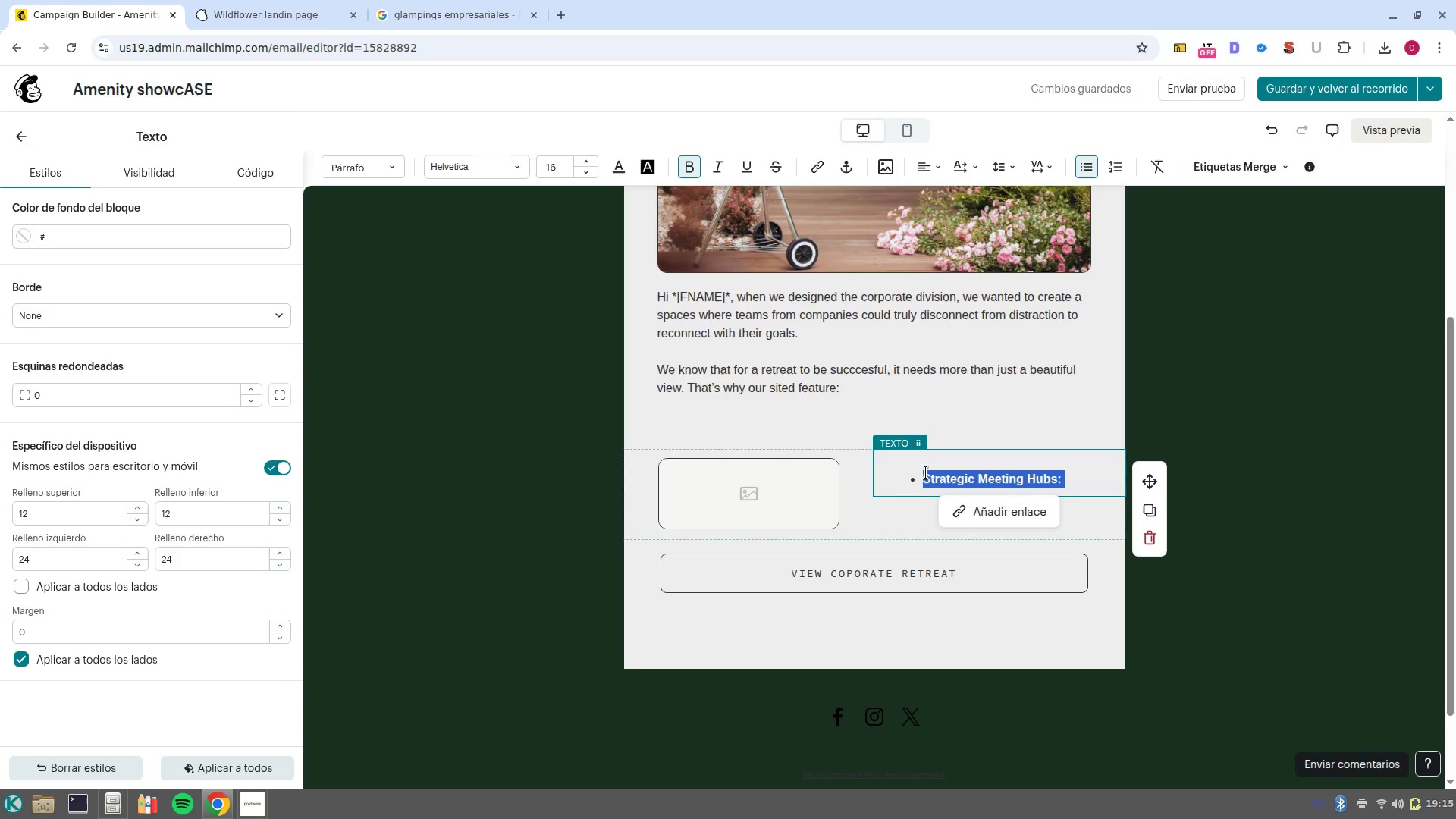 
wait(12.15)
 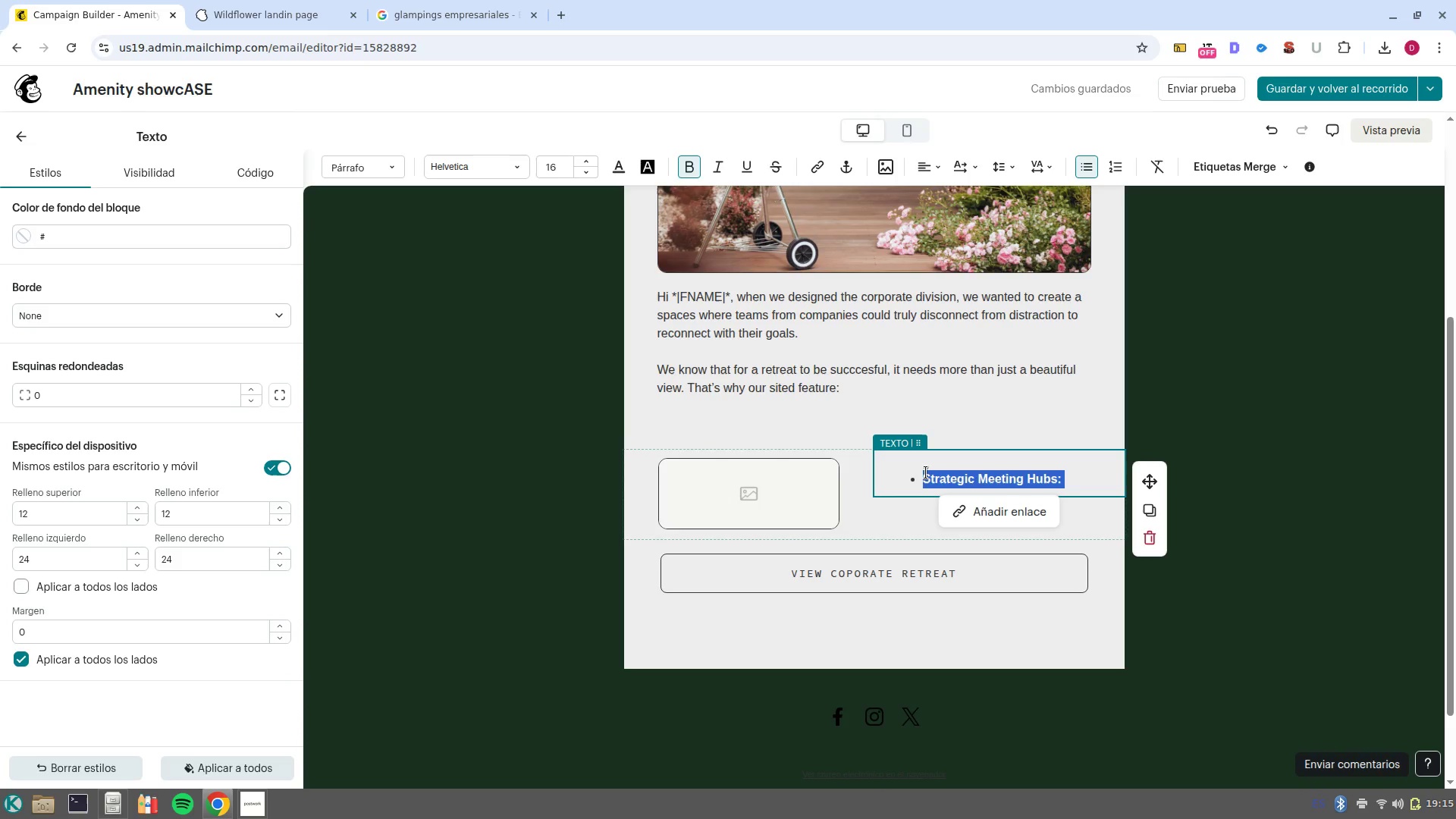 
left_click([1068, 480])
 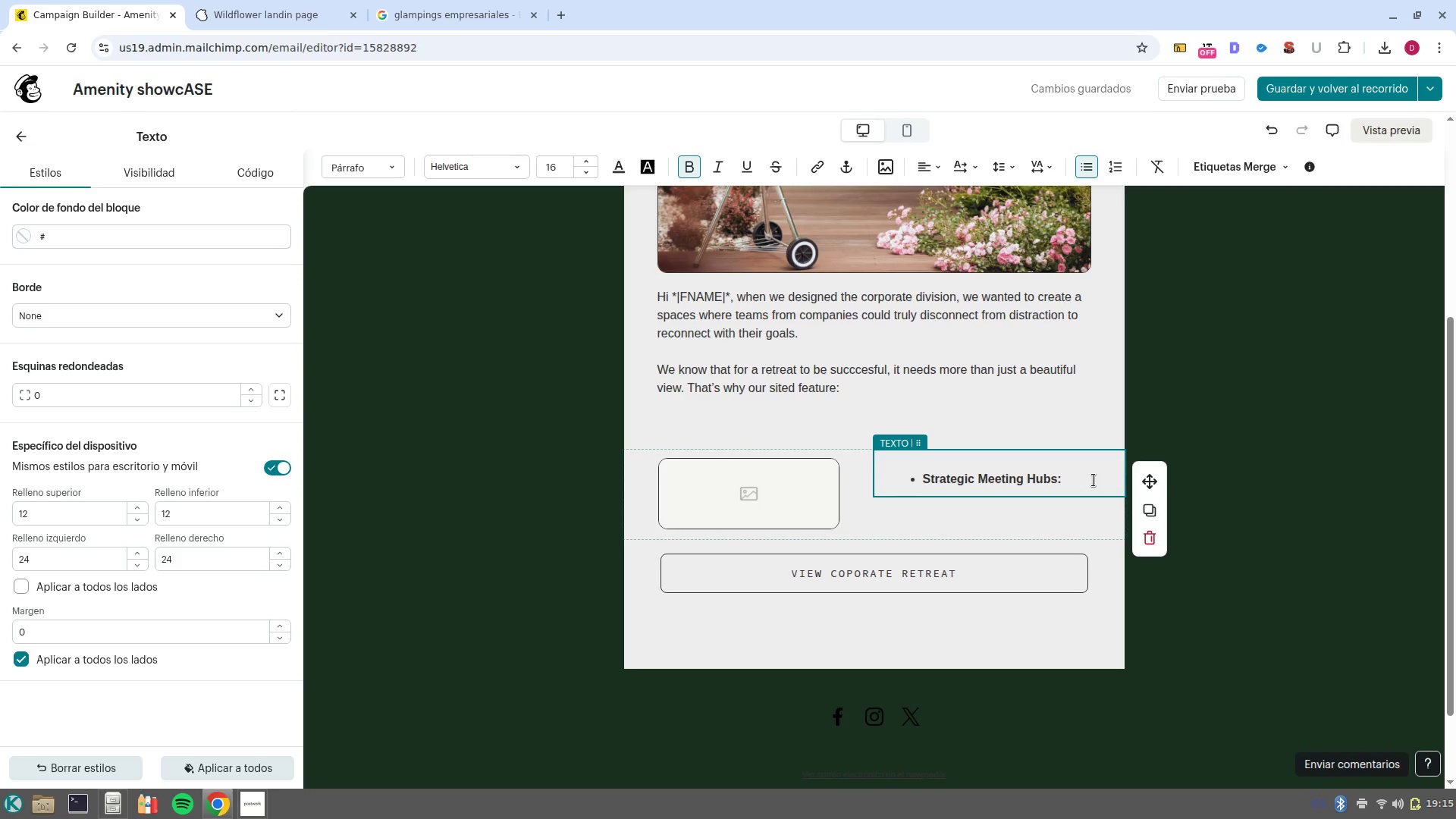 
type(Private)
 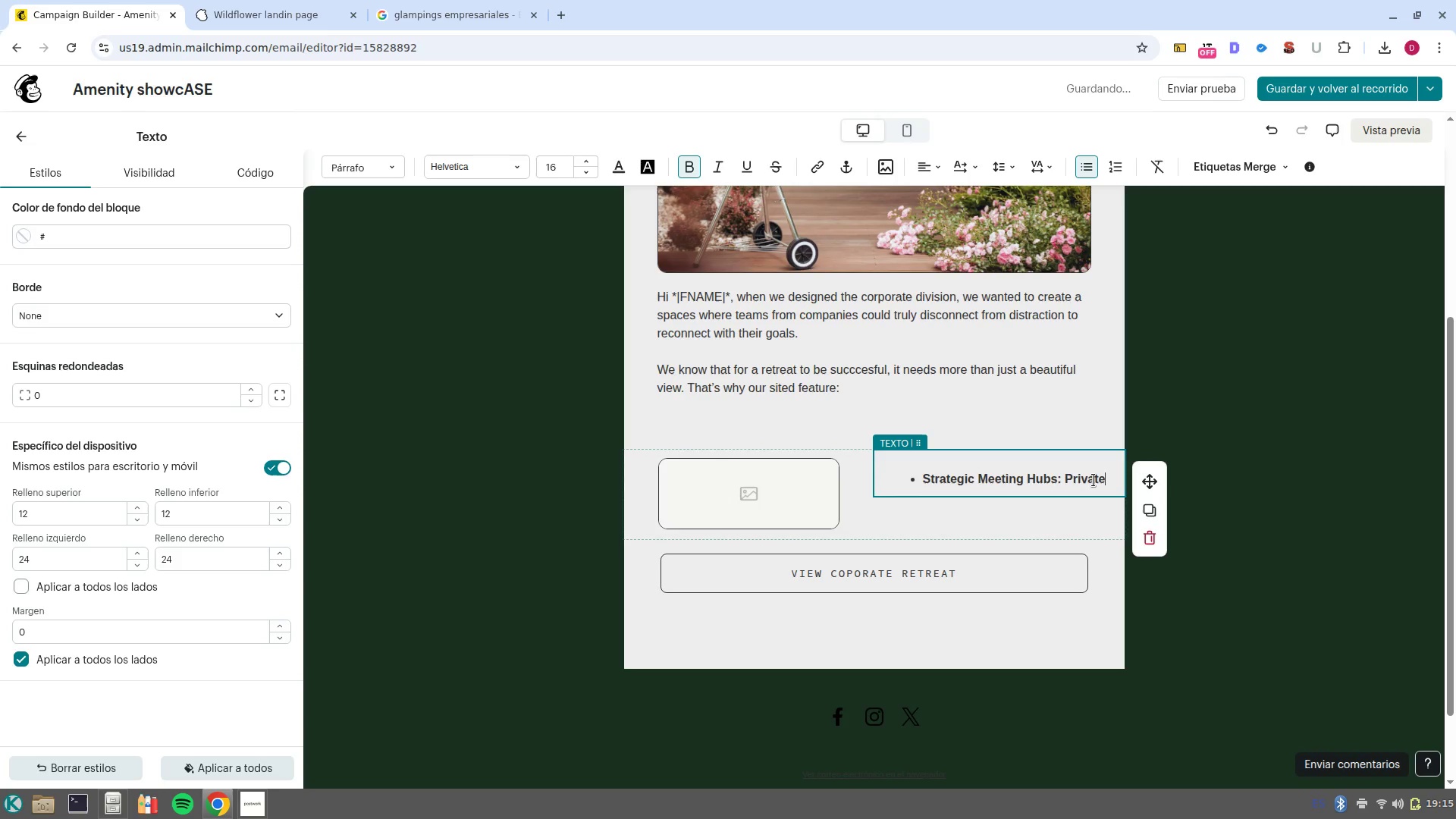 
key(Control+Backspace)
 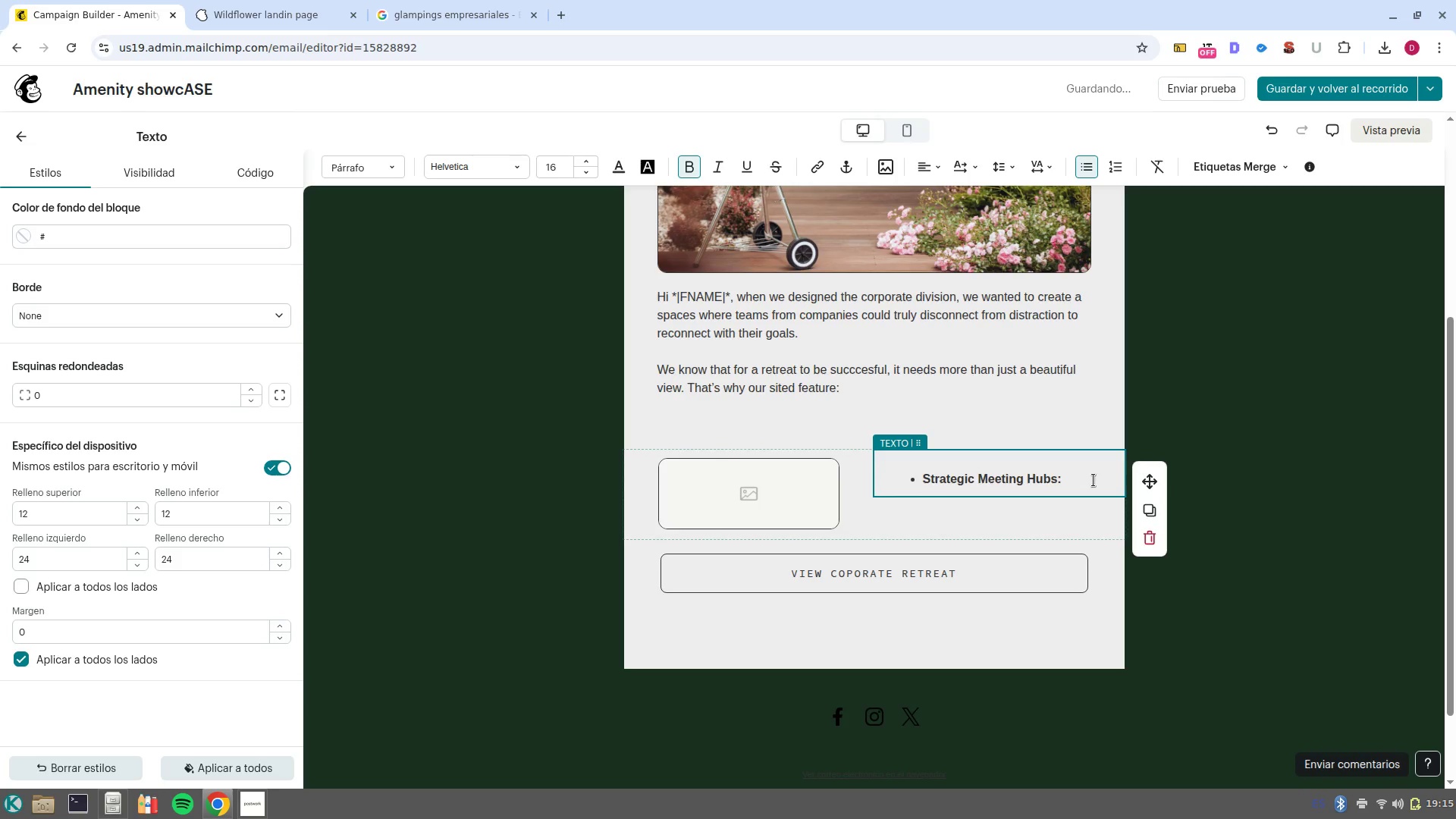 
key(Control+ControlLeft)
 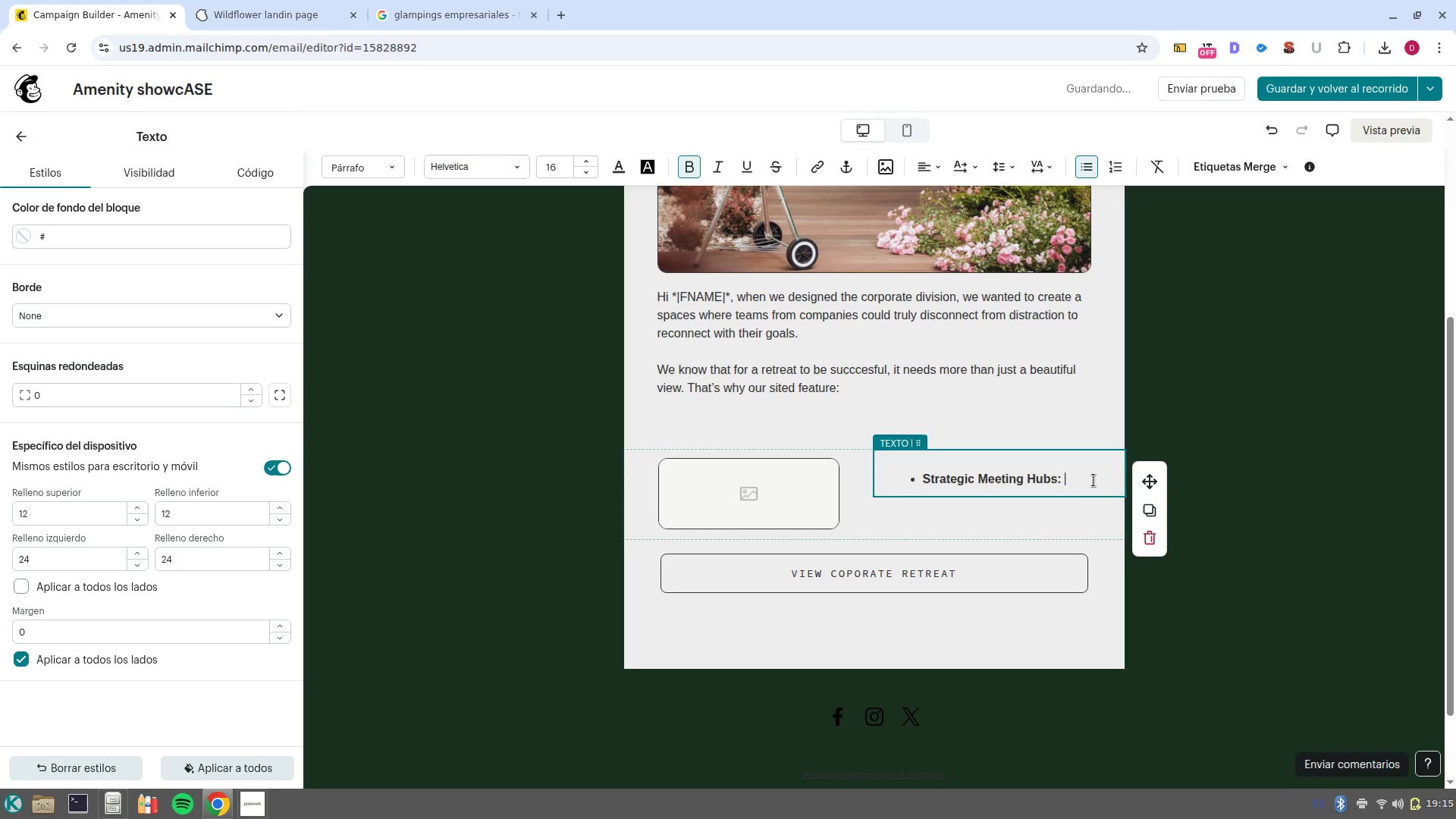 
key(Control+B)
 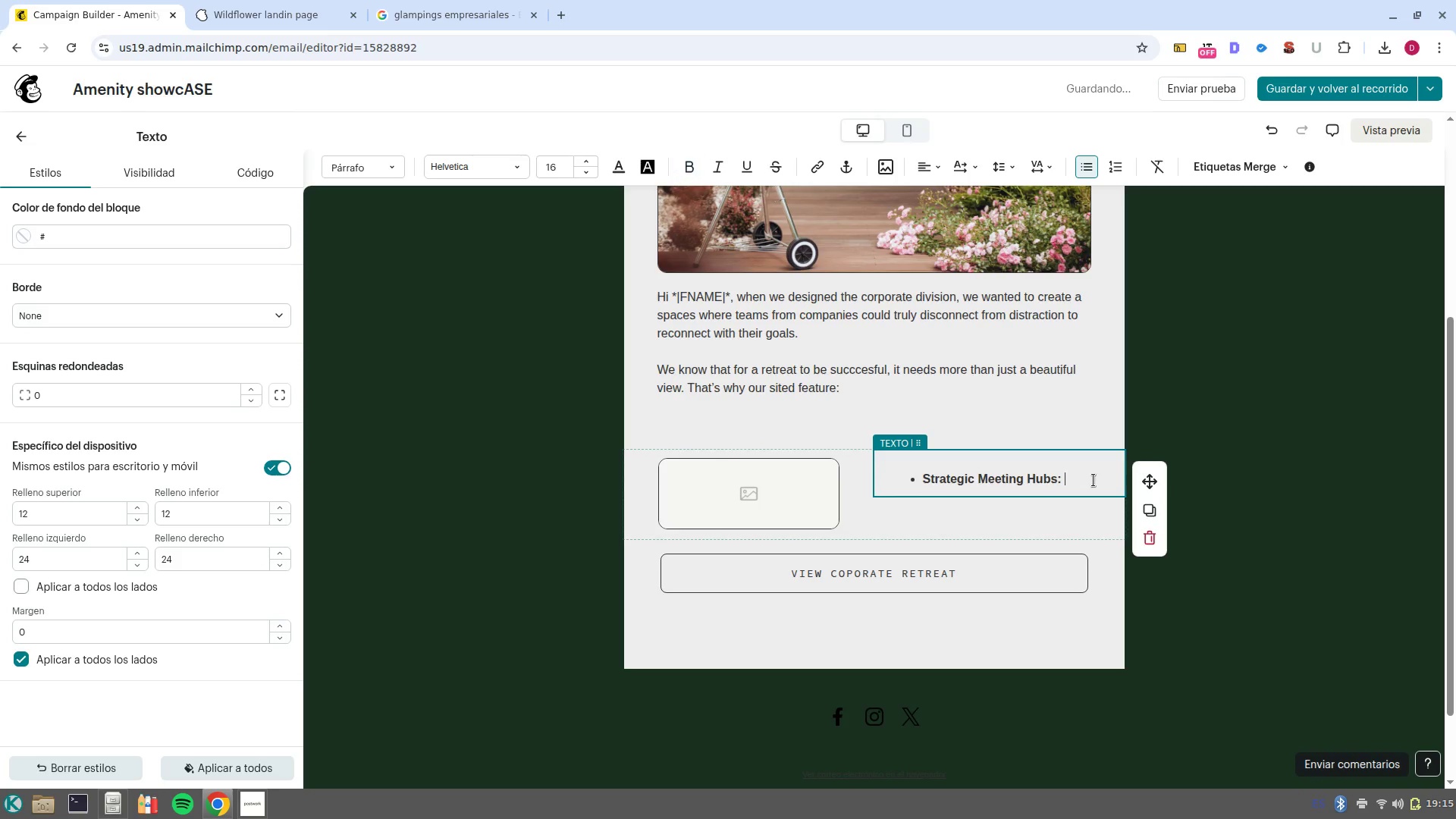 
type(Private high/tech spaces equipped for deep work and brainstorming. )
 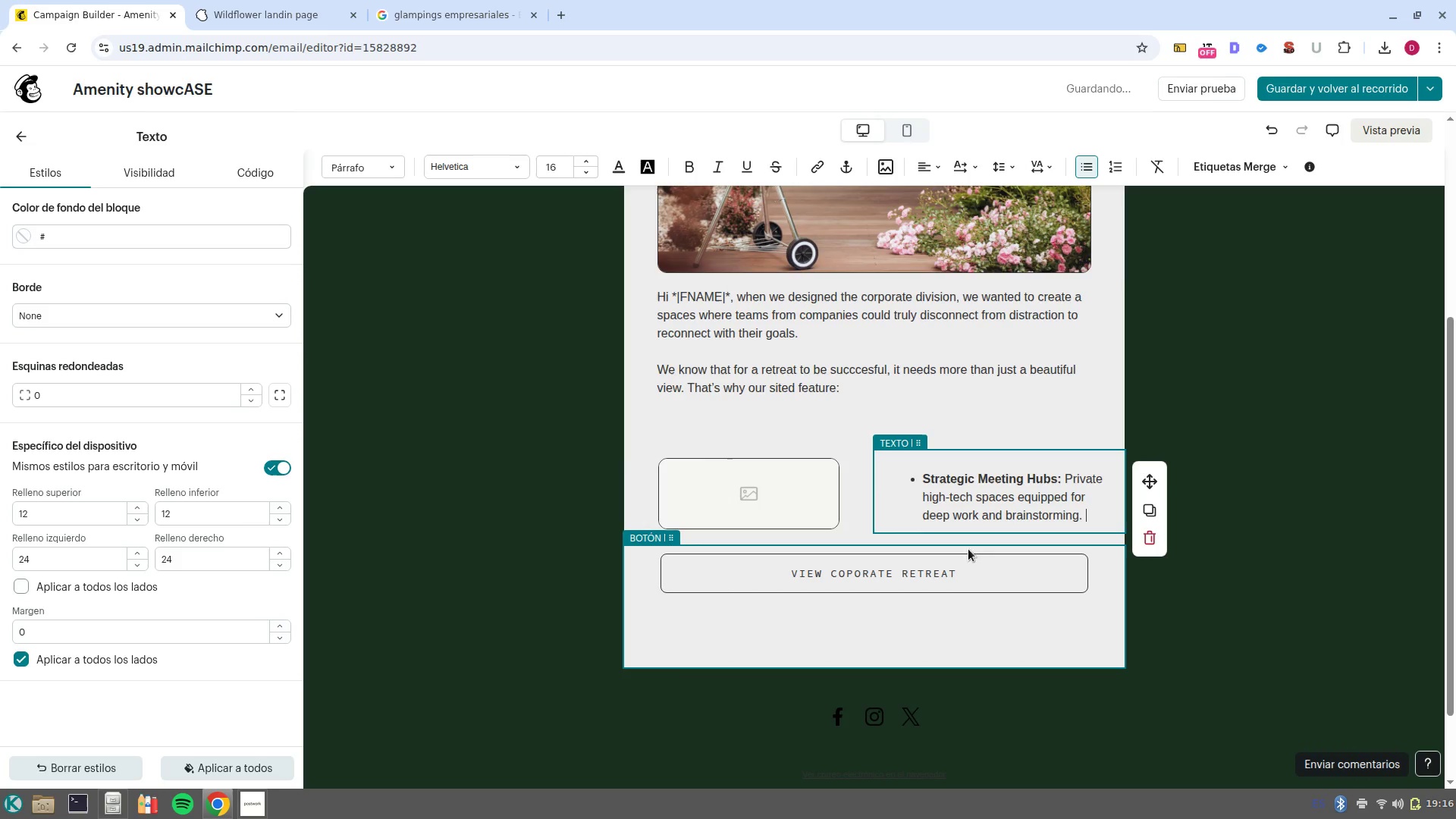 
key(Enter)
 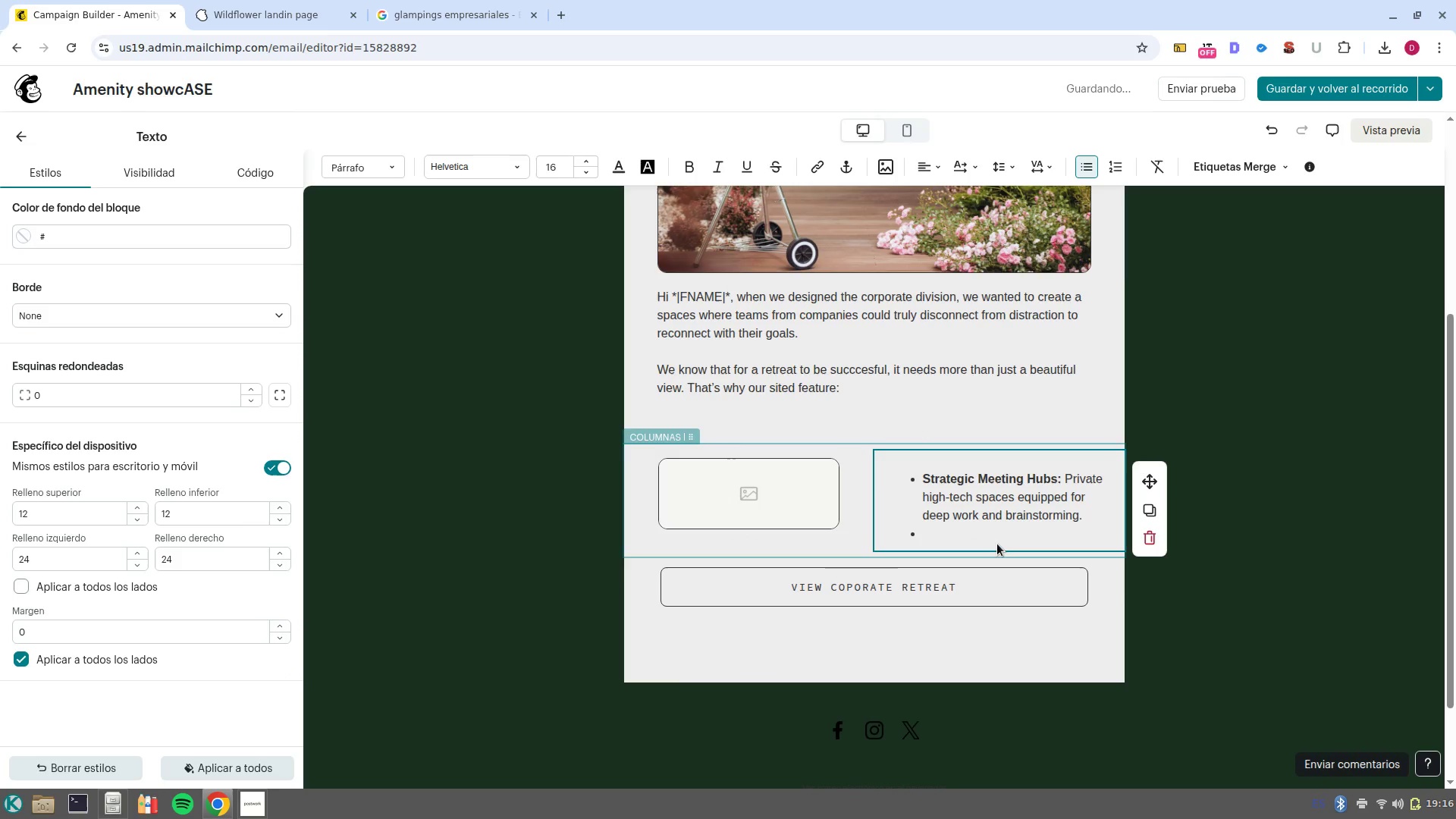 
type(Lyxu)
key(Backspace)
key(Backspace)
key(Backspace)
type(uxury Accop)
key(Backspace)
key(Backspace)
type(modations> )
 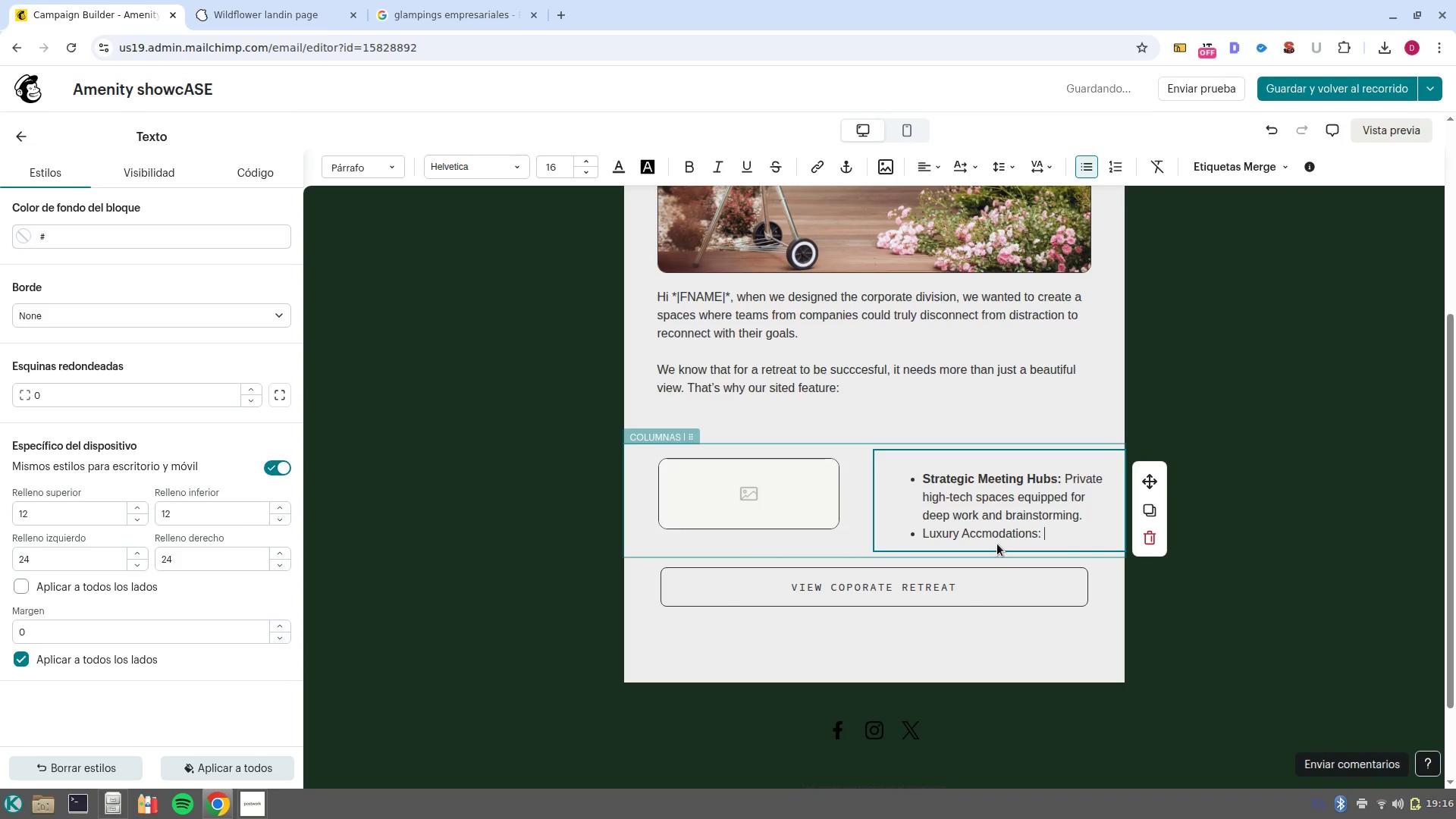 
left_click_drag(start_coordinate=[1056, 538], to_coordinate=[922, 538])
 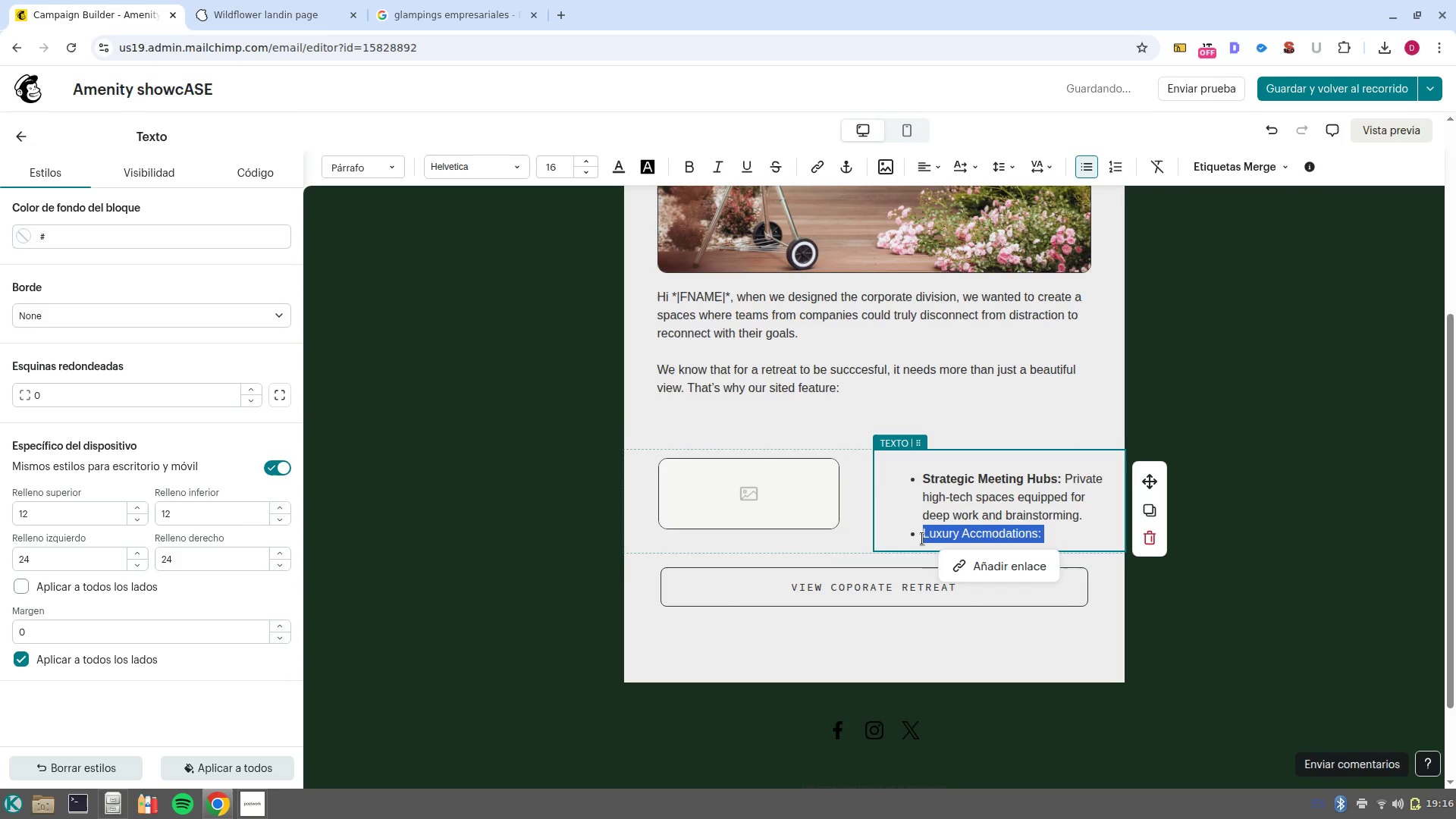 
key(Control+B)
 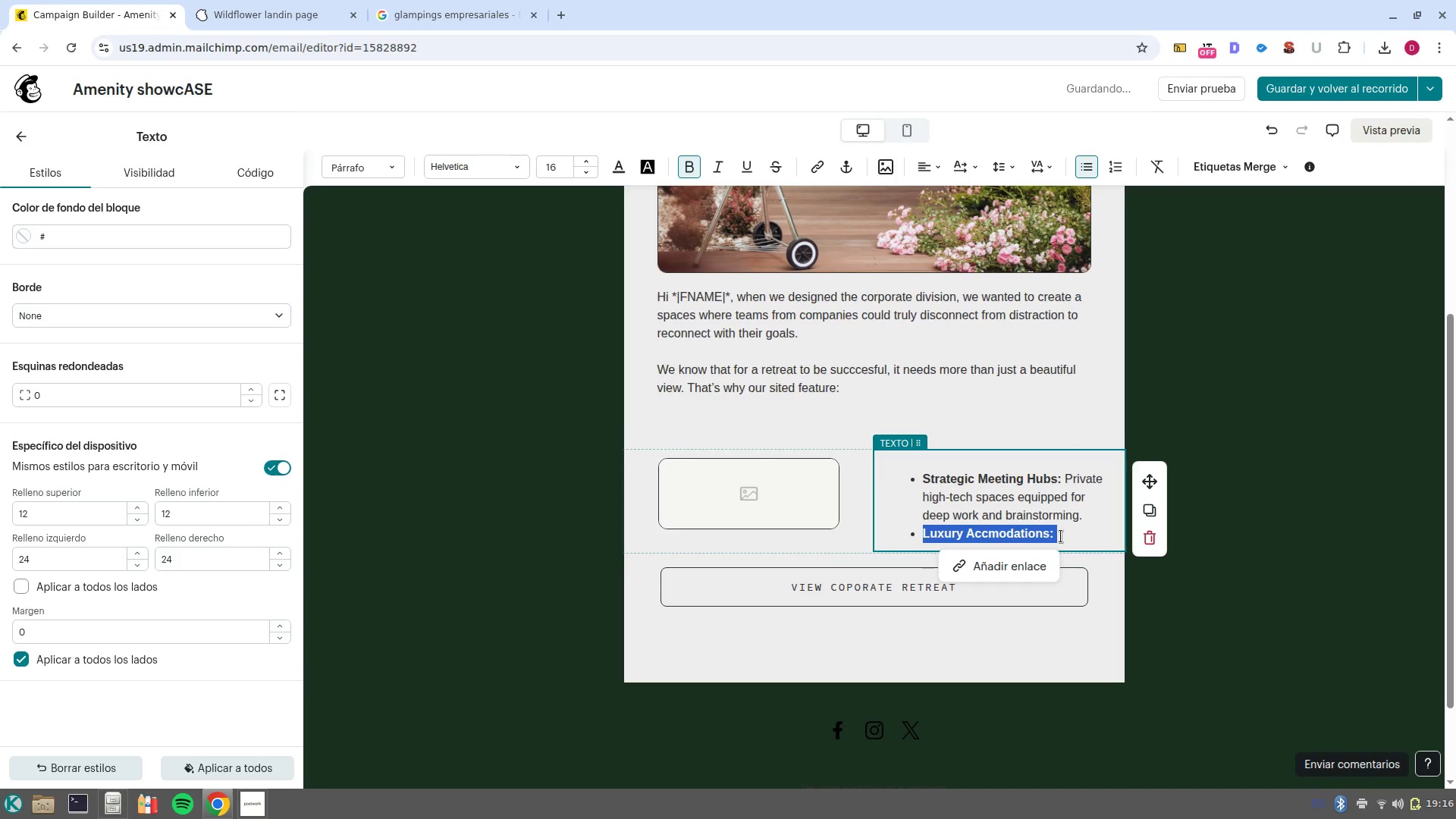 
left_click([1062, 535])
 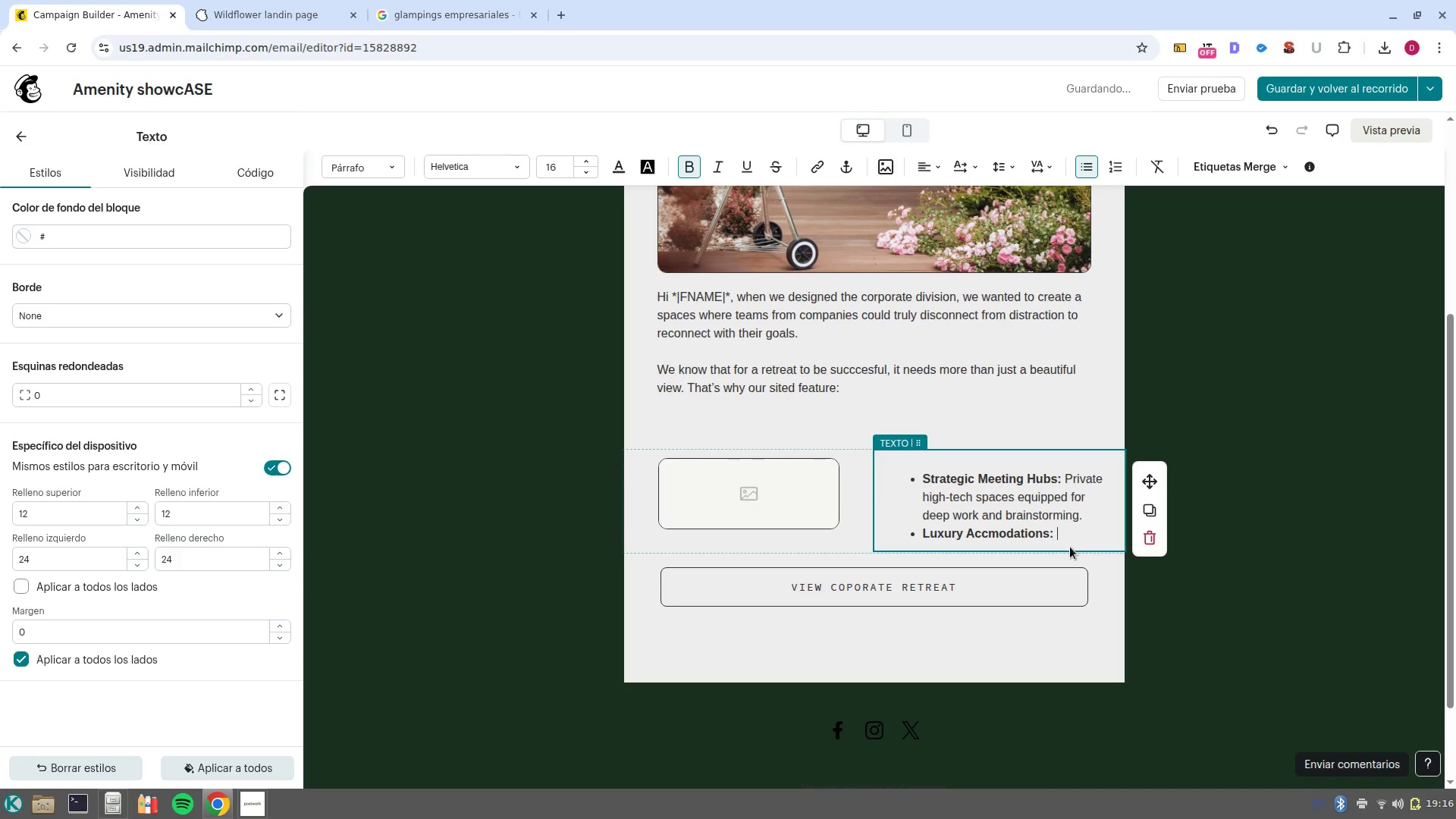 
type(From boutique hotel suites to premium glamping pods, ensuring total privacy)
 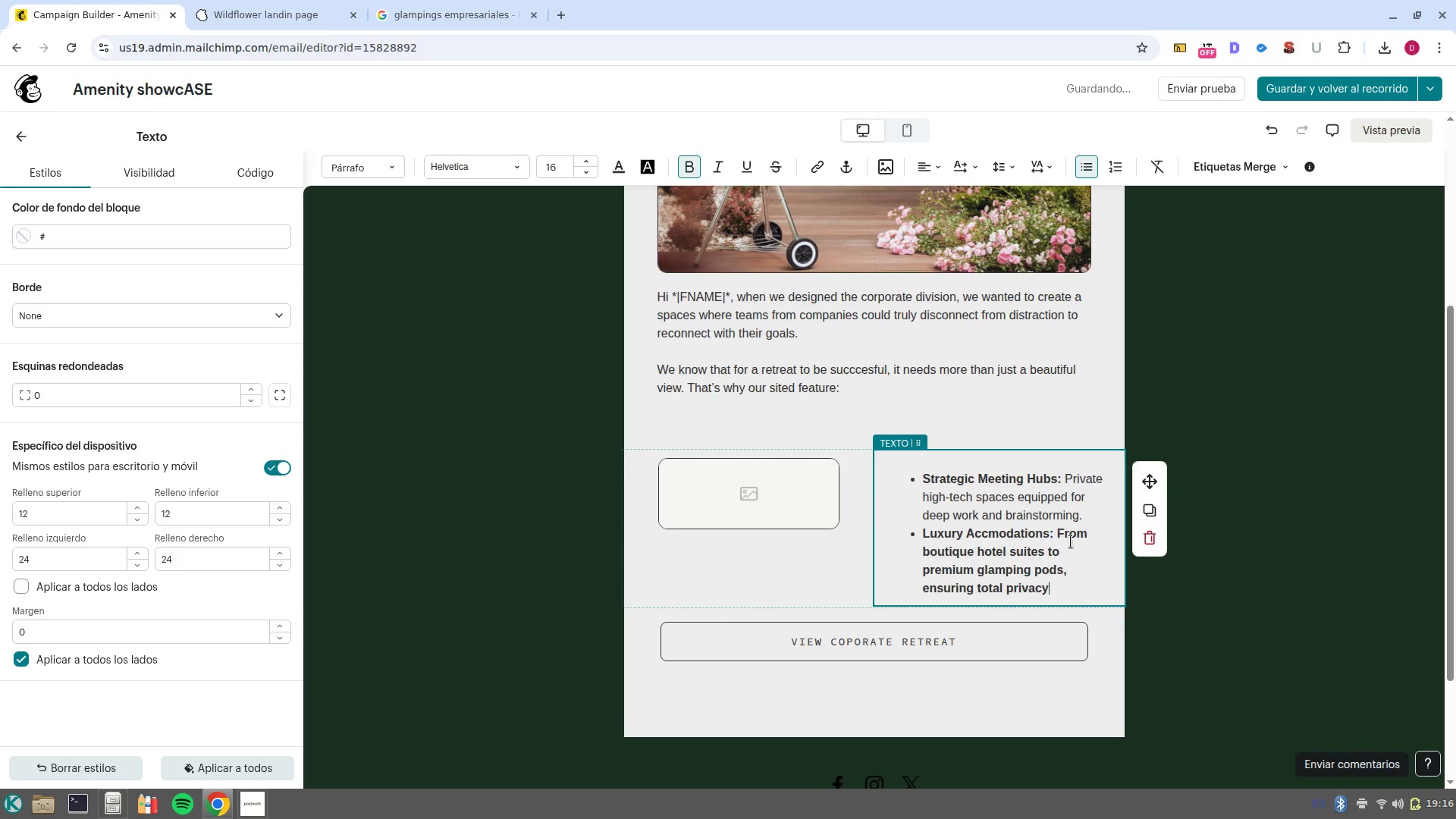 
left_click_drag(start_coordinate=[1058, 536], to_coordinate=[1074, 588])
 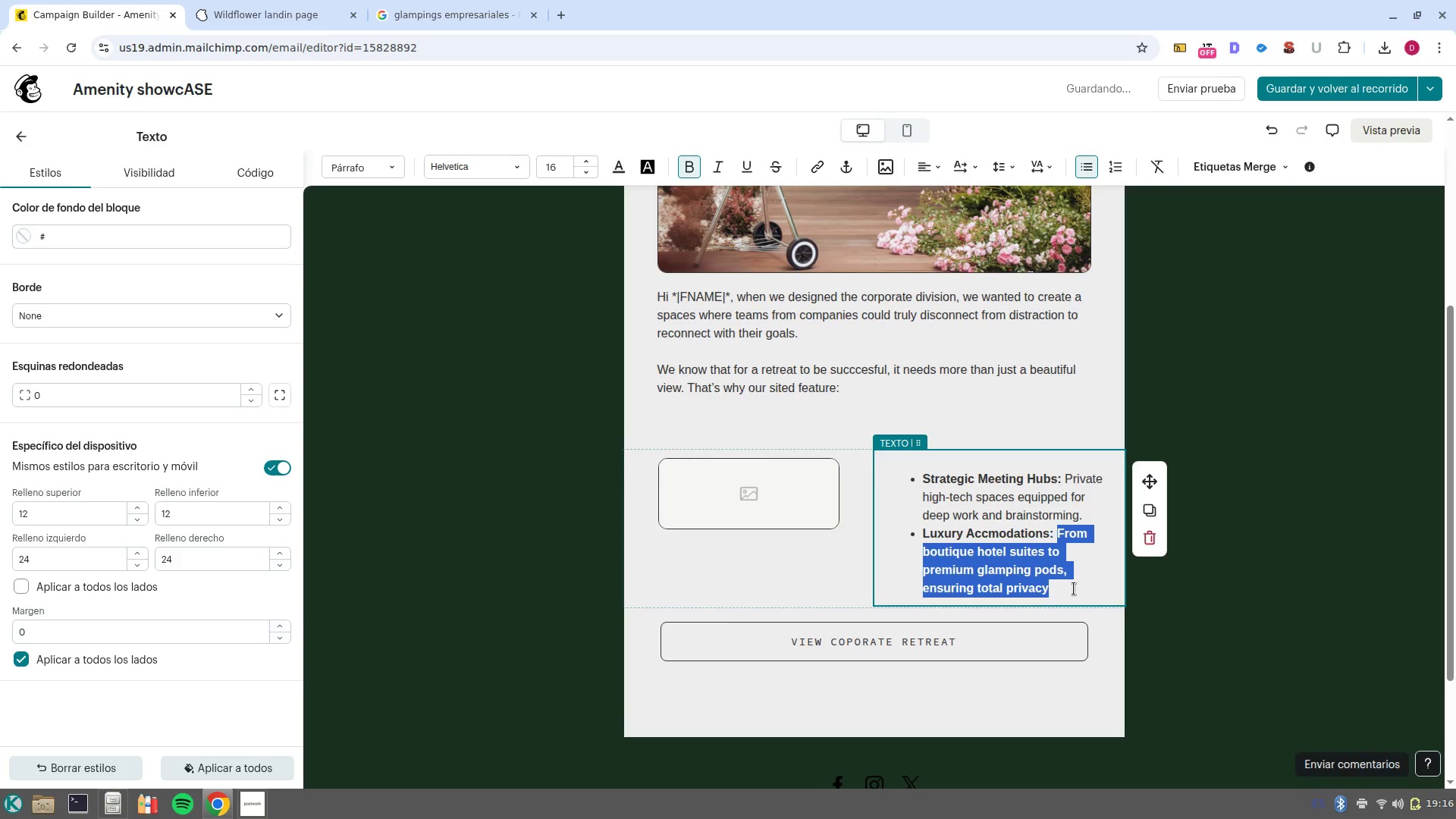 
key(Control+B)
 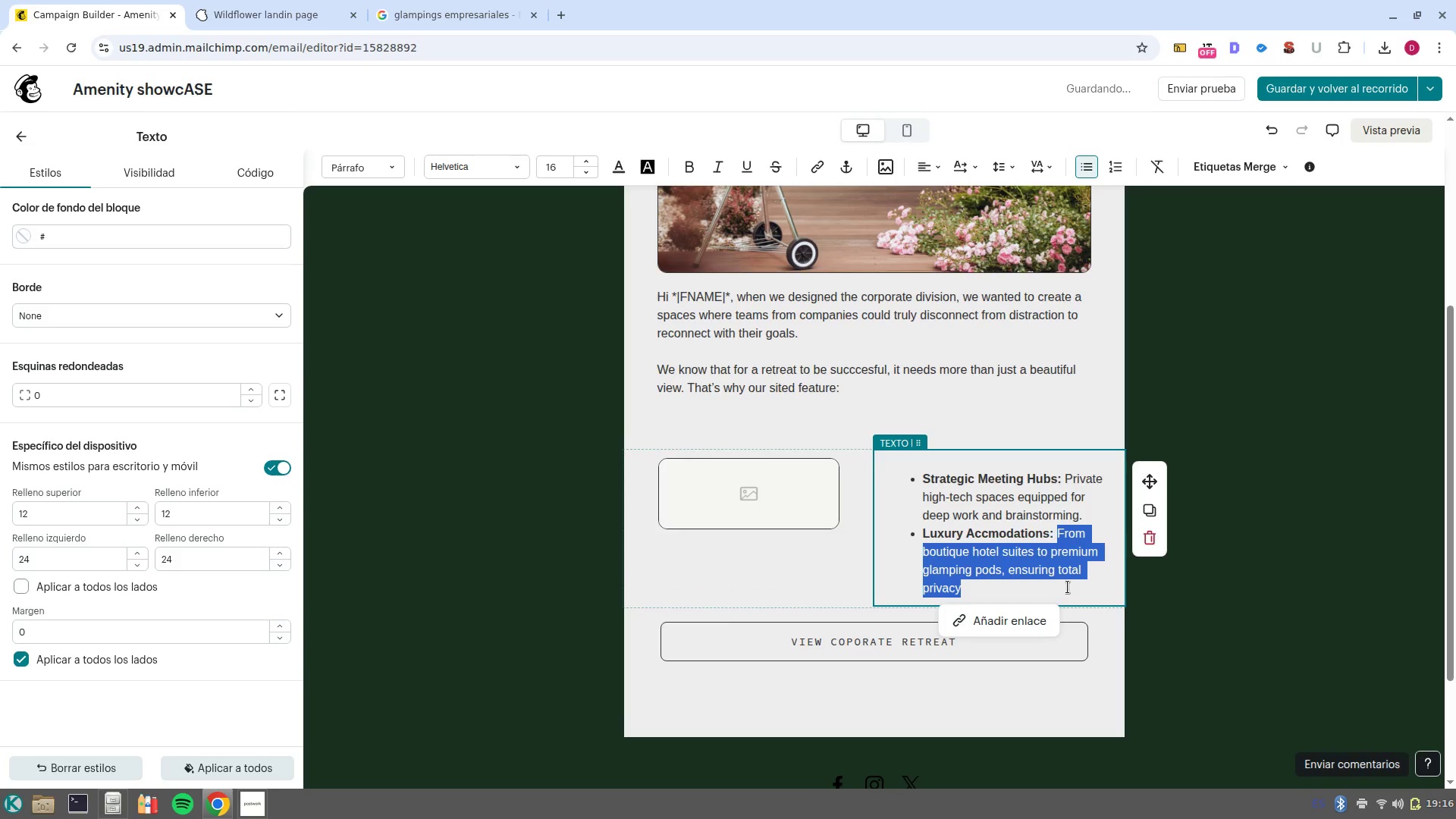 
left_click([1048, 591])
 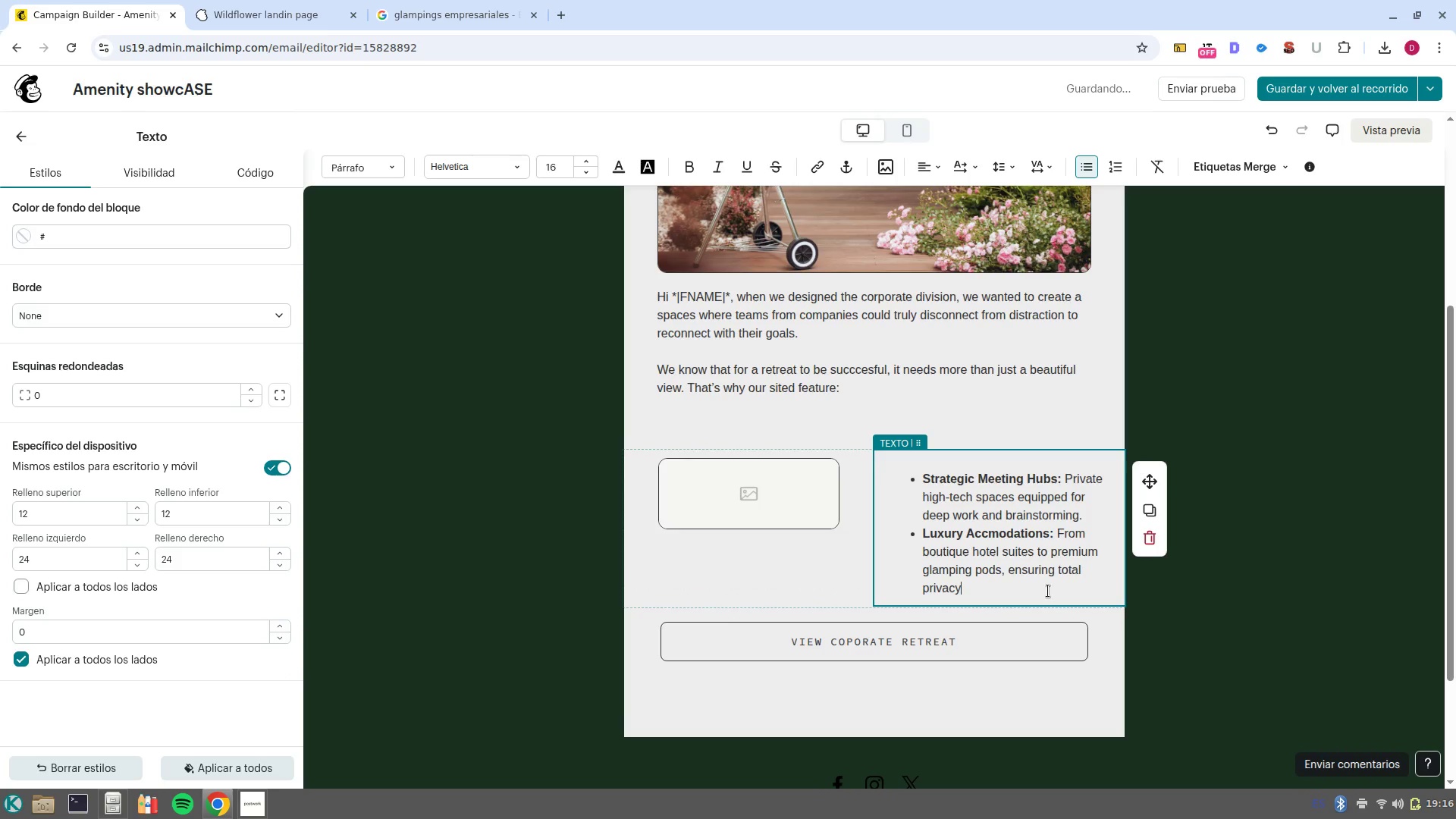 
key(Period)
 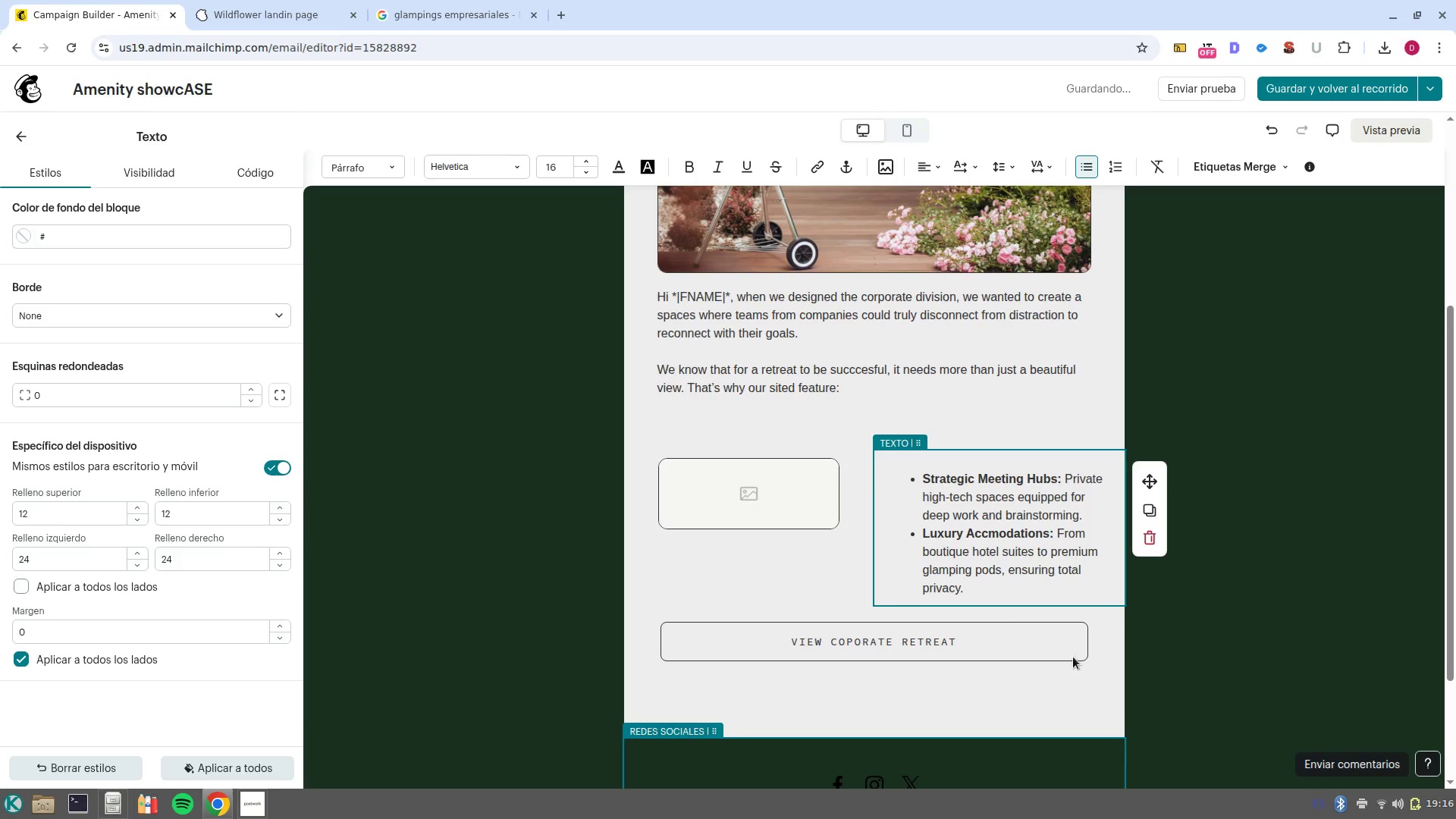 
key(NumpadEnter)
 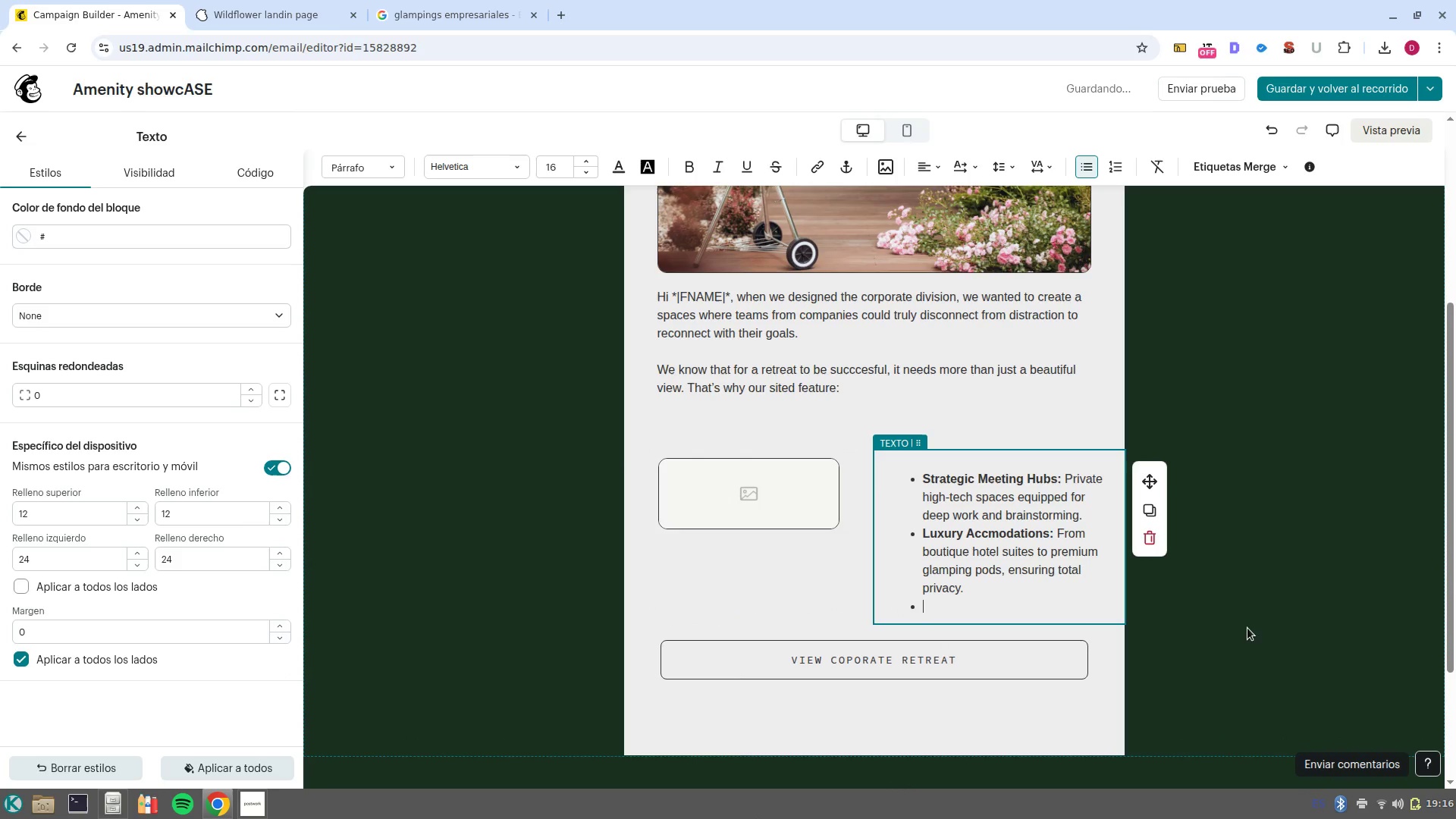 
scroll: coordinate [1078, 592], scroll_direction: down, amount: 1.0
 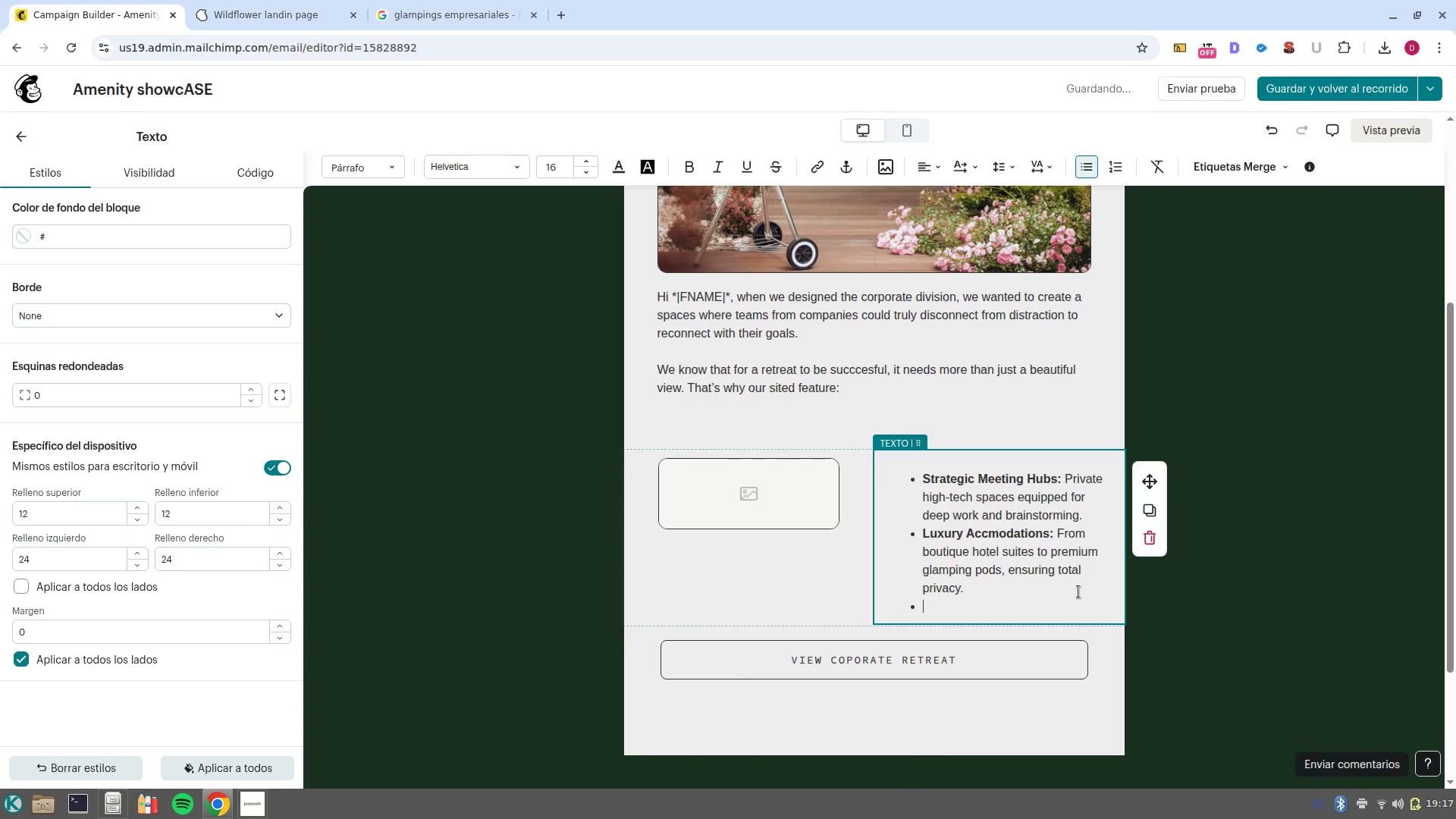 
type(Curated Teams Activities)
 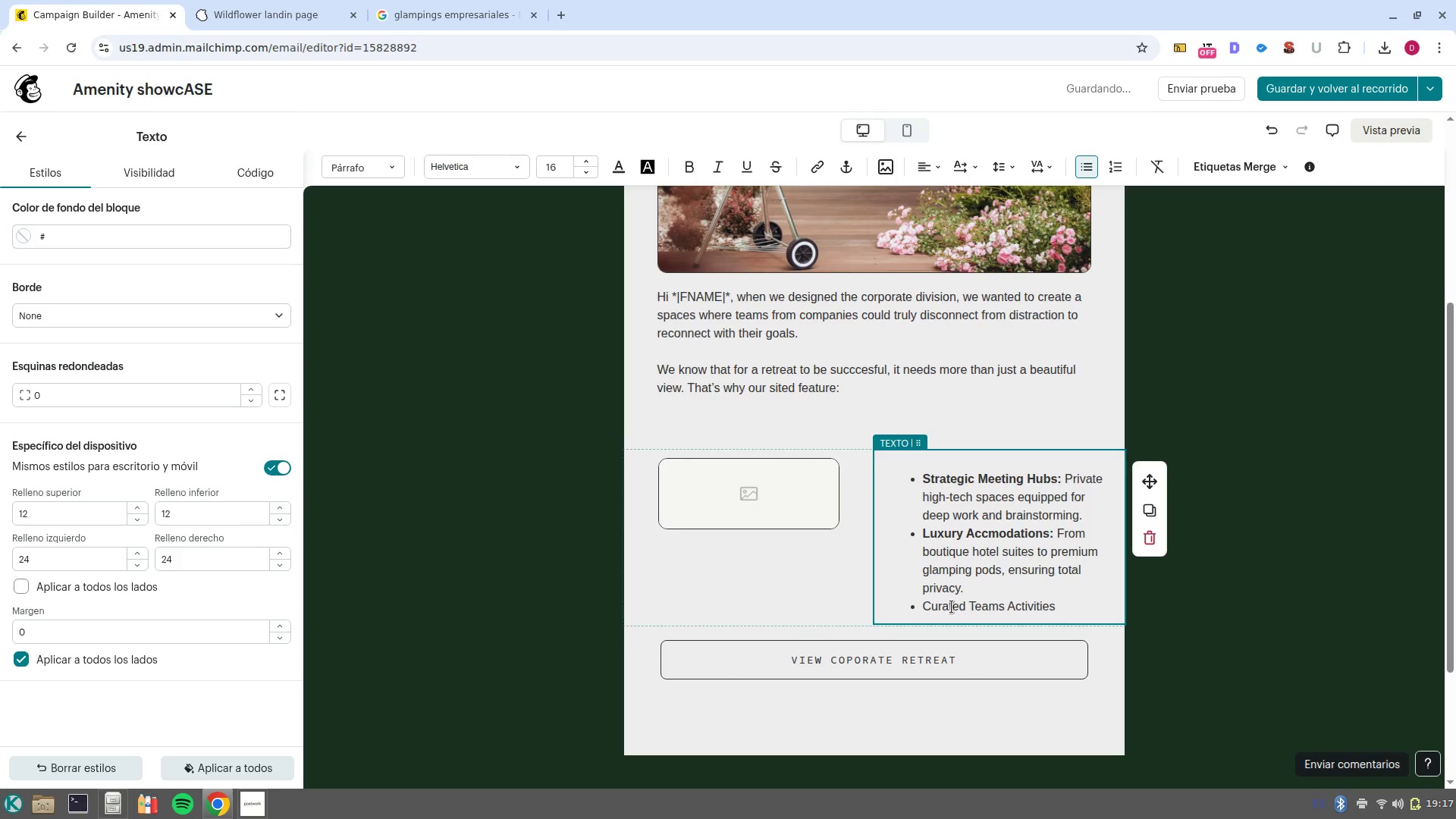 
left_click_drag(start_coordinate=[923, 607], to_coordinate=[1083, 604])
 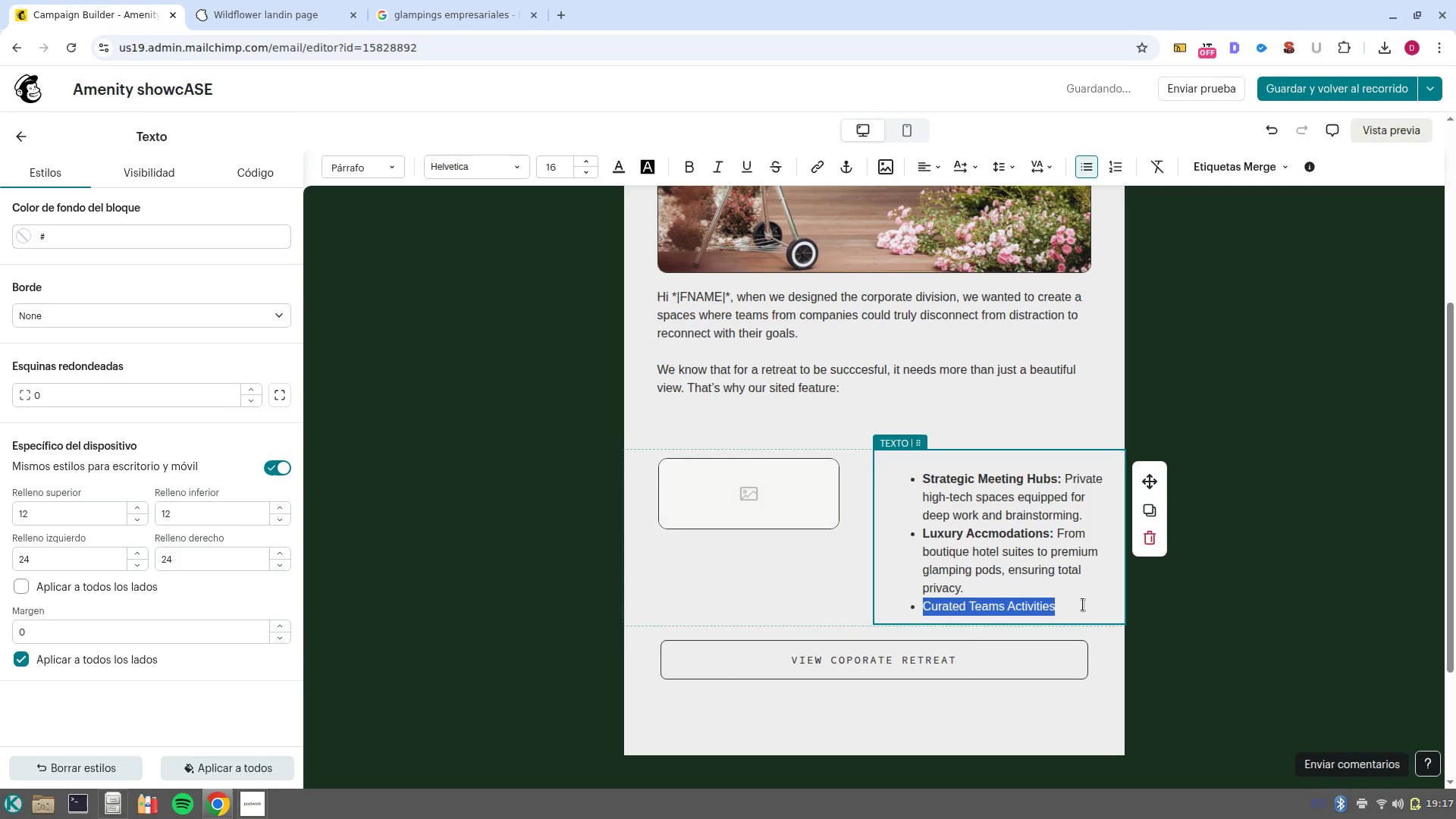 
key(Control+B)
 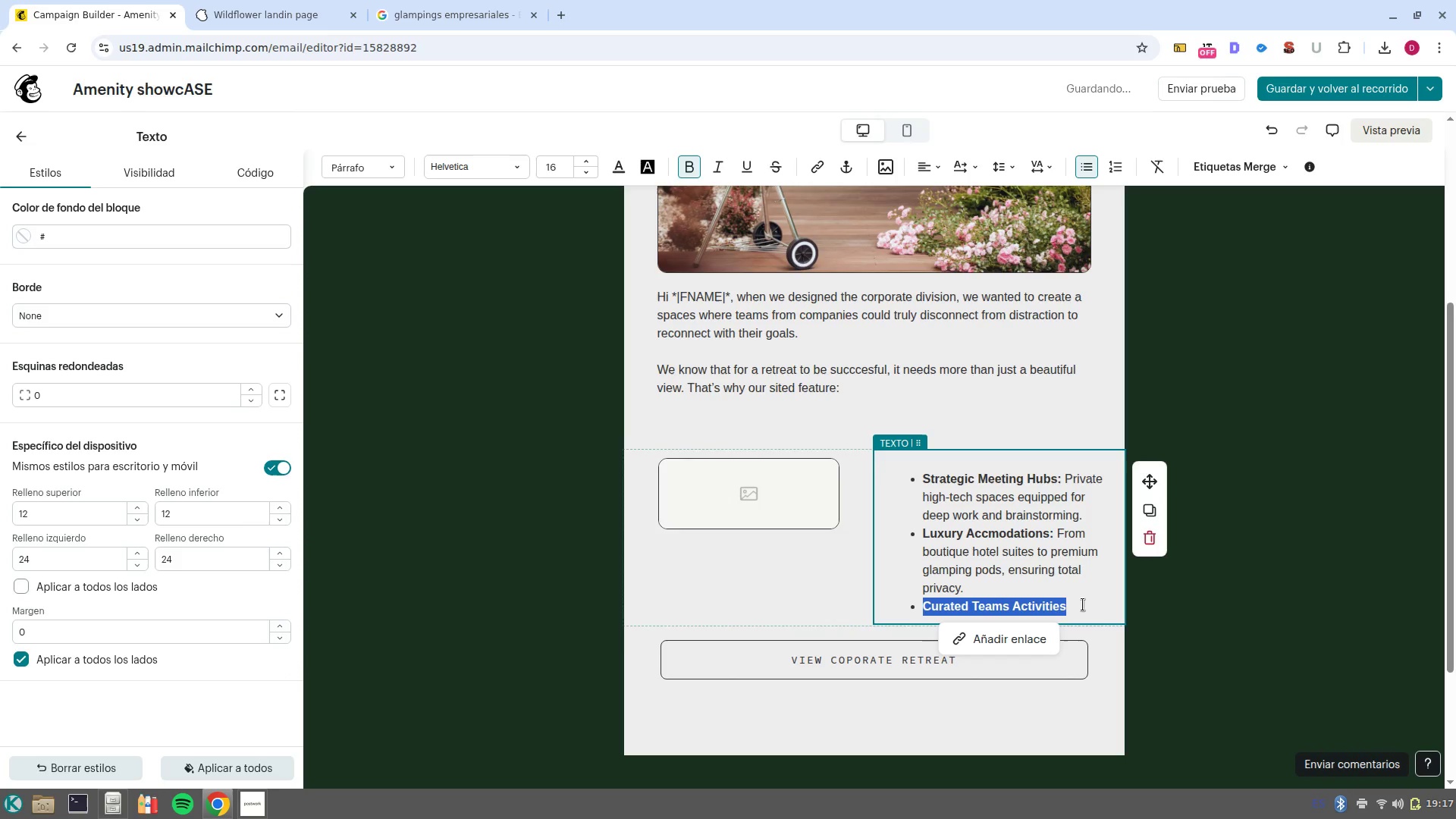 
key(Shift+Period)
 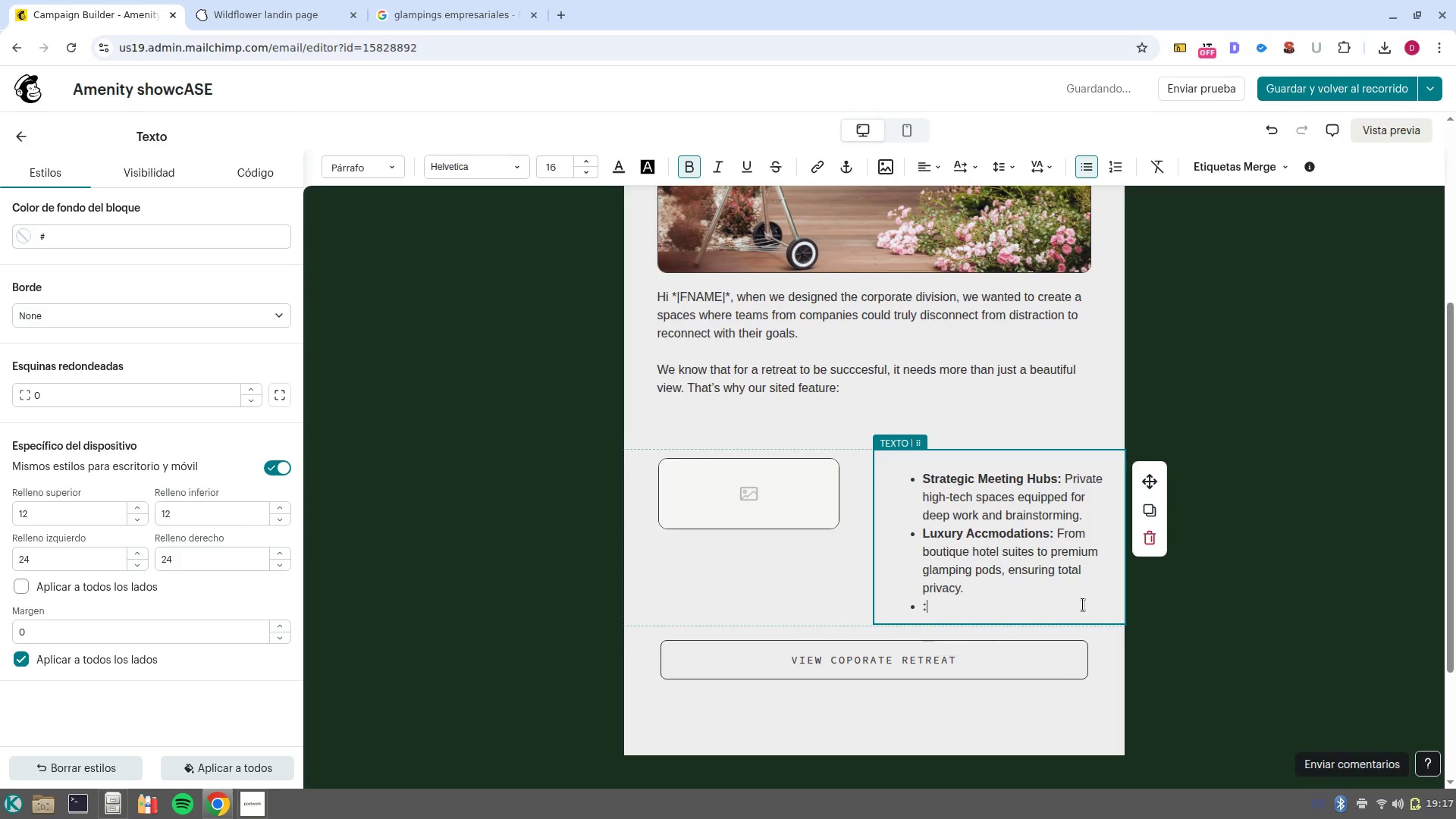 
key(Control+Z)
 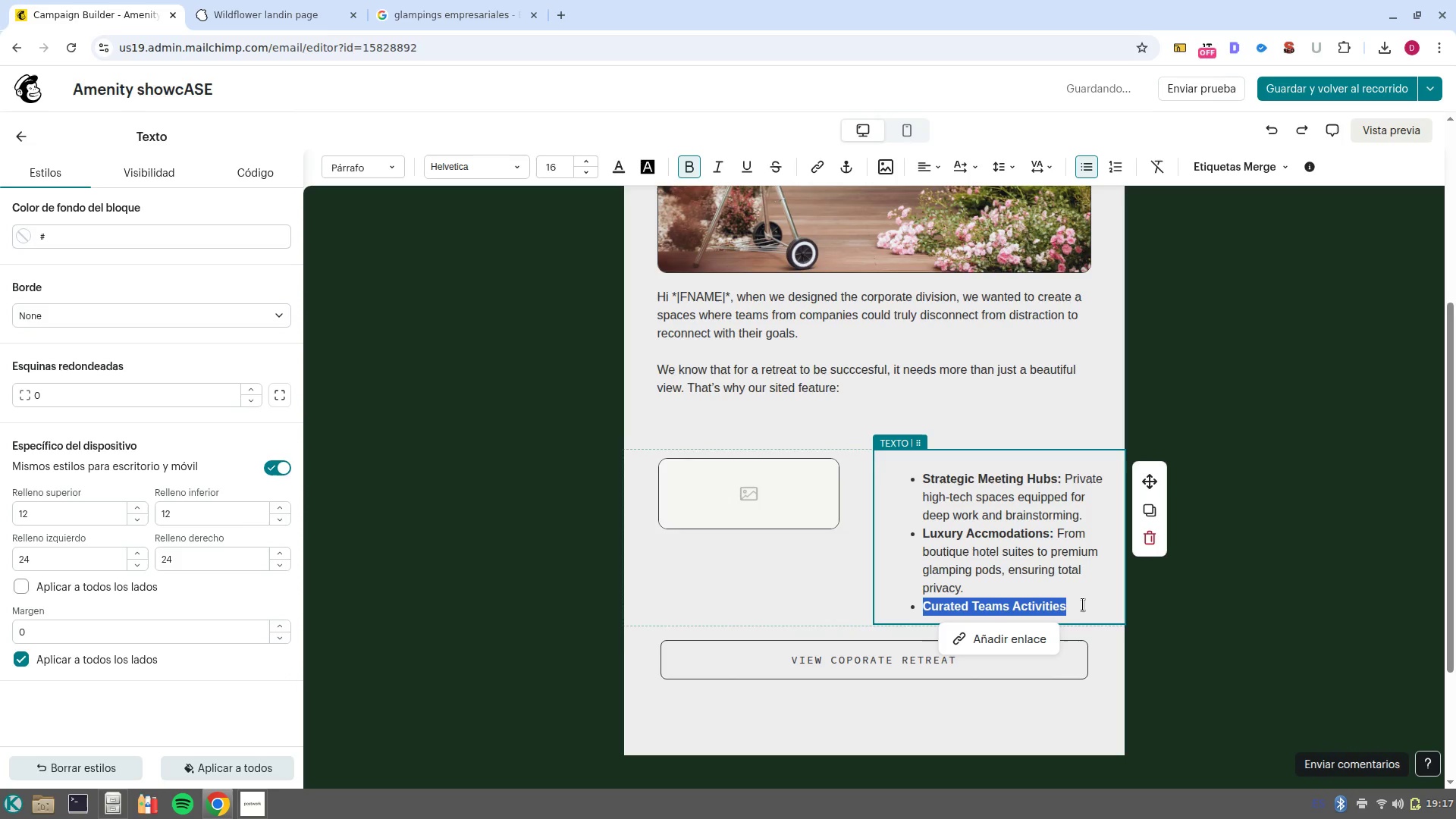 
key(Control+B)
 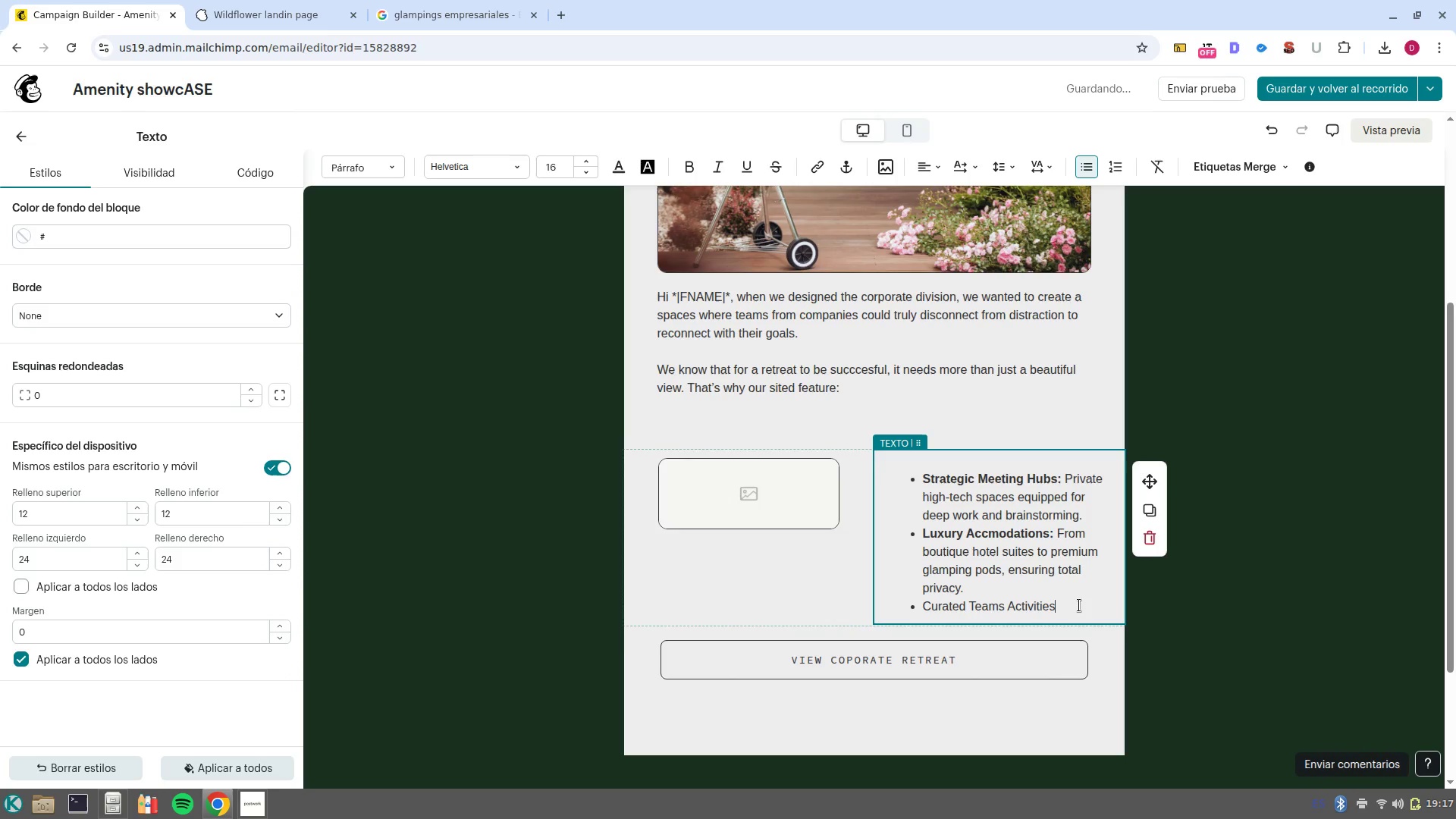 
left_click_drag(start_coordinate=[1079, 605], to_coordinate=[865, 611])
 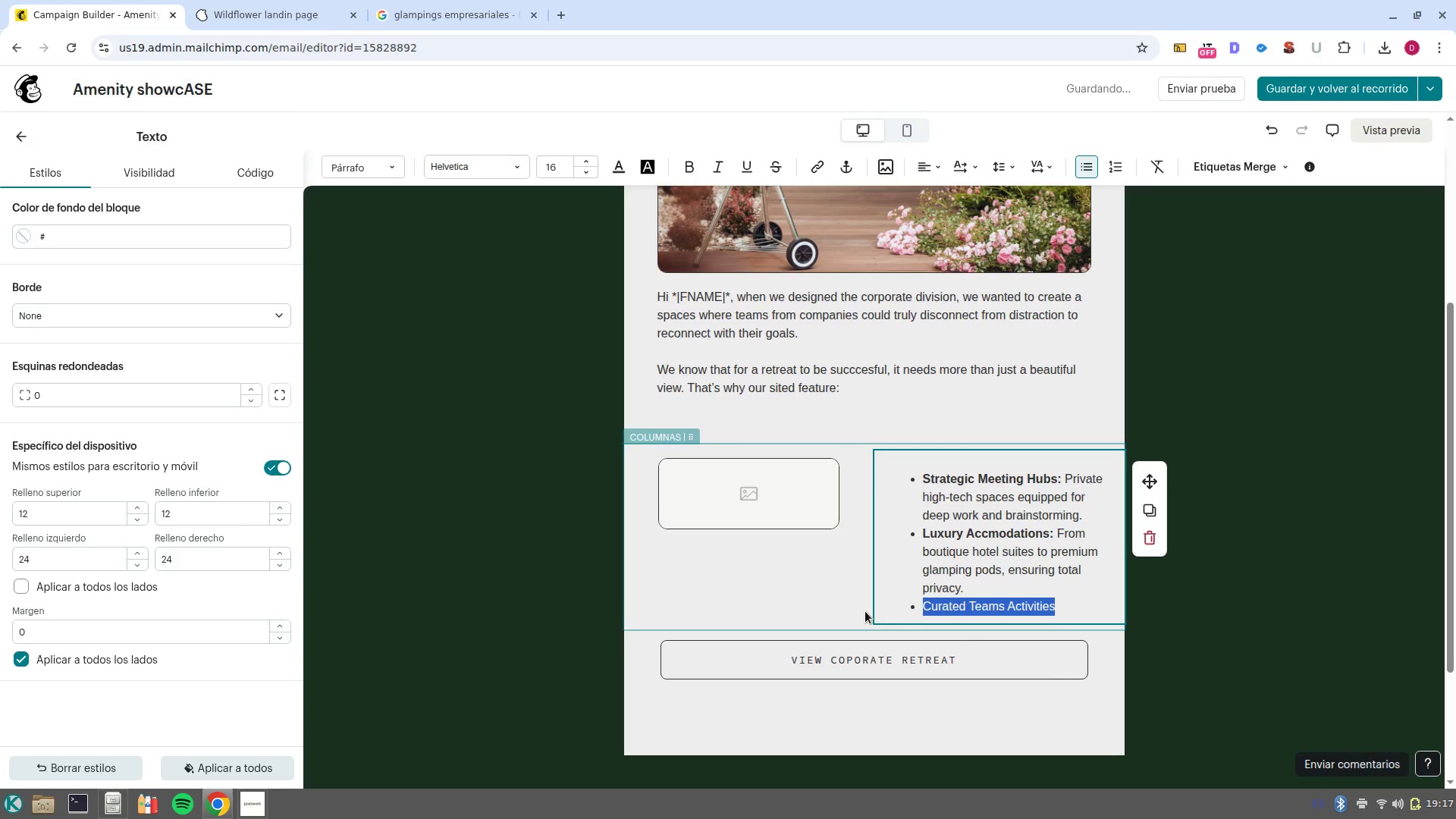 
key(Control+B)
 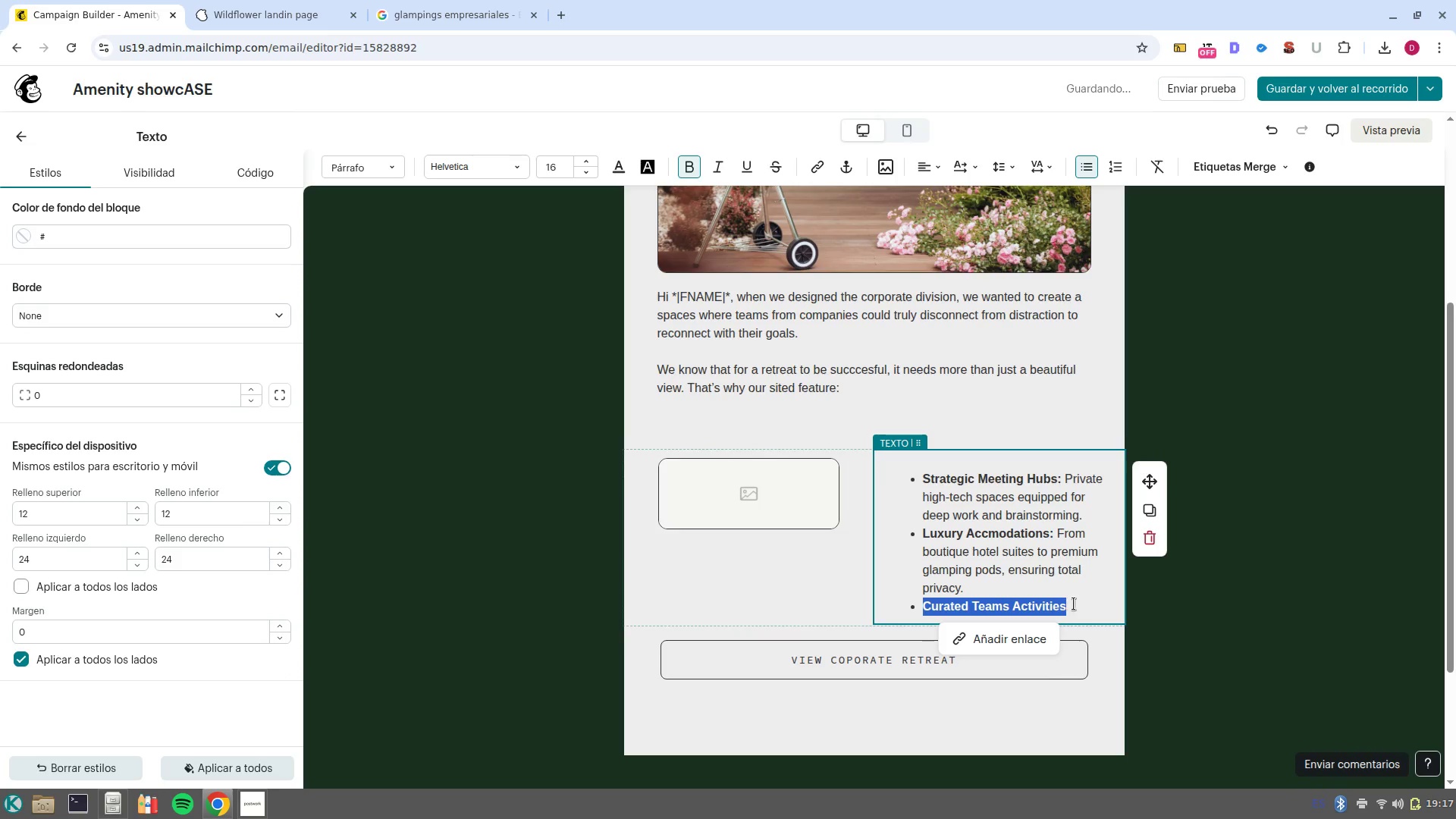 
left_click([1078, 603])
 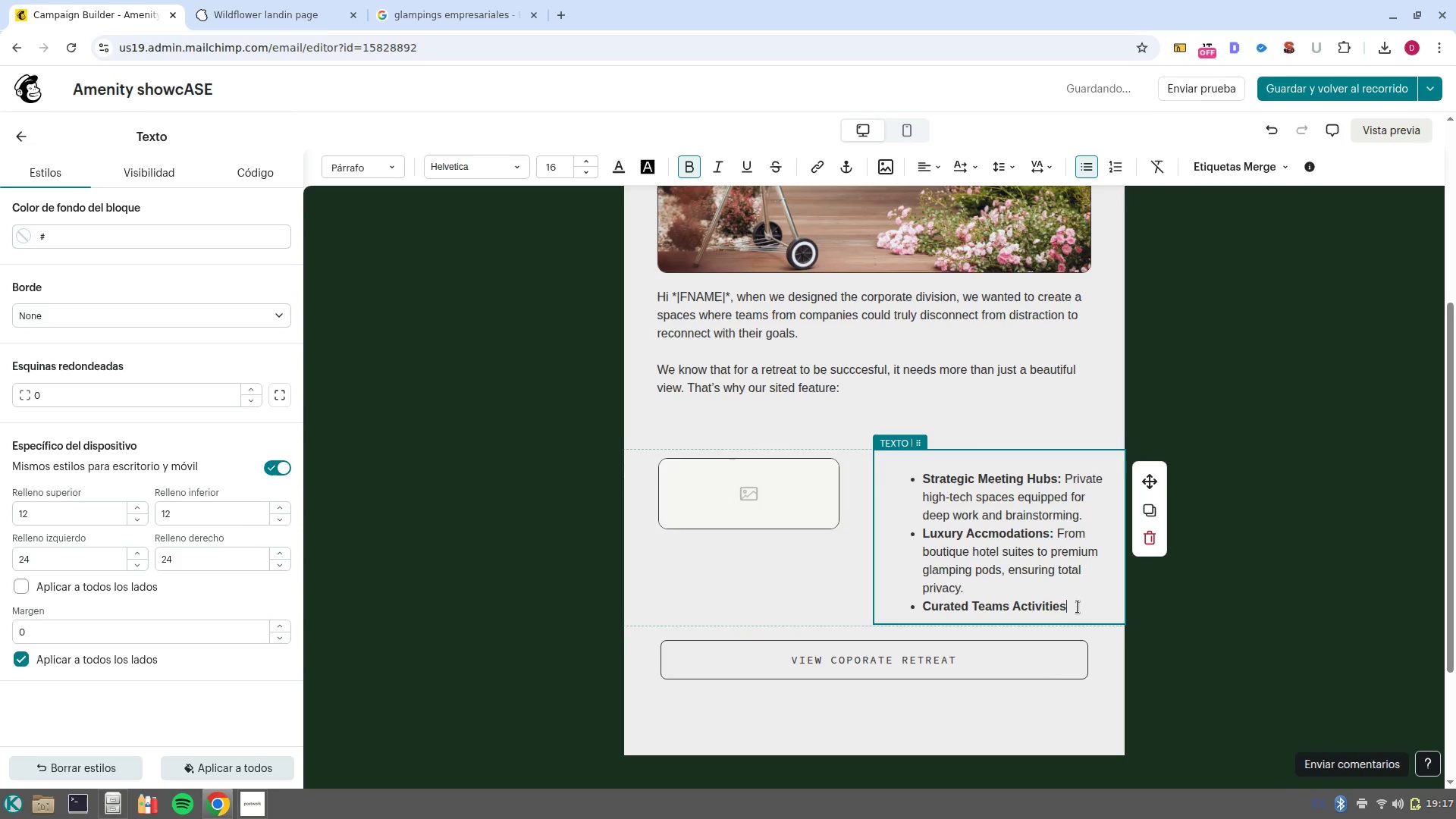 
key(Shift+Period)
 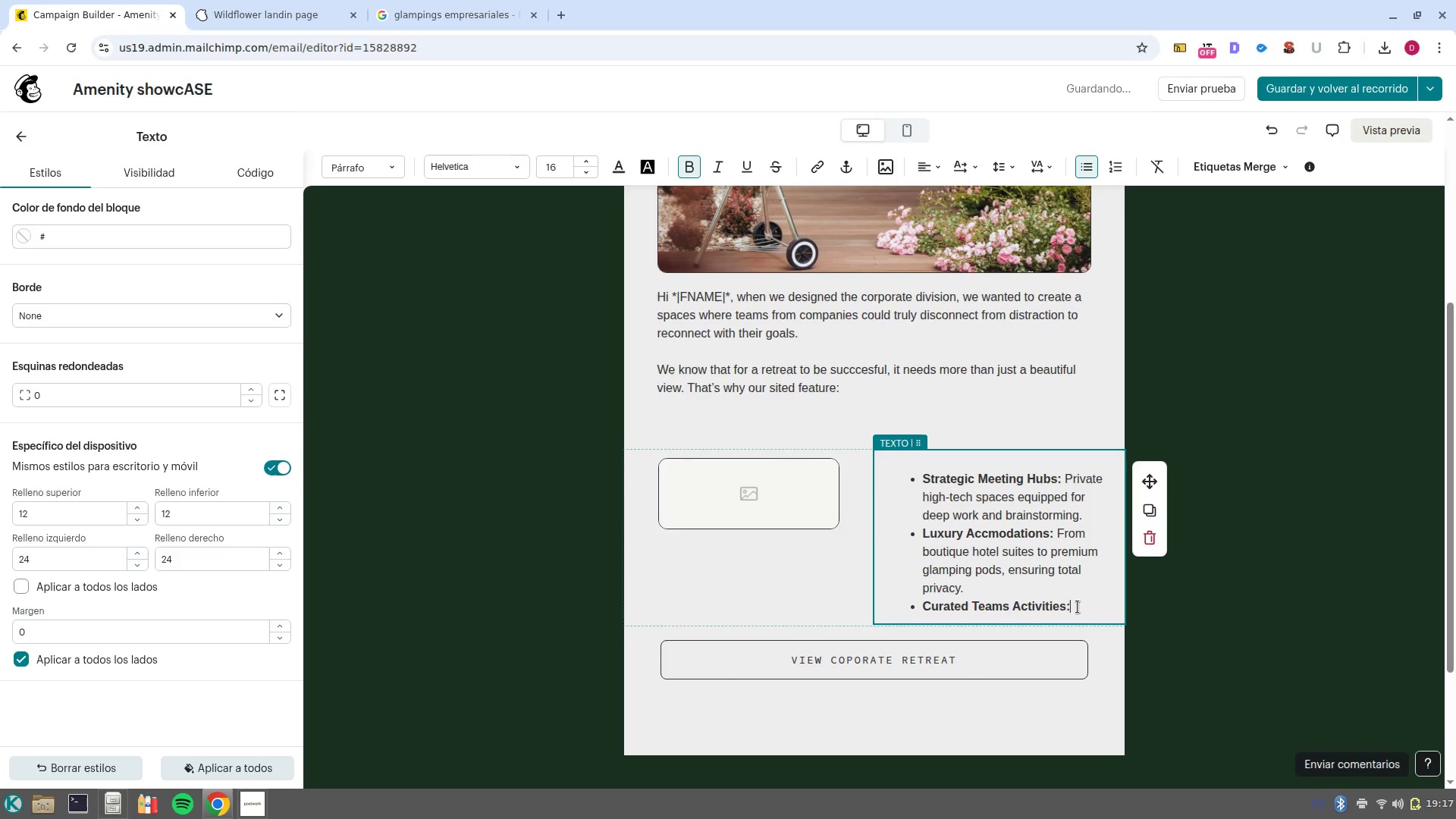 
key(Space)
 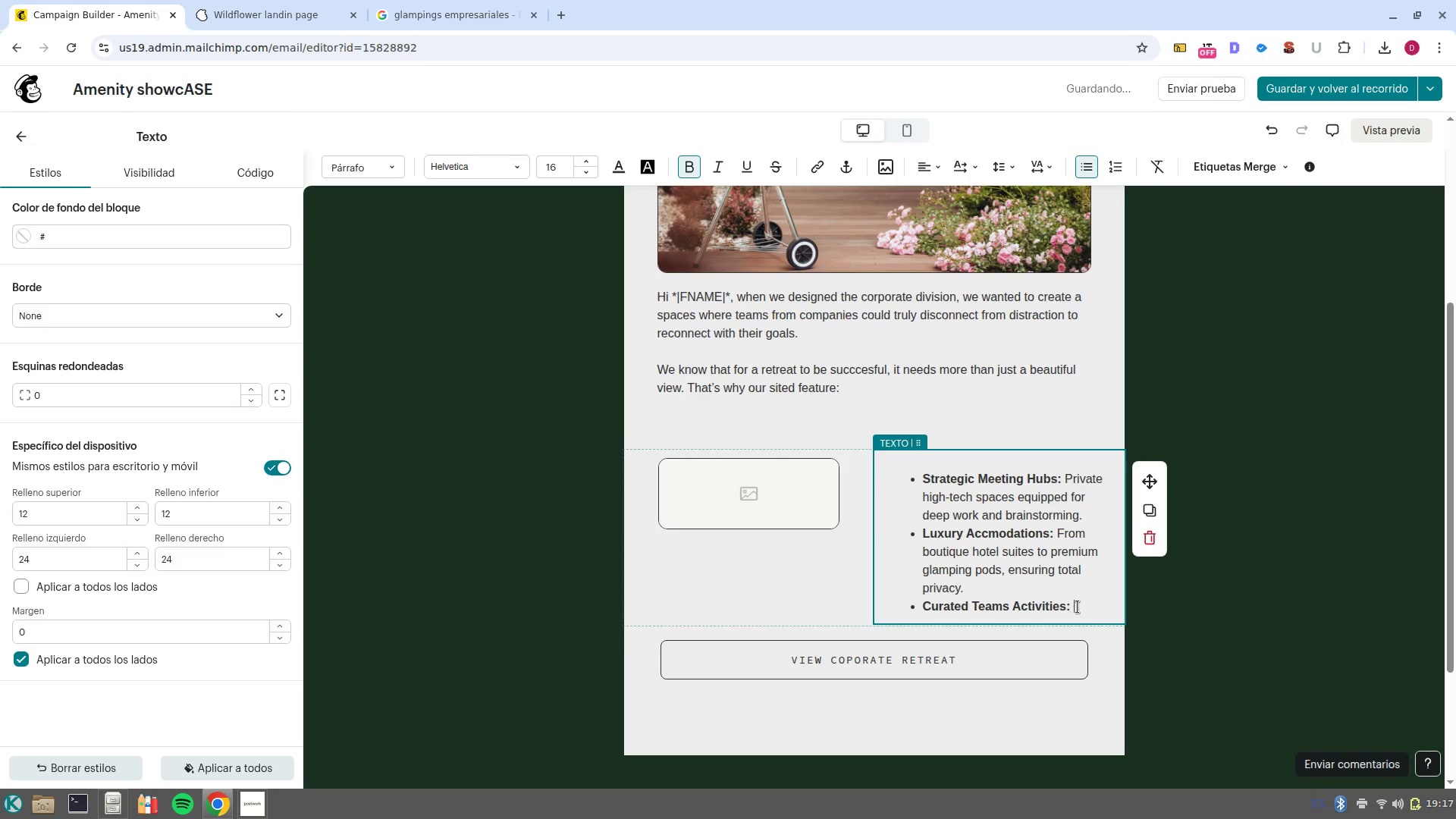 
key(Control+ControlLeft)
 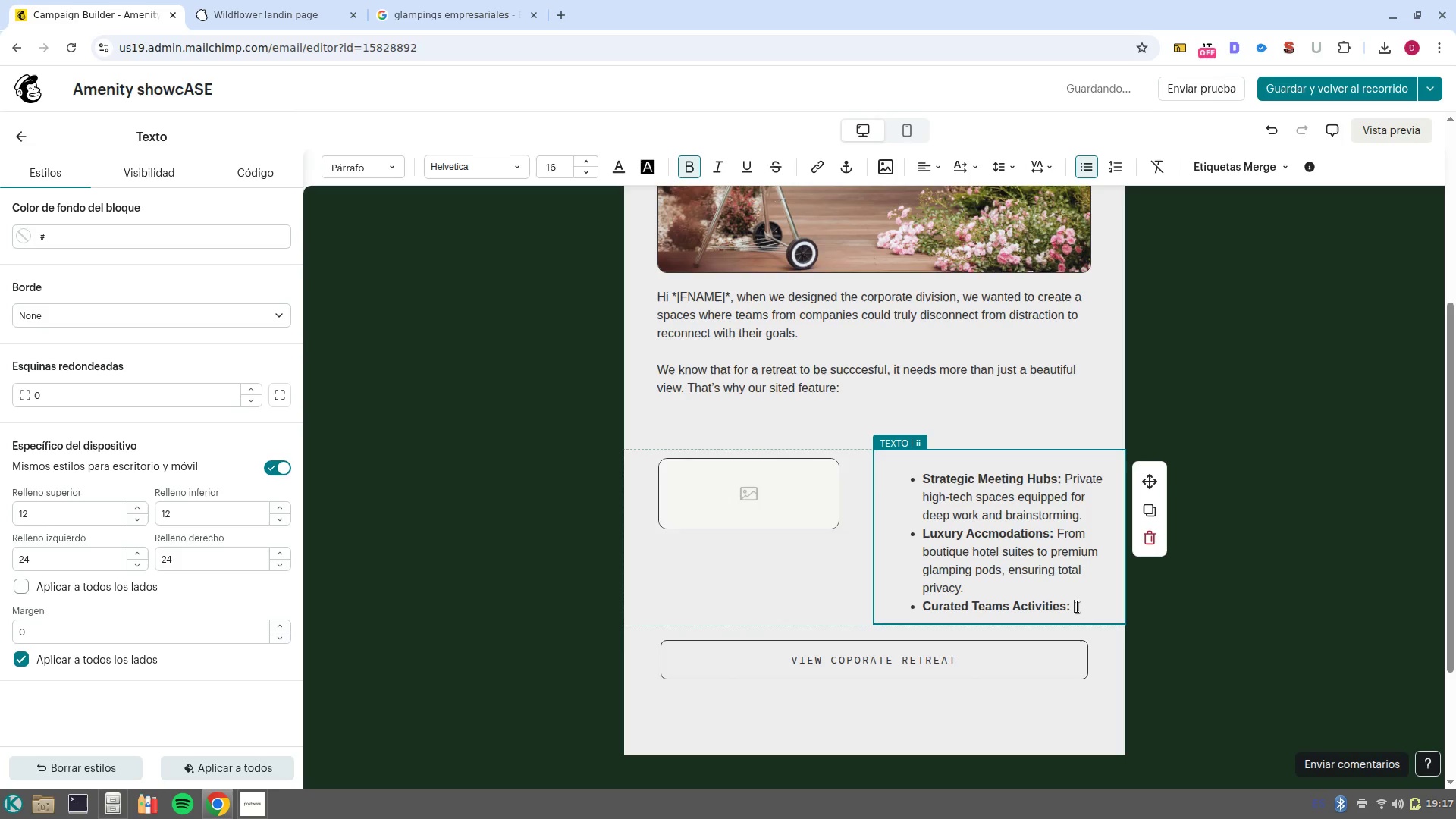 
key(Control+B)
 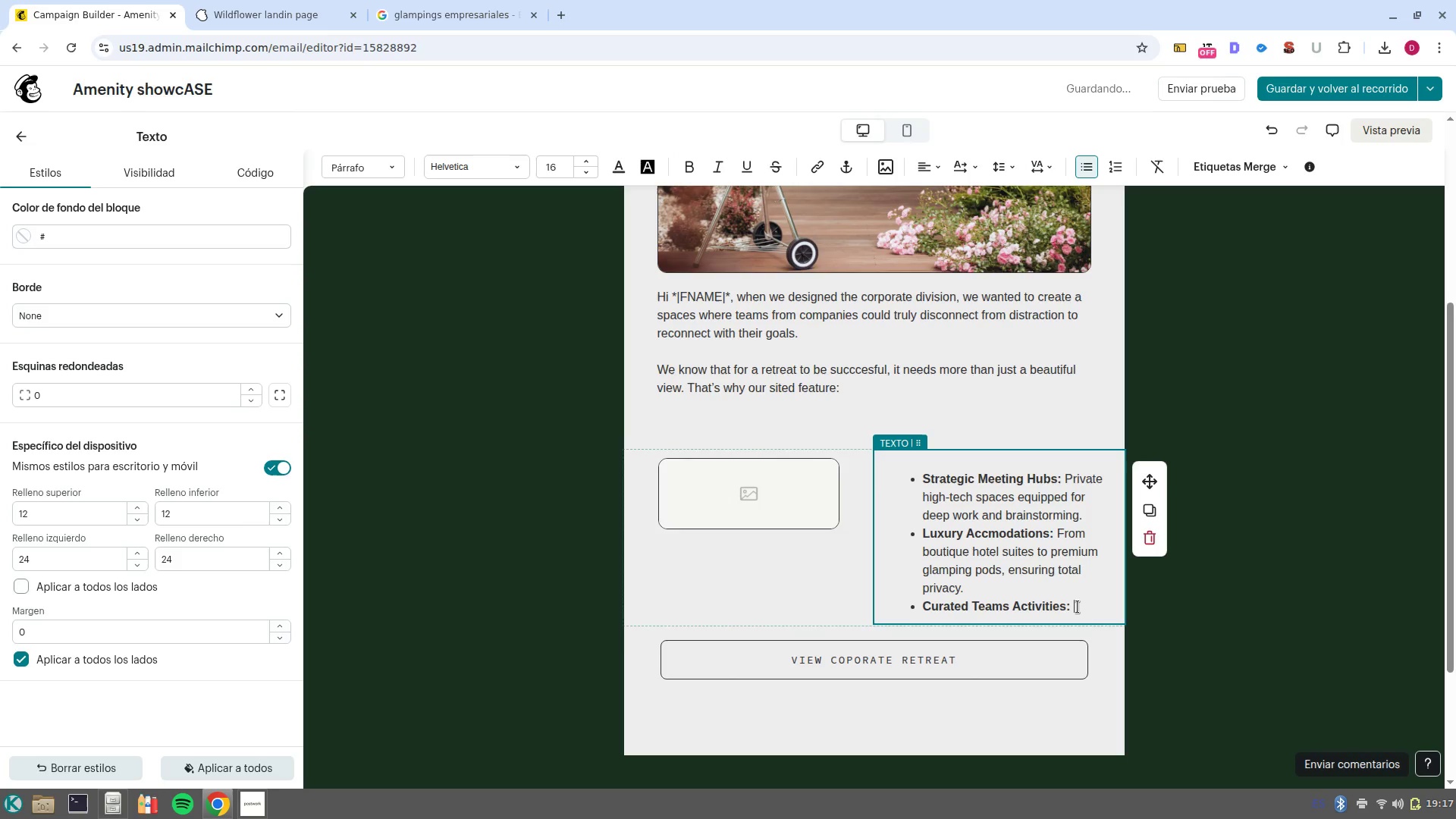 
type( )
key(Backspace)
type(Ranging from guided nature walks to gourt)
key(Backspace)
type(met outdoor dining experiences)
 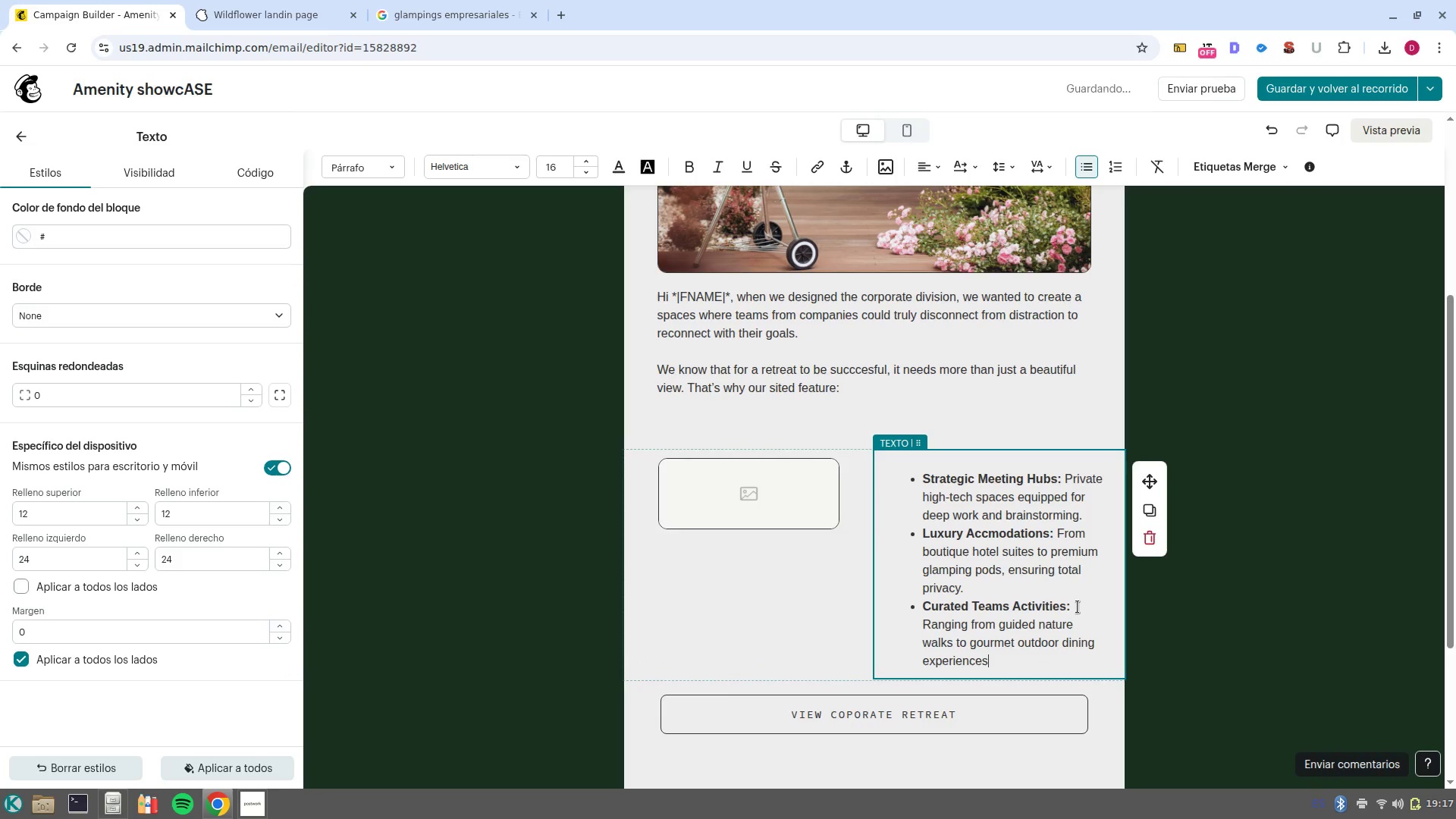 
scroll: coordinate [777, 539], scroll_direction: up, amount: 3.0
 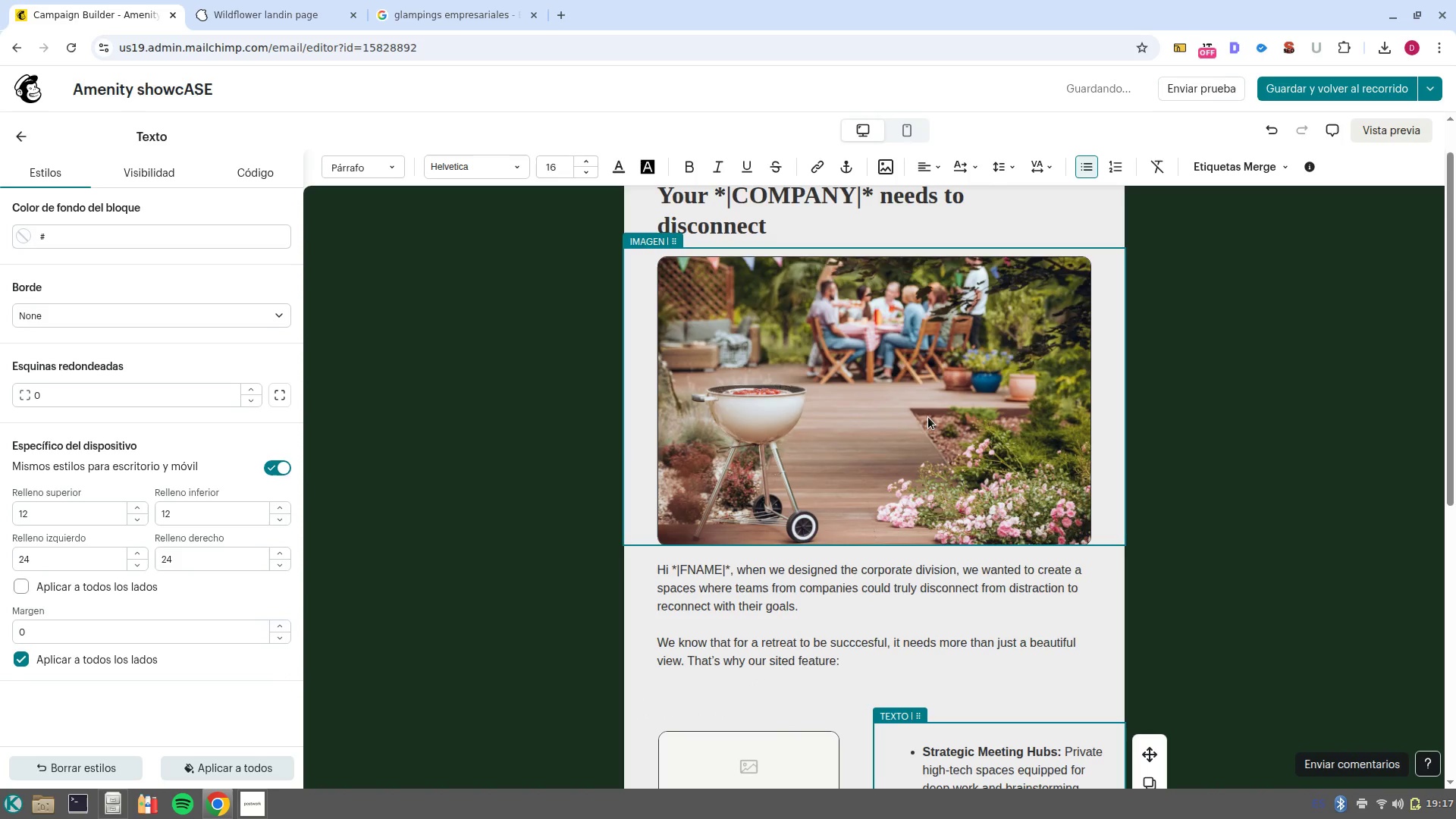 
left_click([928, 417])
 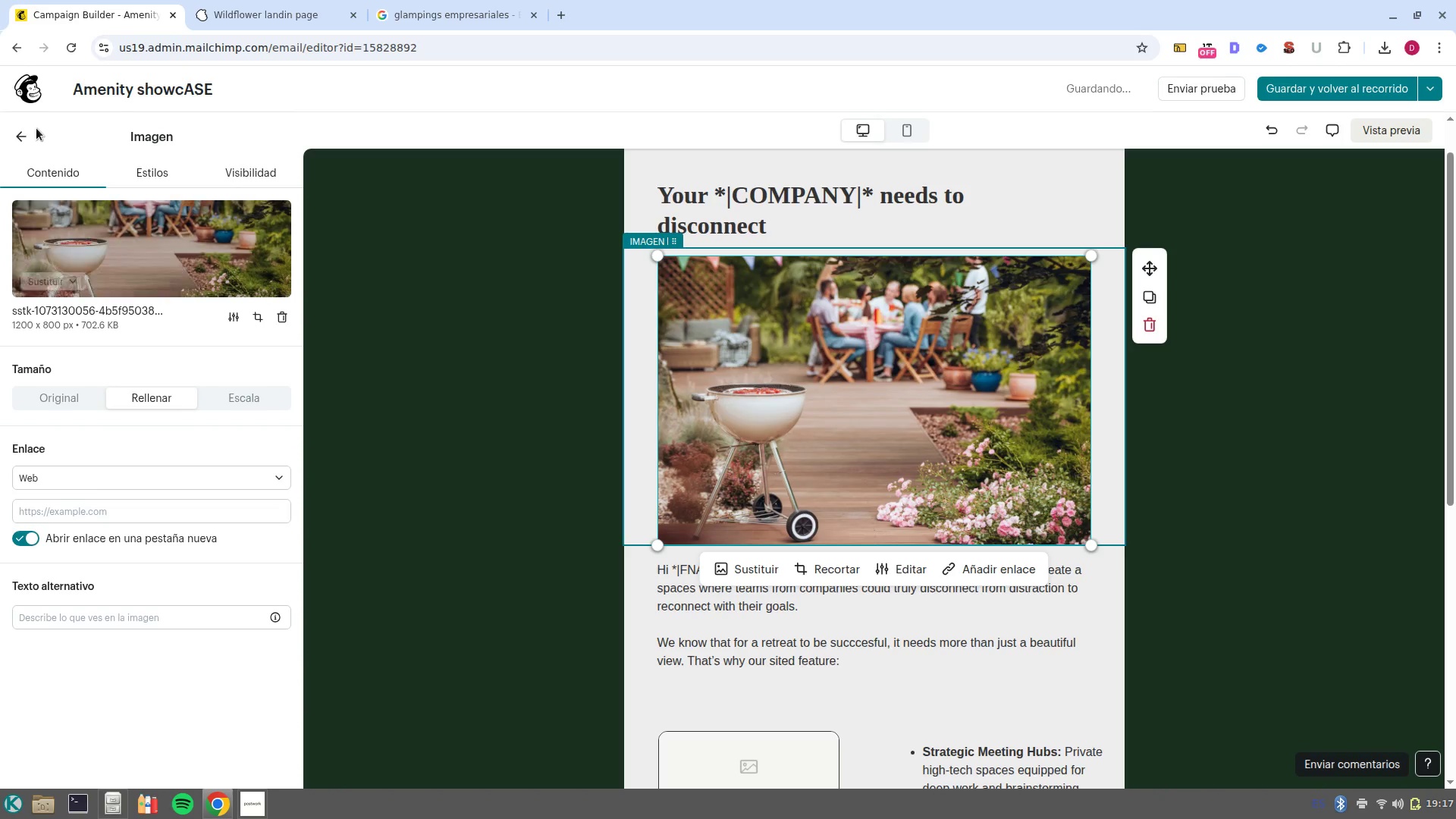 
left_click([22, 133])
 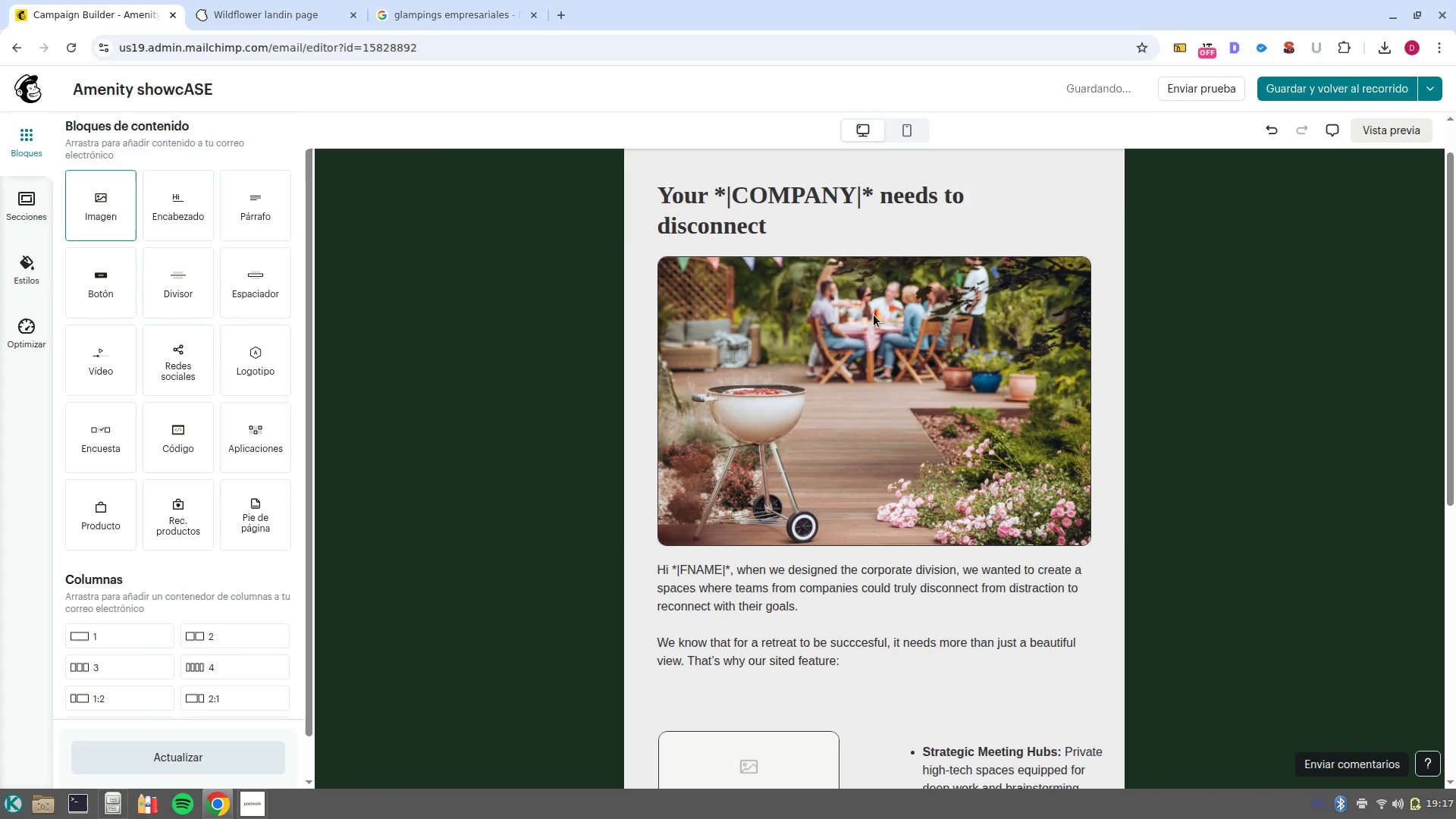 
left_click([909, 357])
 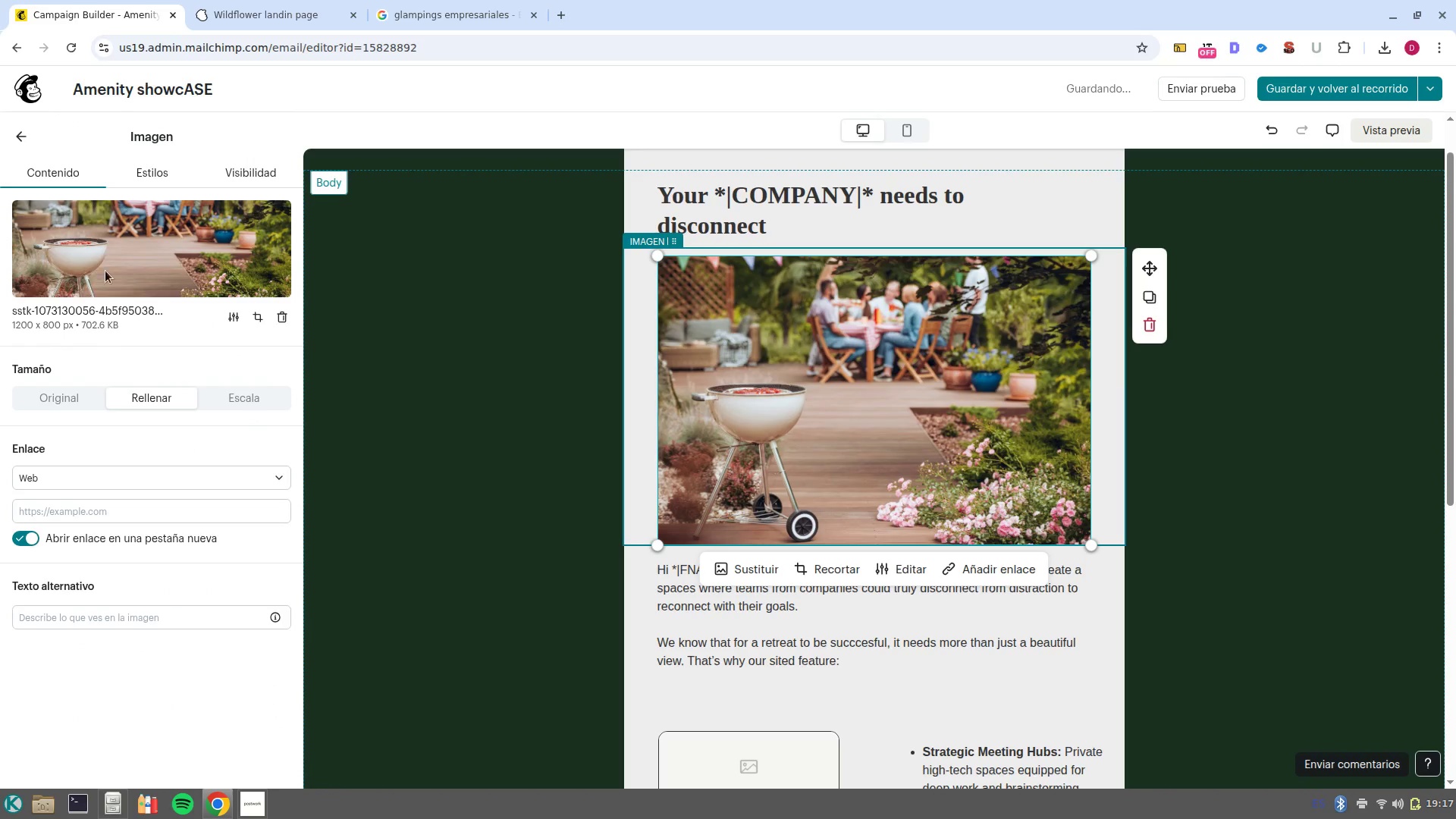 
left_click([76, 276])
 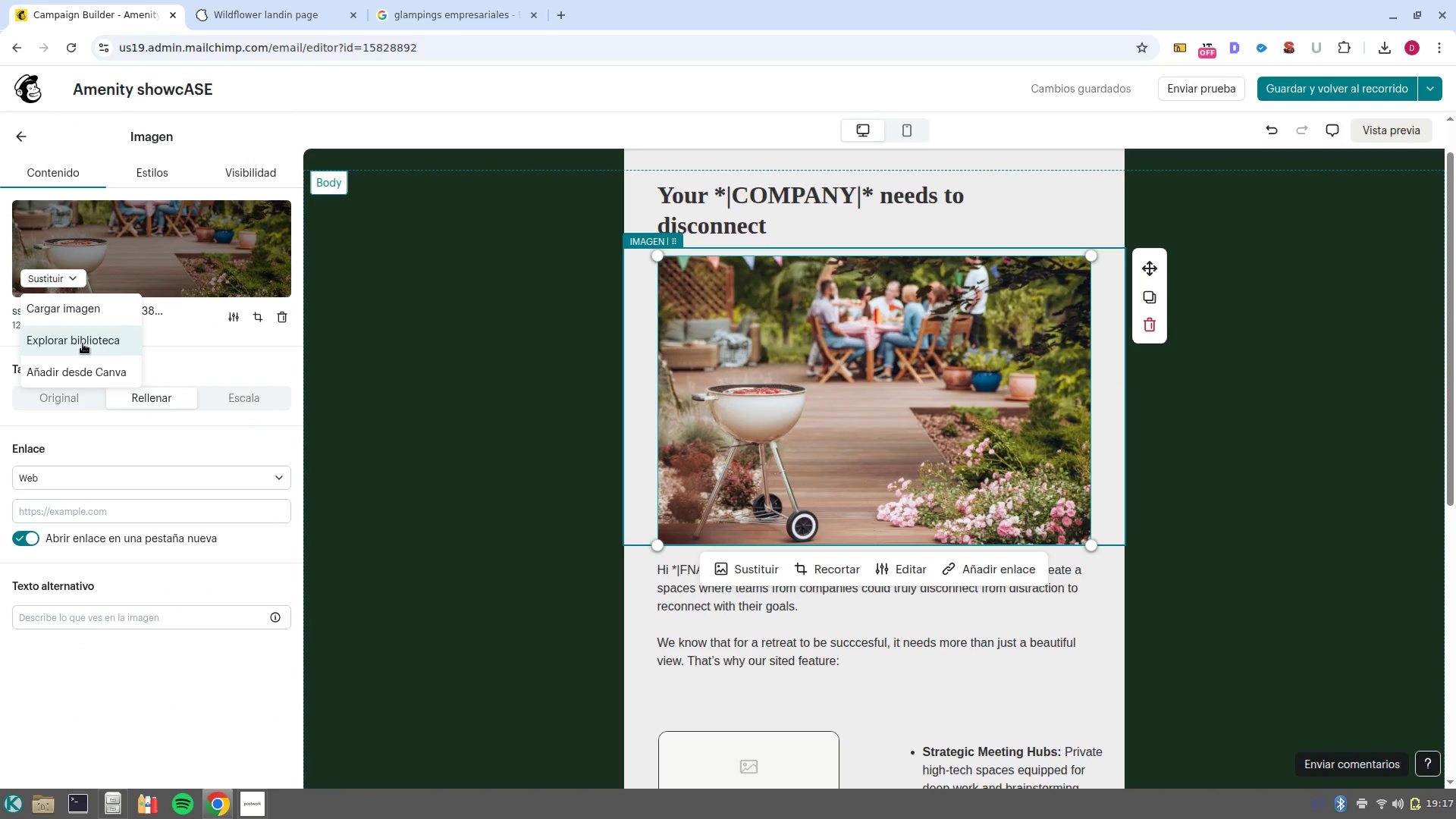 
left_click([83, 344])
 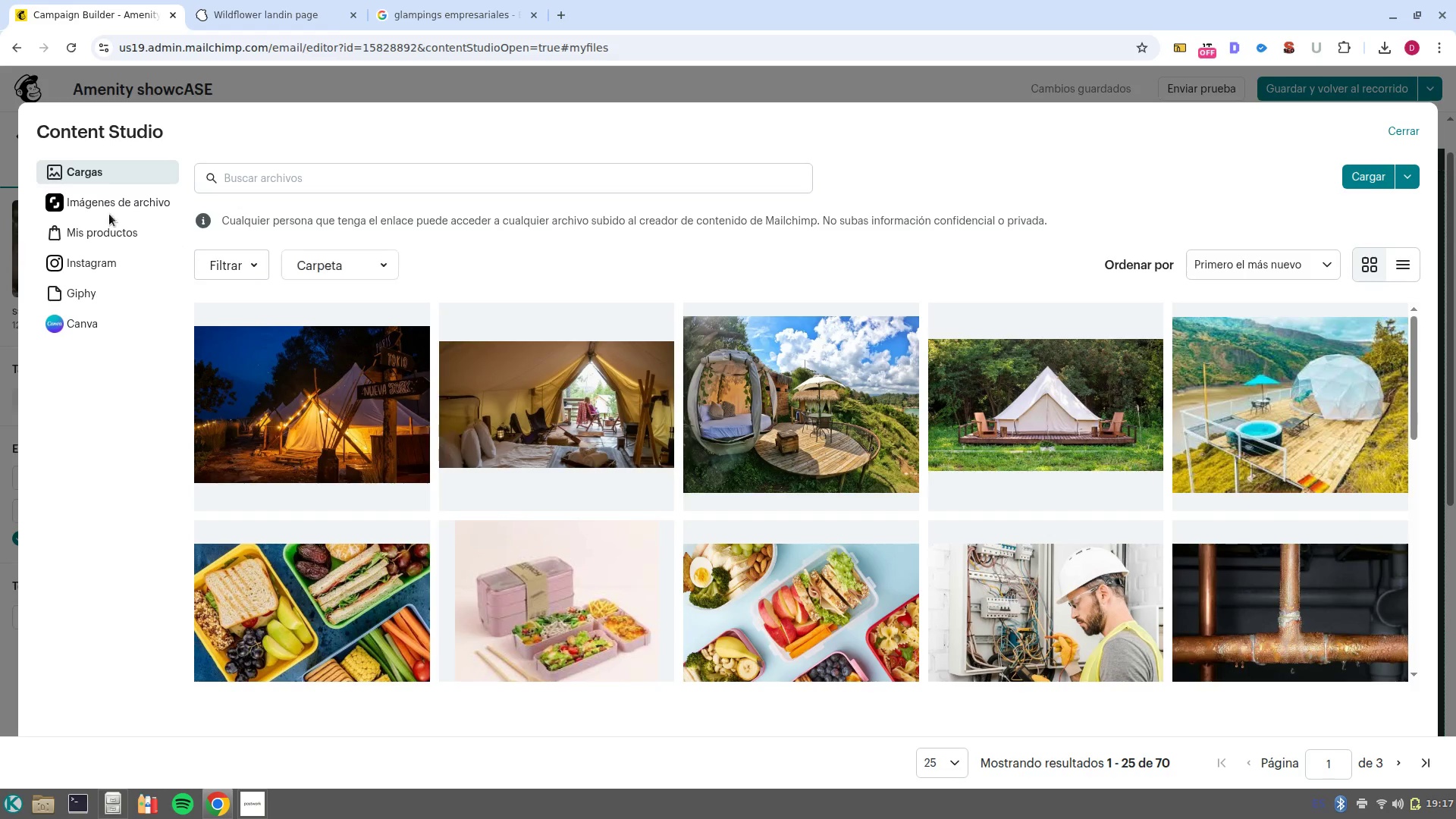 
left_click([124, 209])
 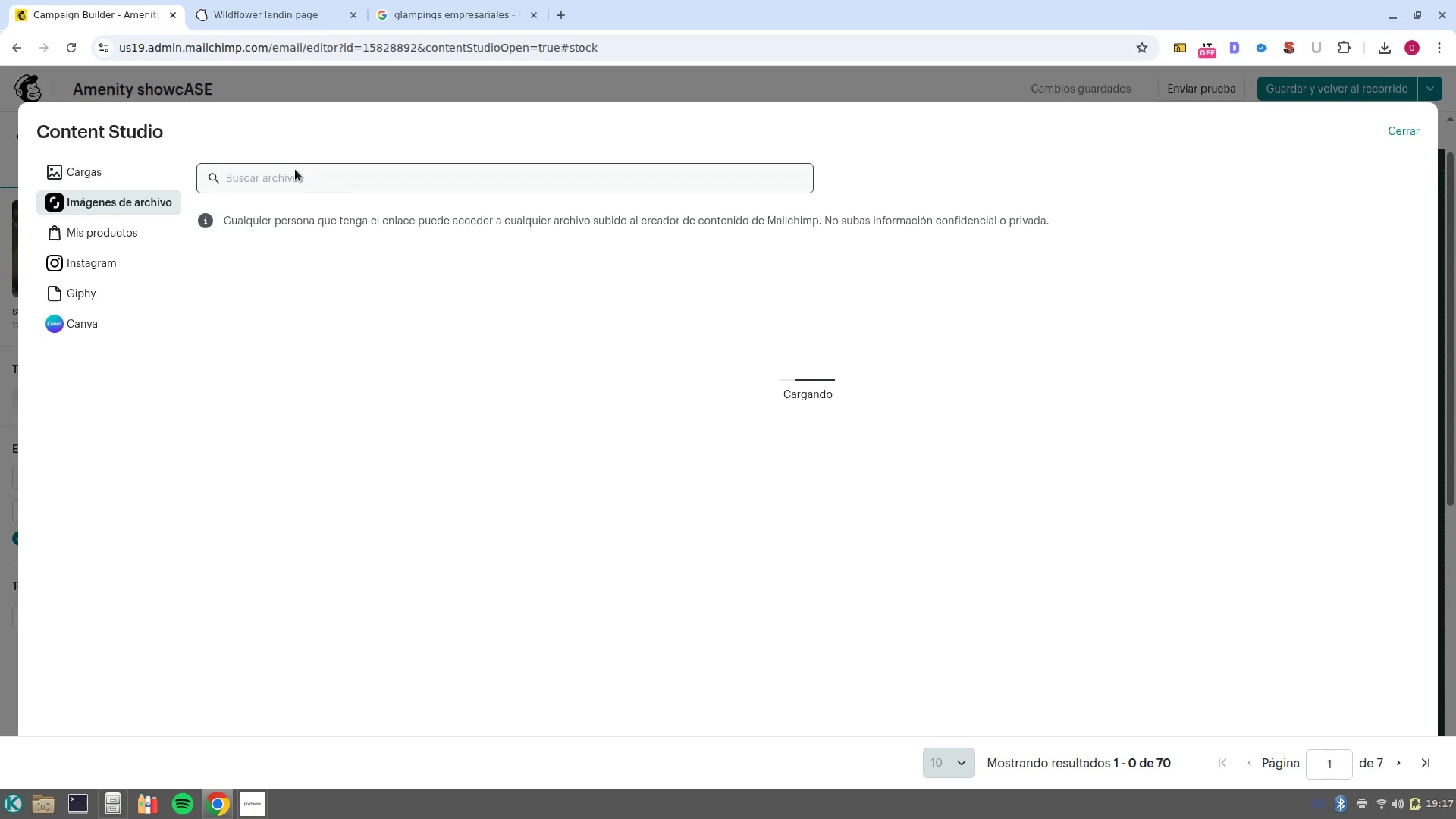 
left_click([296, 170])
 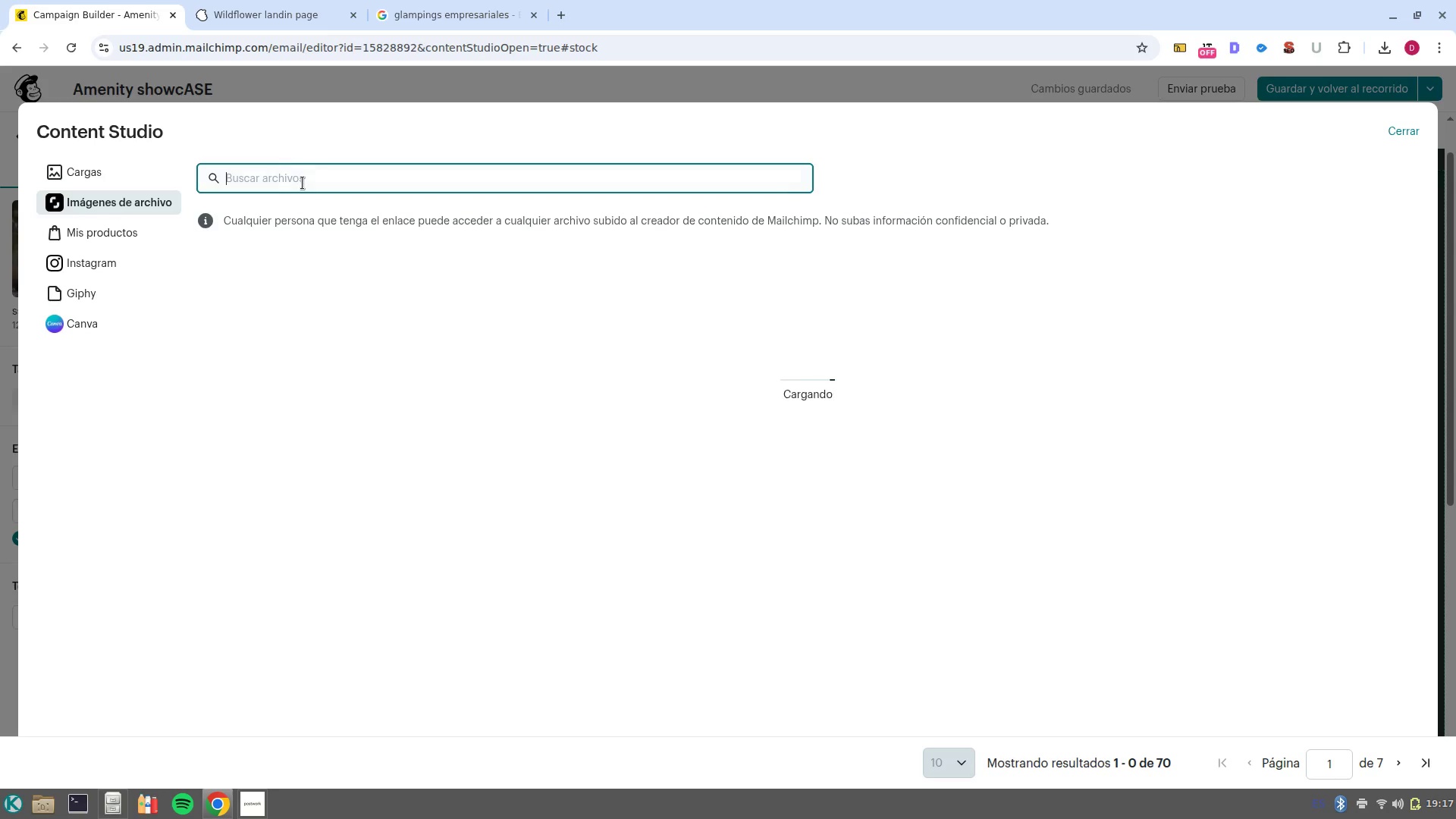 
left_click([303, 183])
 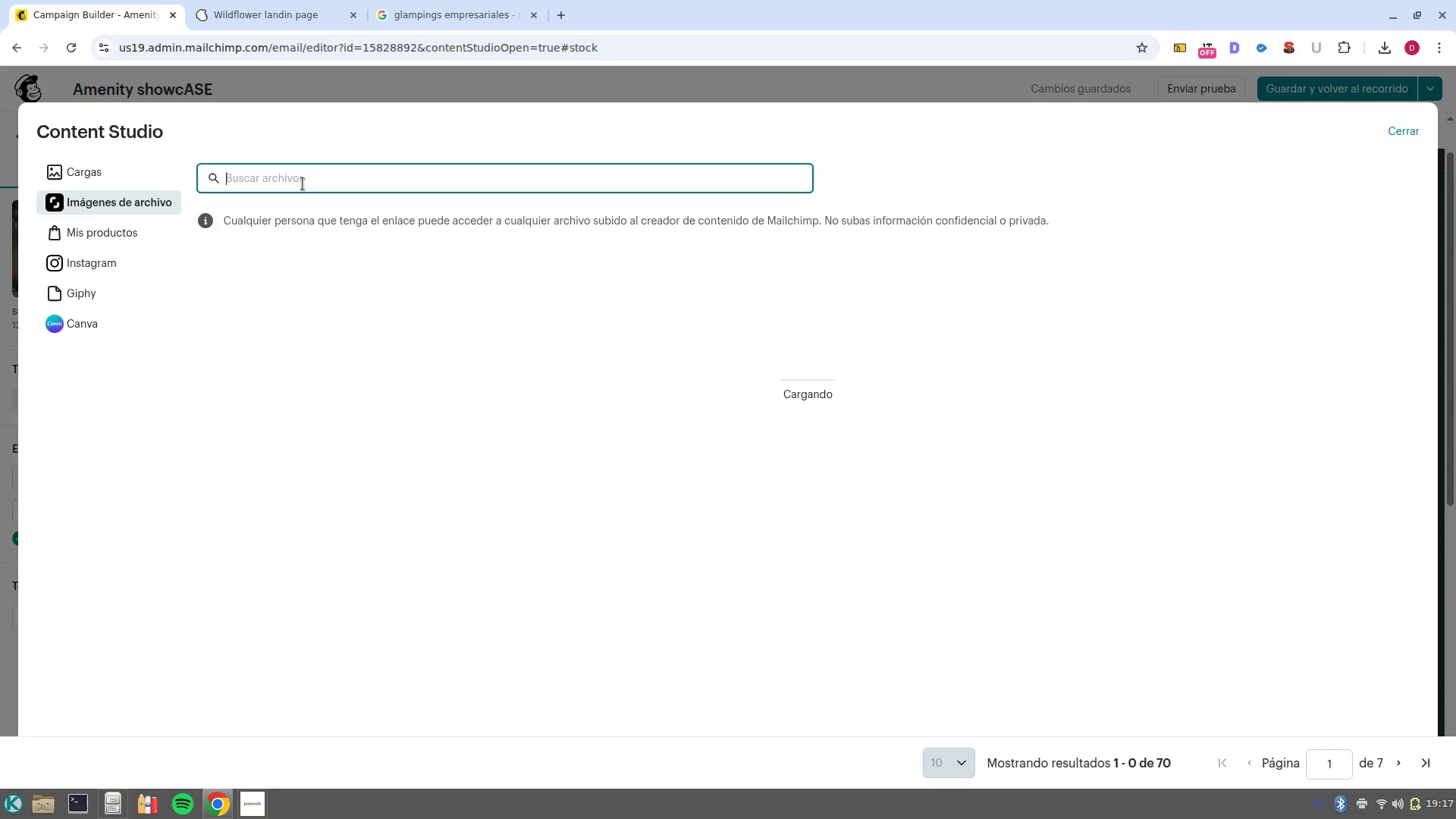 
type(Meetings nature)
 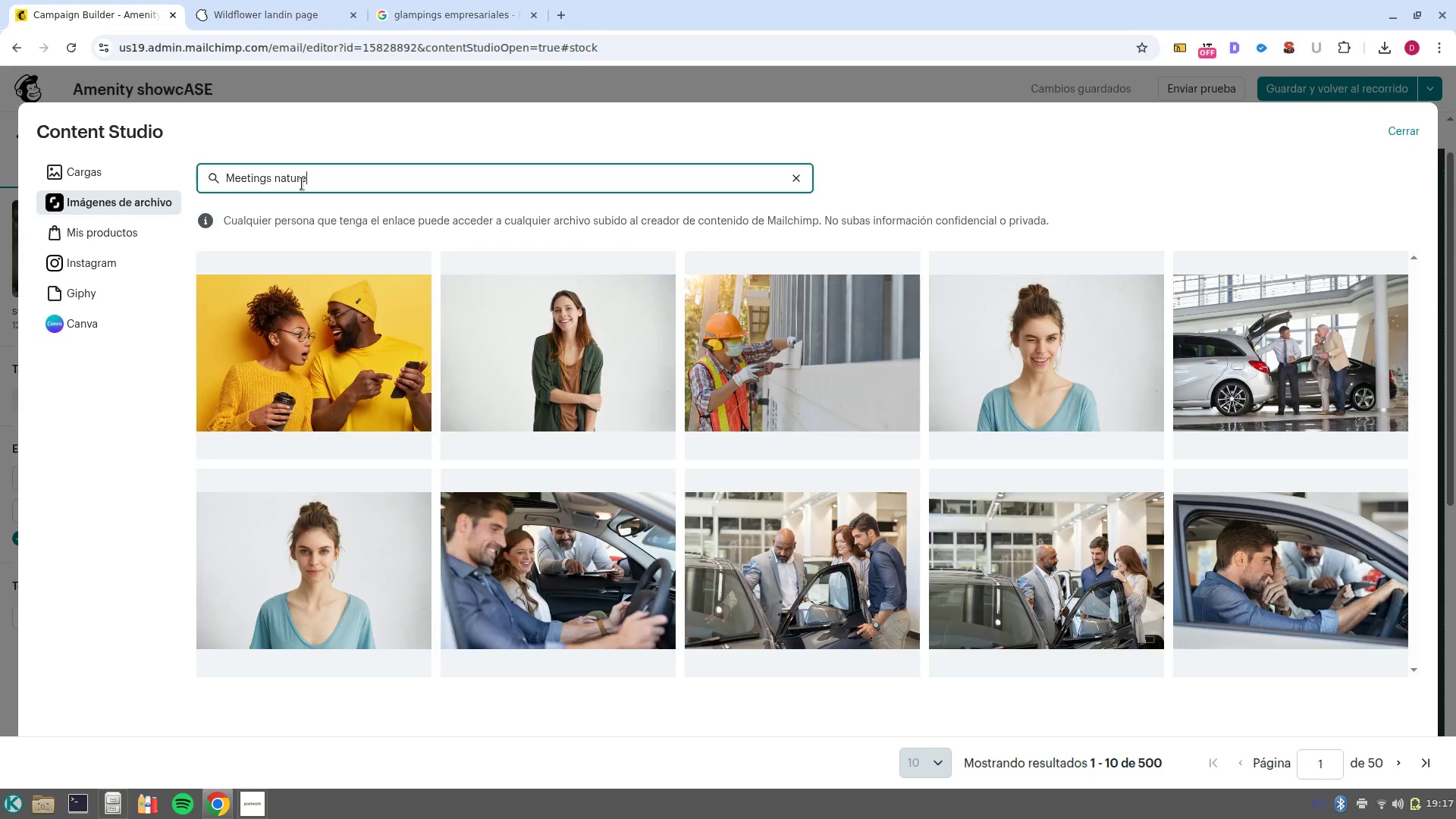 
key(Enter)
 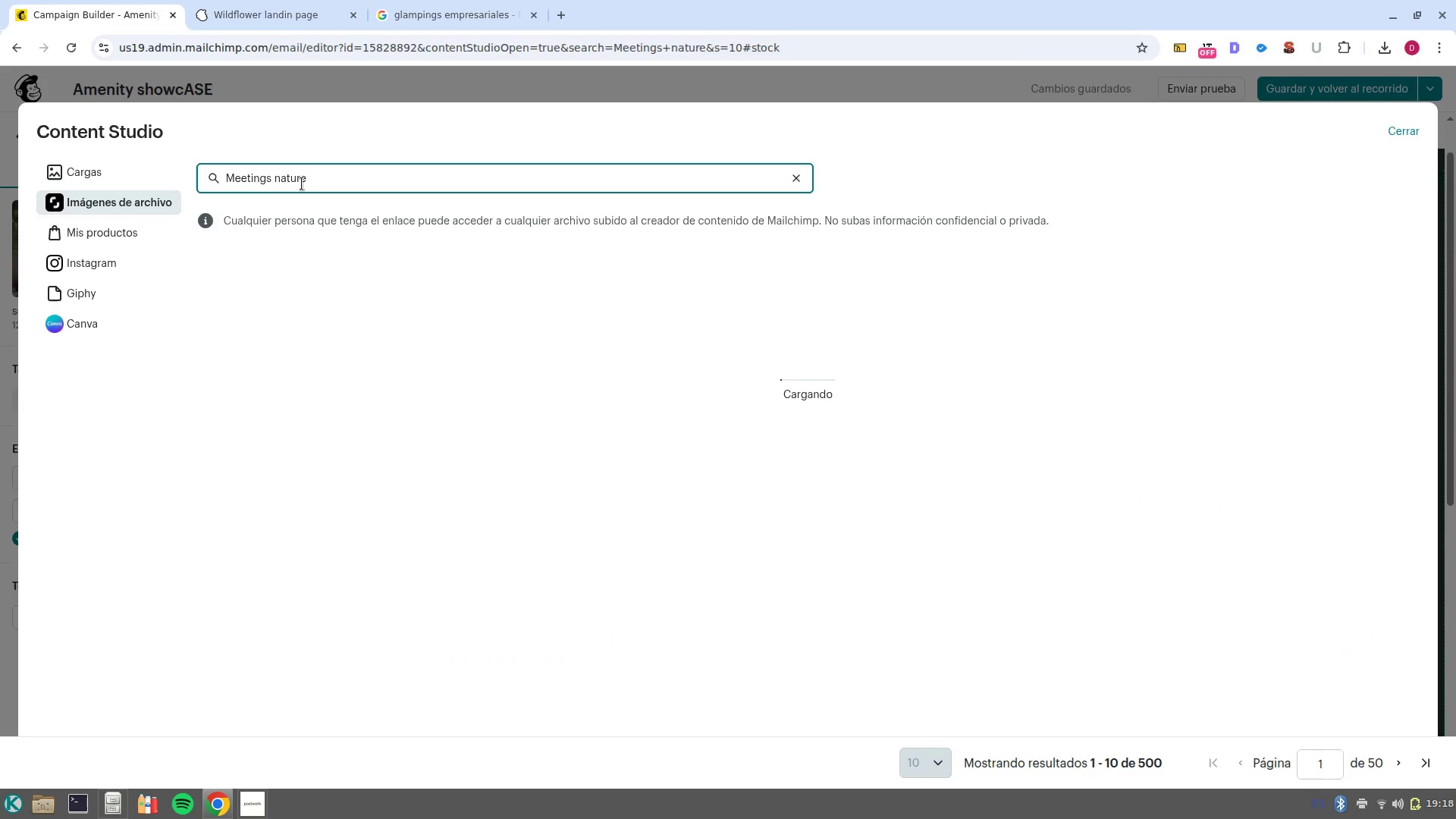 
wait(8.13)
 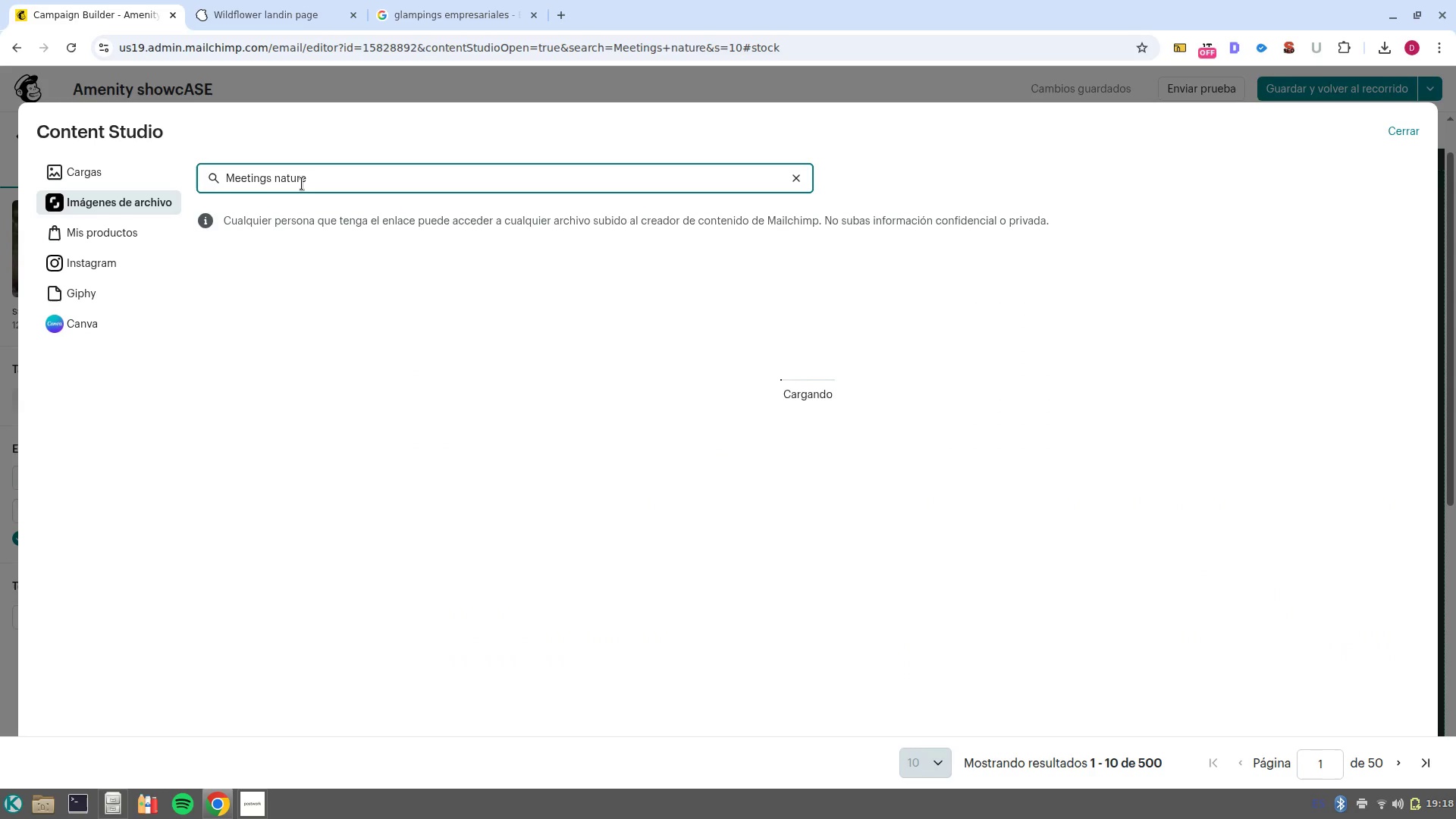 
left_click([1012, 626])
 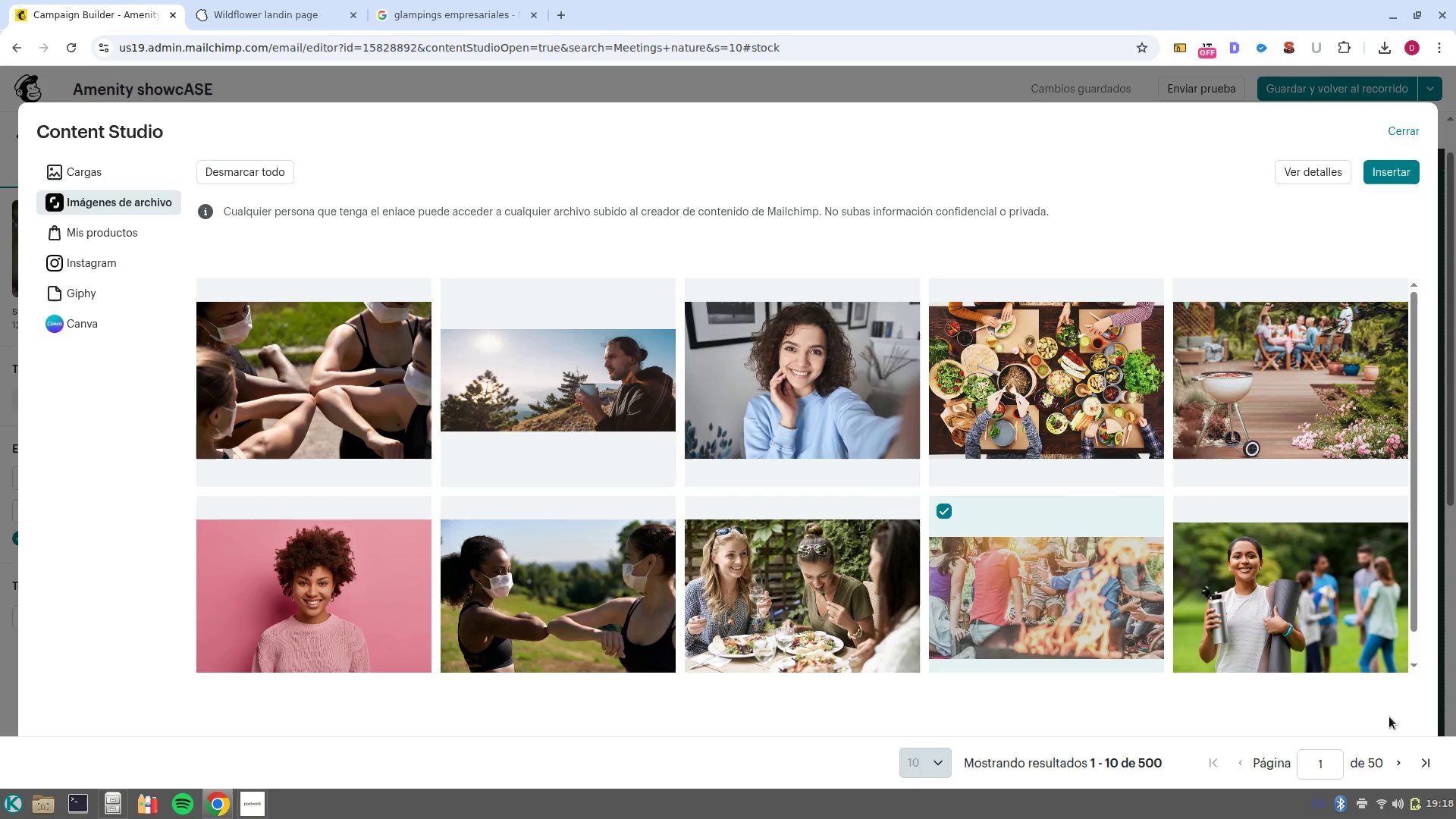 
left_click([1302, 620])
 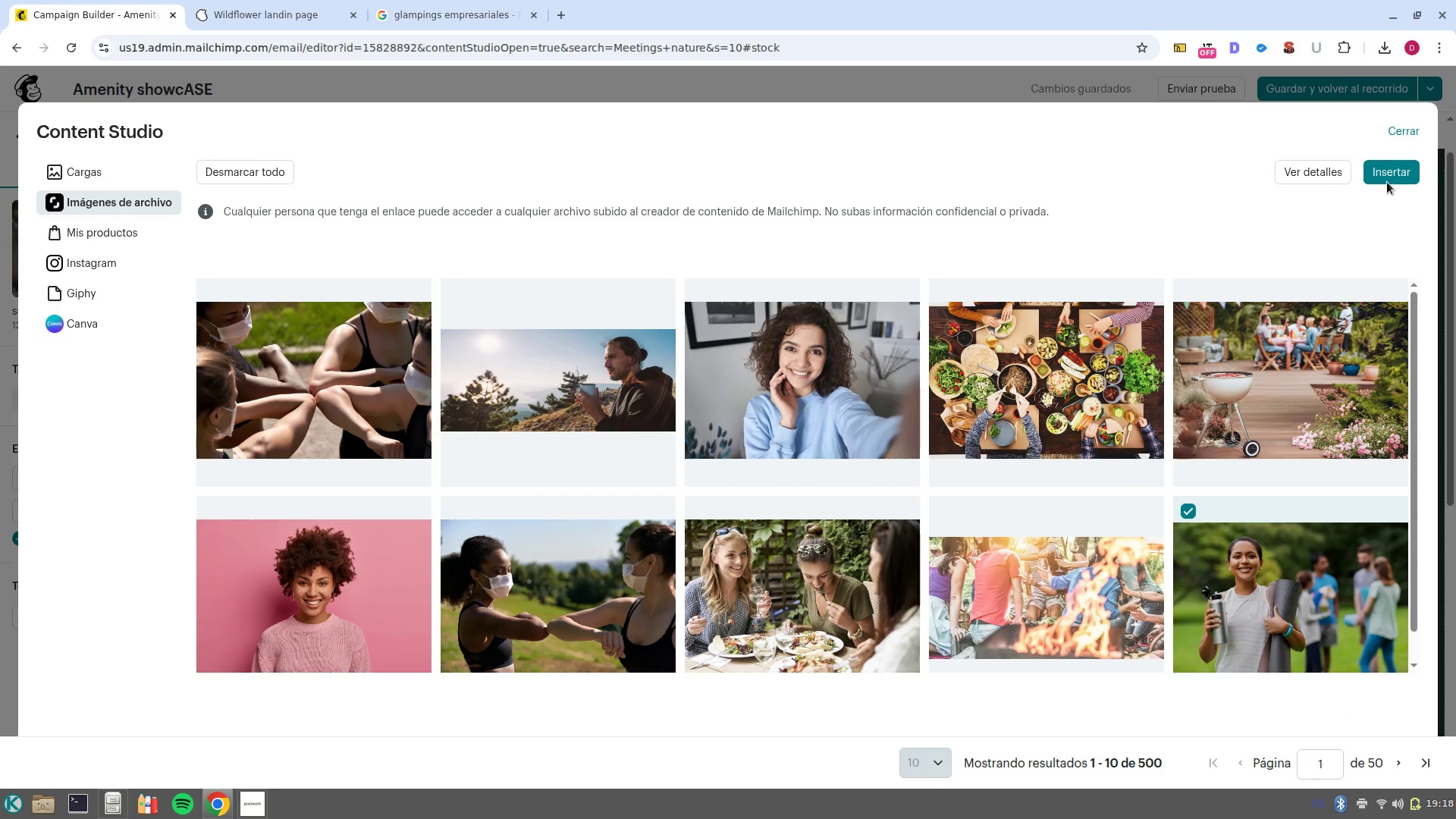 
left_click([1387, 173])
 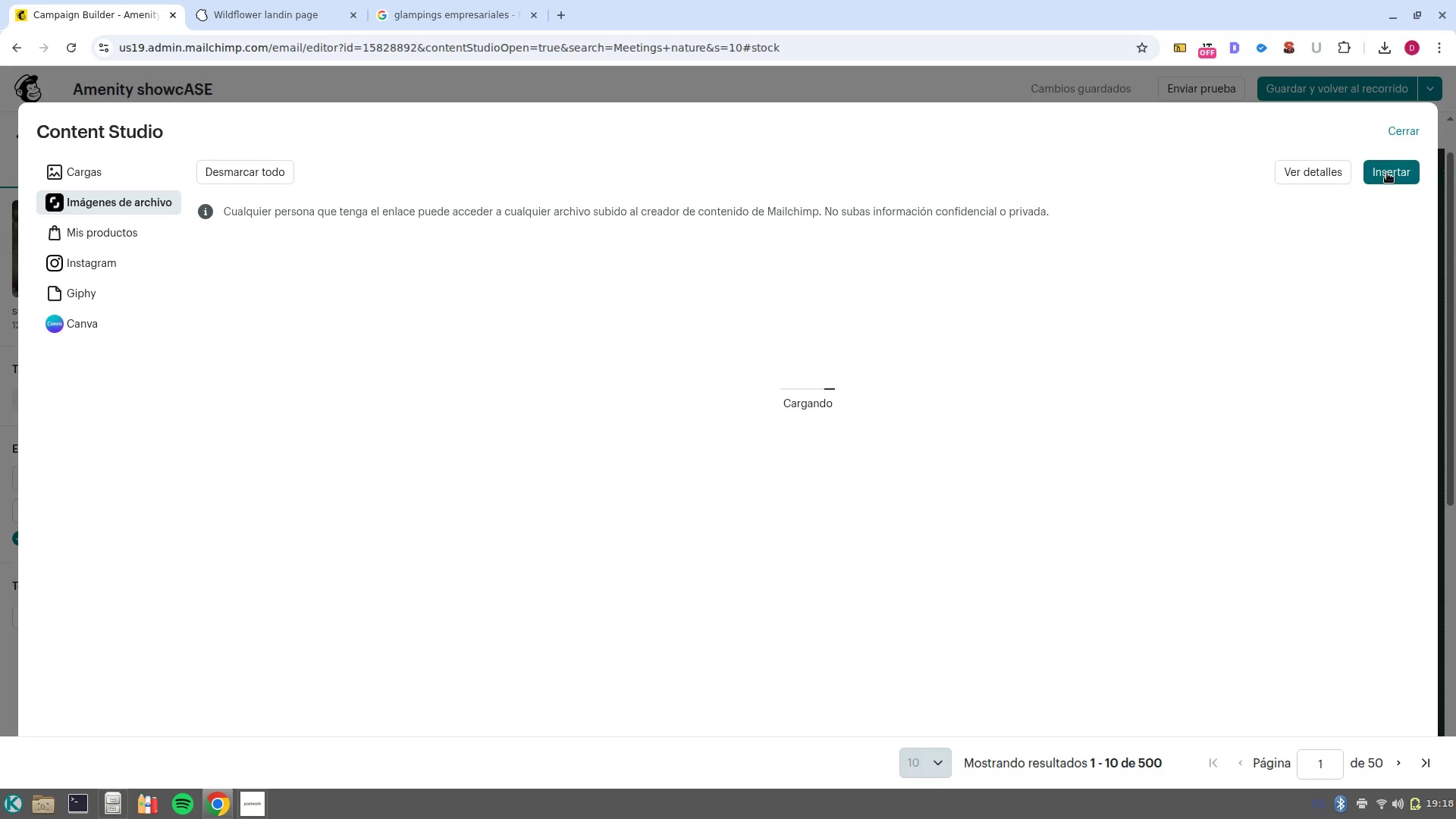 
wait(9.92)
 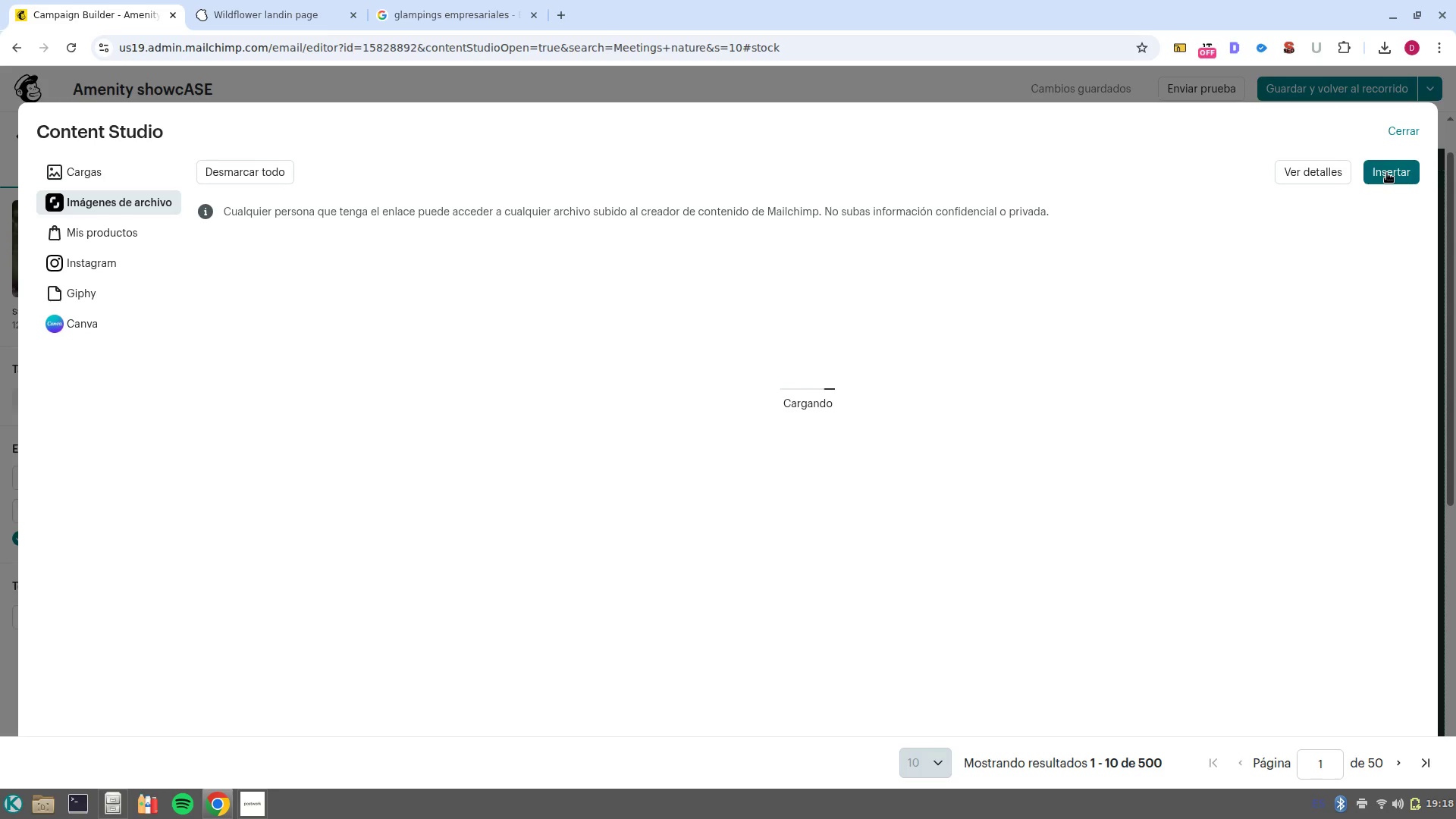 
scroll: coordinate [654, 639], scroll_direction: down, amount: 1.0
 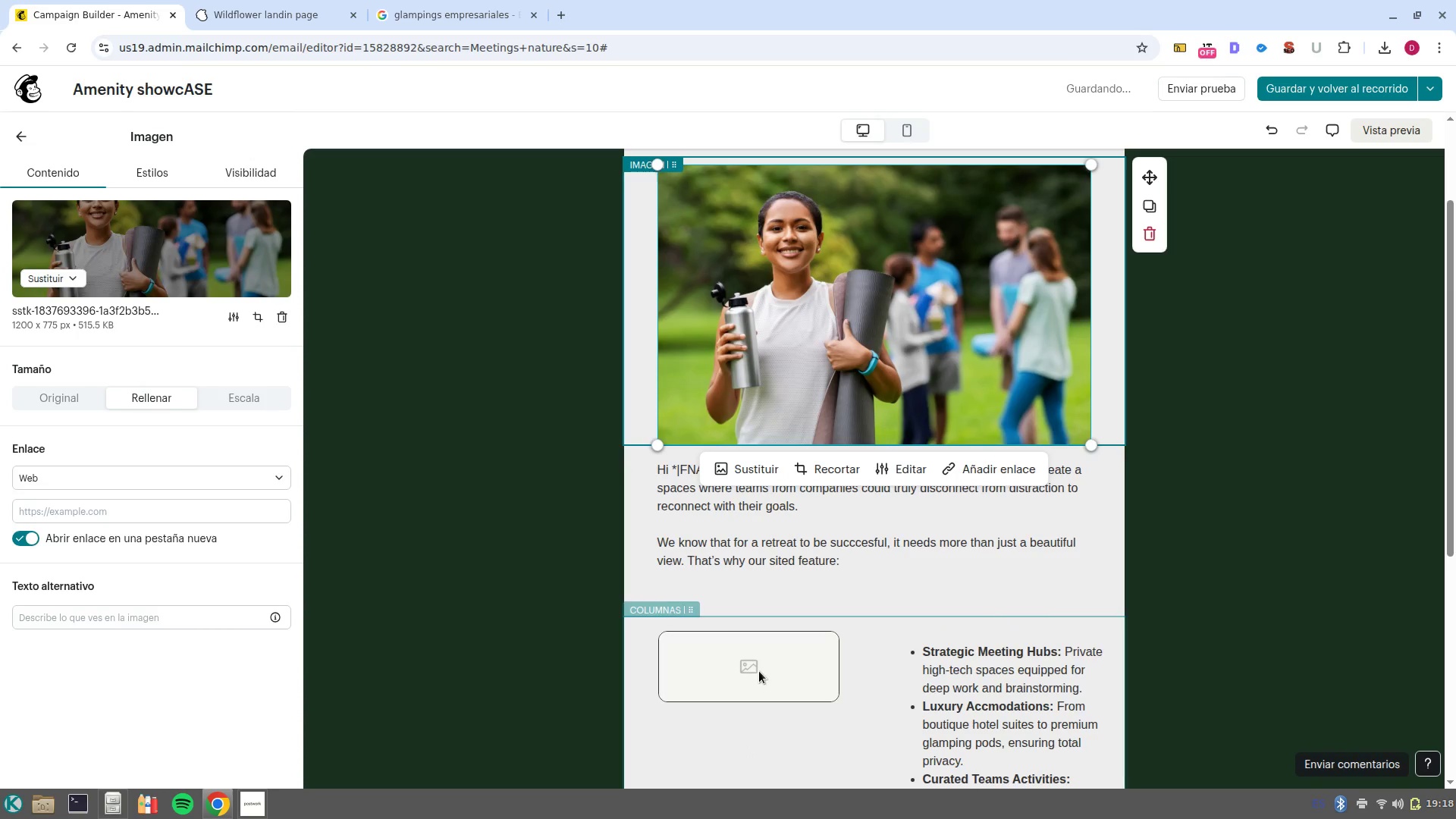 
left_click([754, 662])
 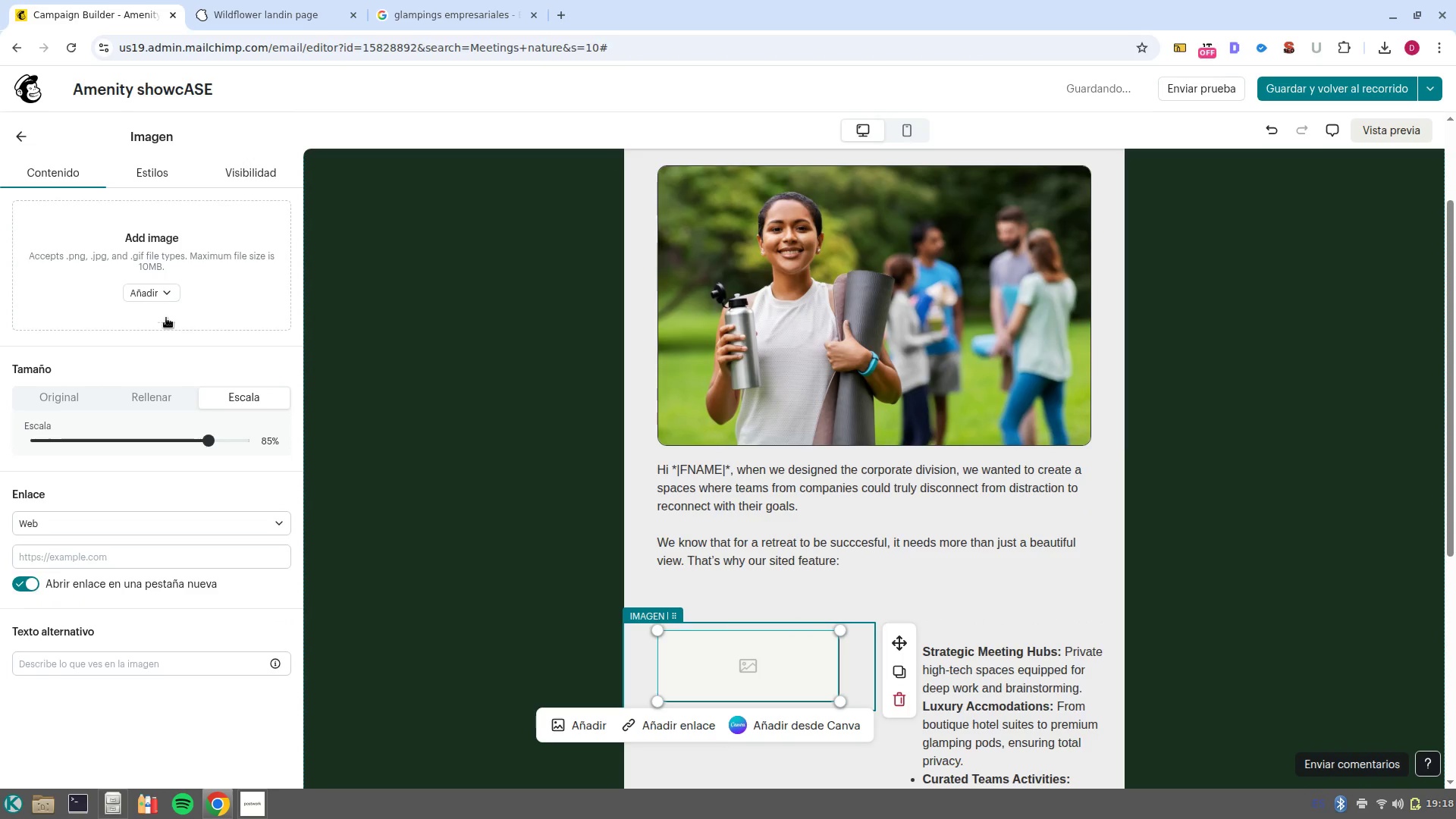 
left_click([152, 295])
 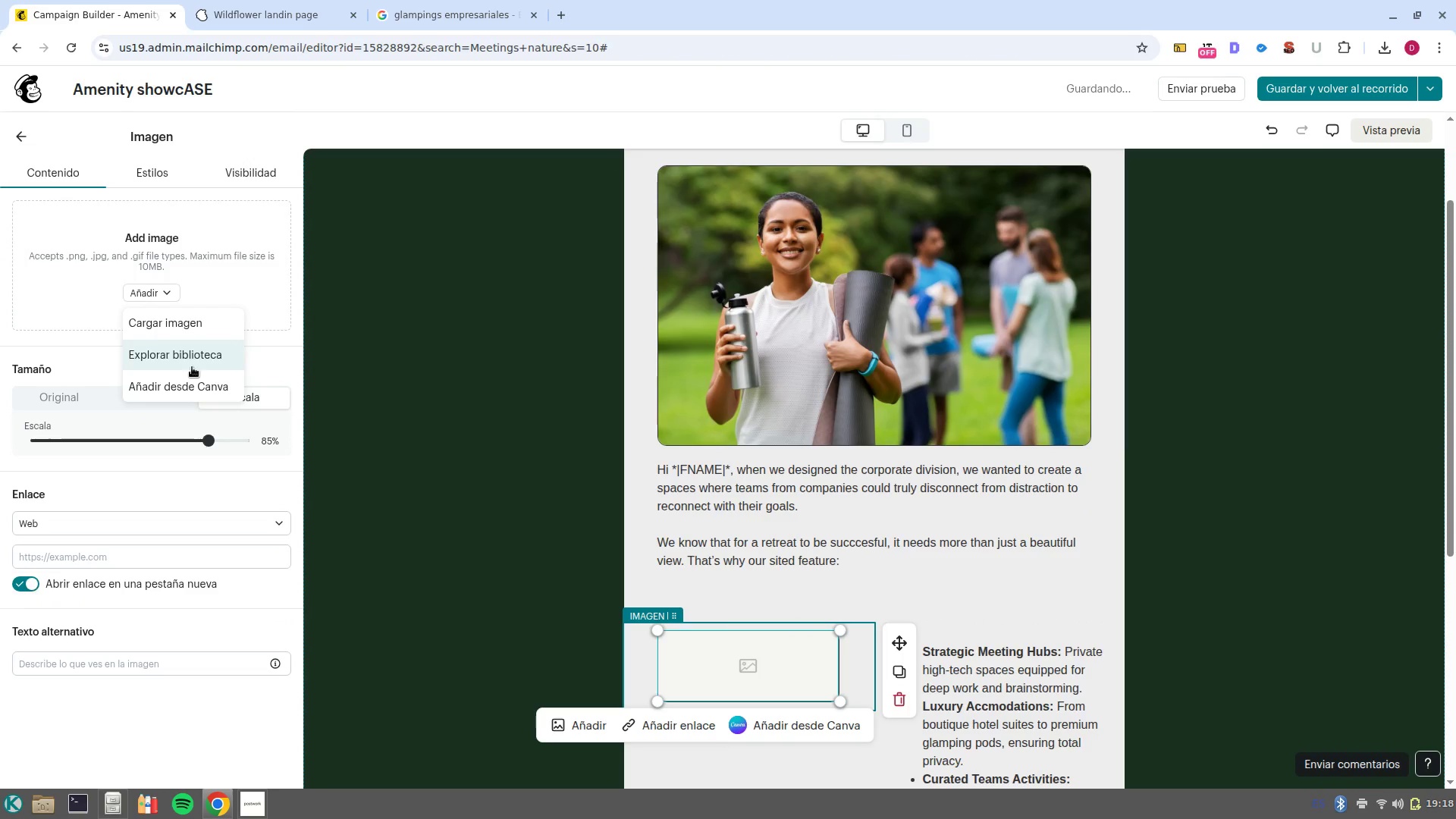 
left_click([192, 365])
 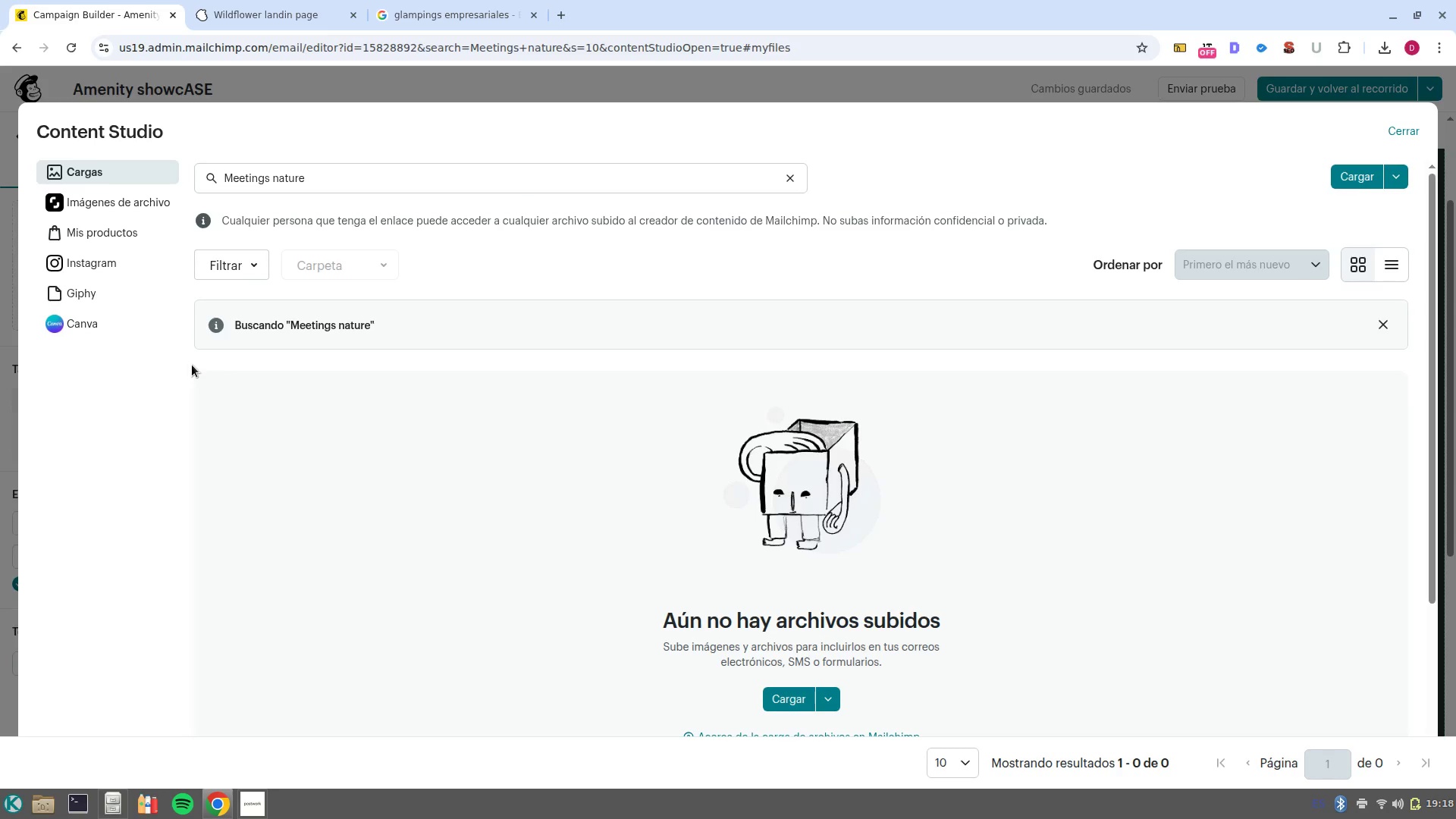 
wait(11.6)
 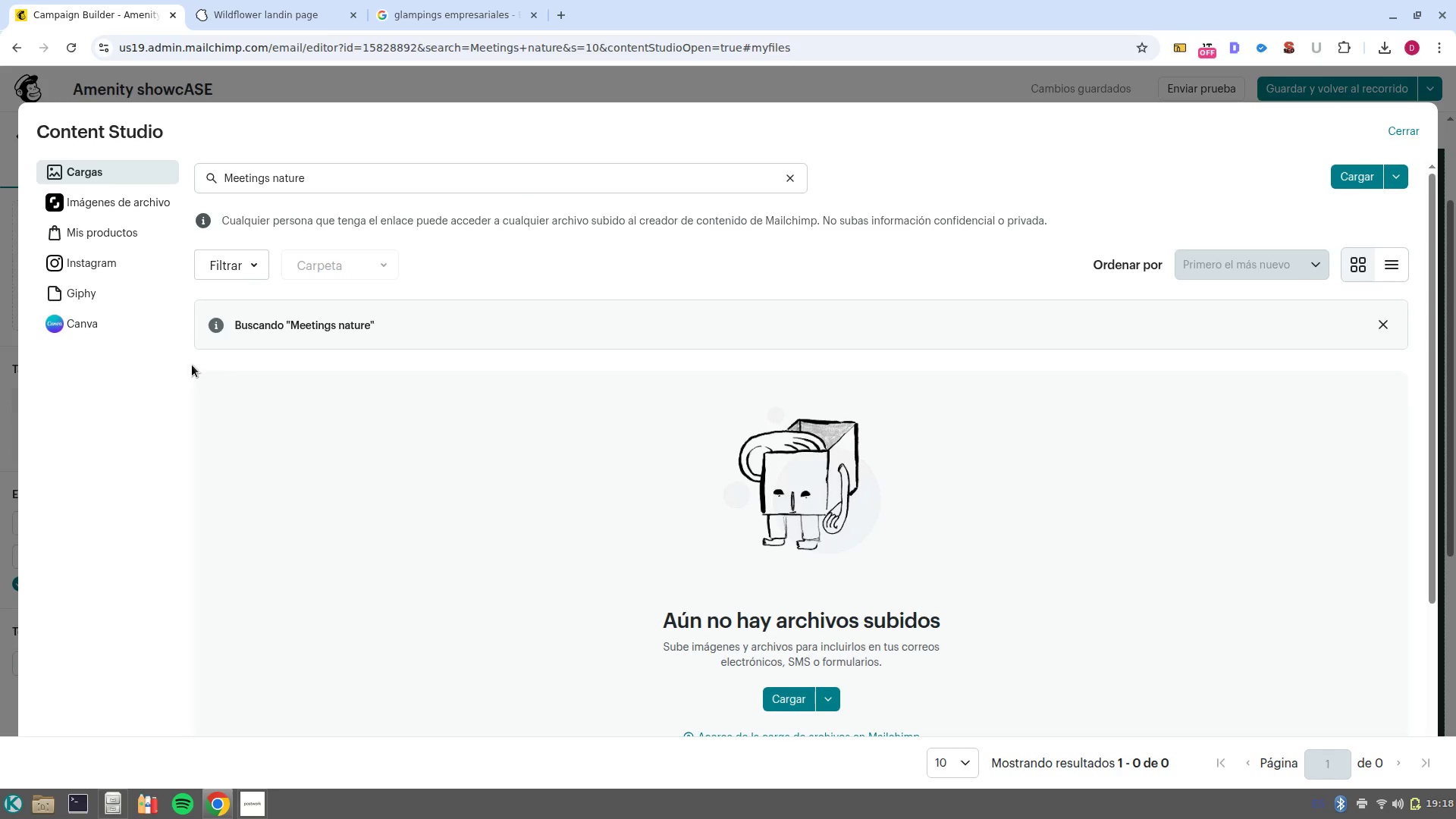 
left_click([130, 205])
 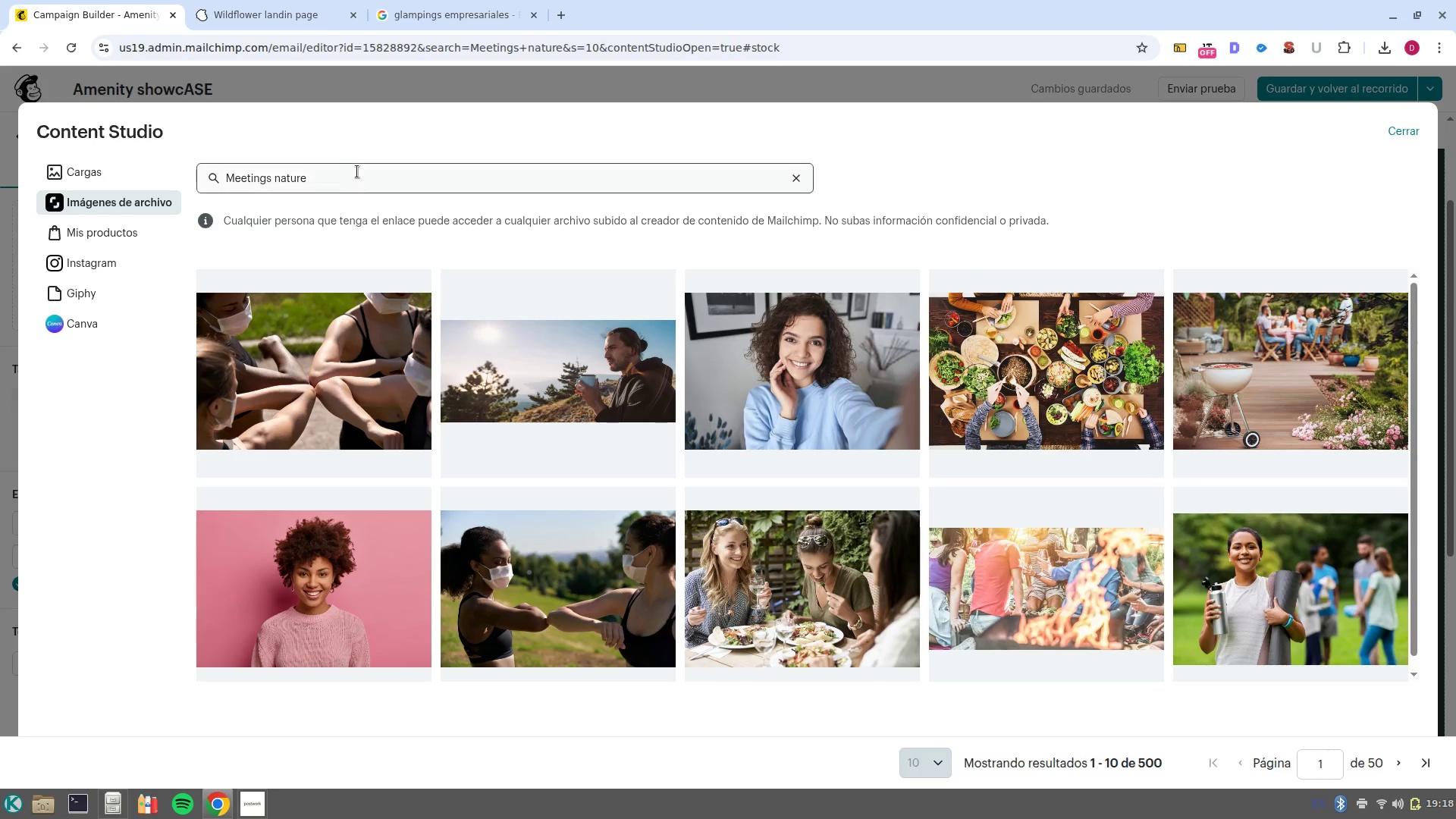 
double_click([363, 179])
 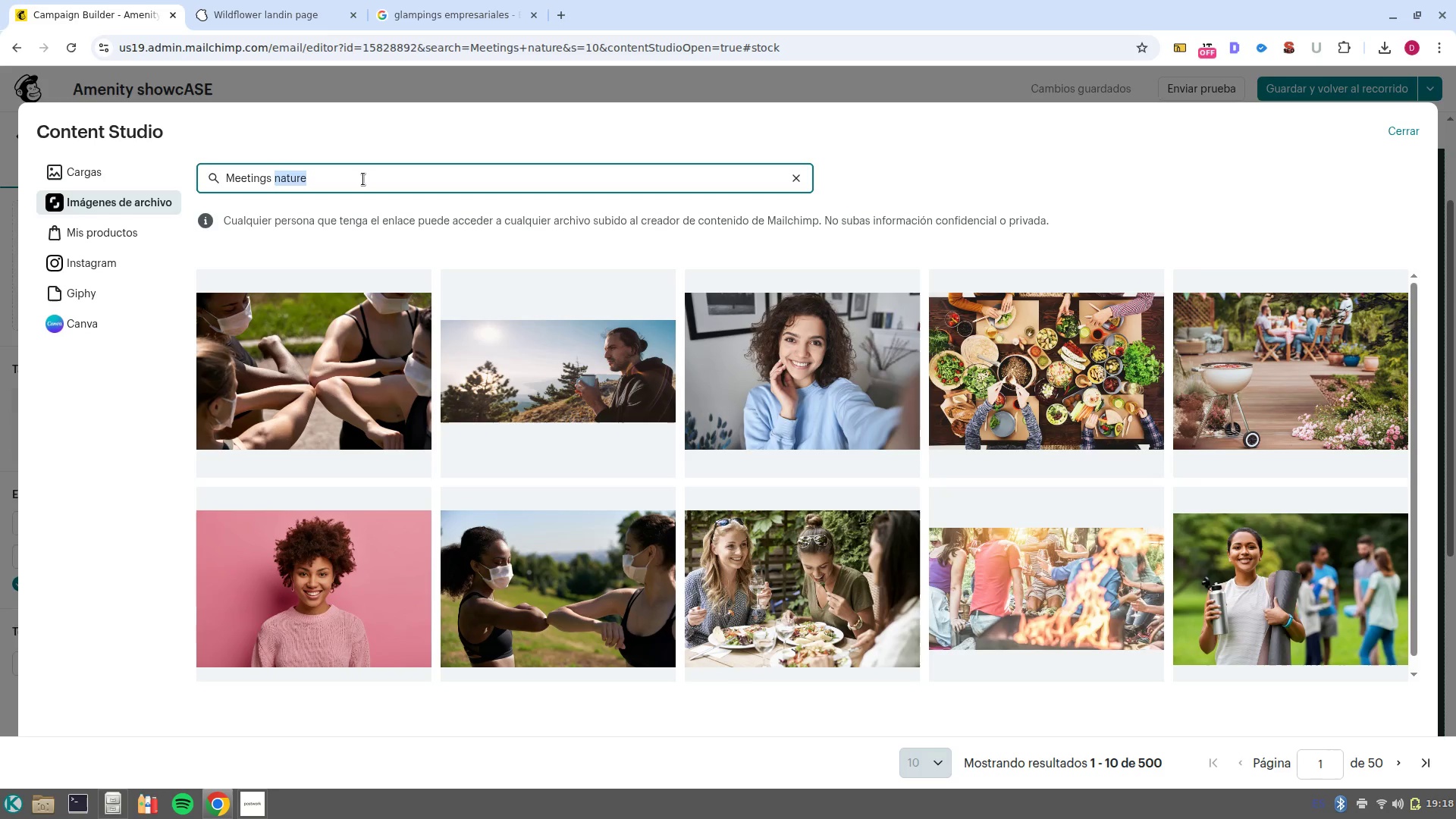 
left_click([363, 179])
 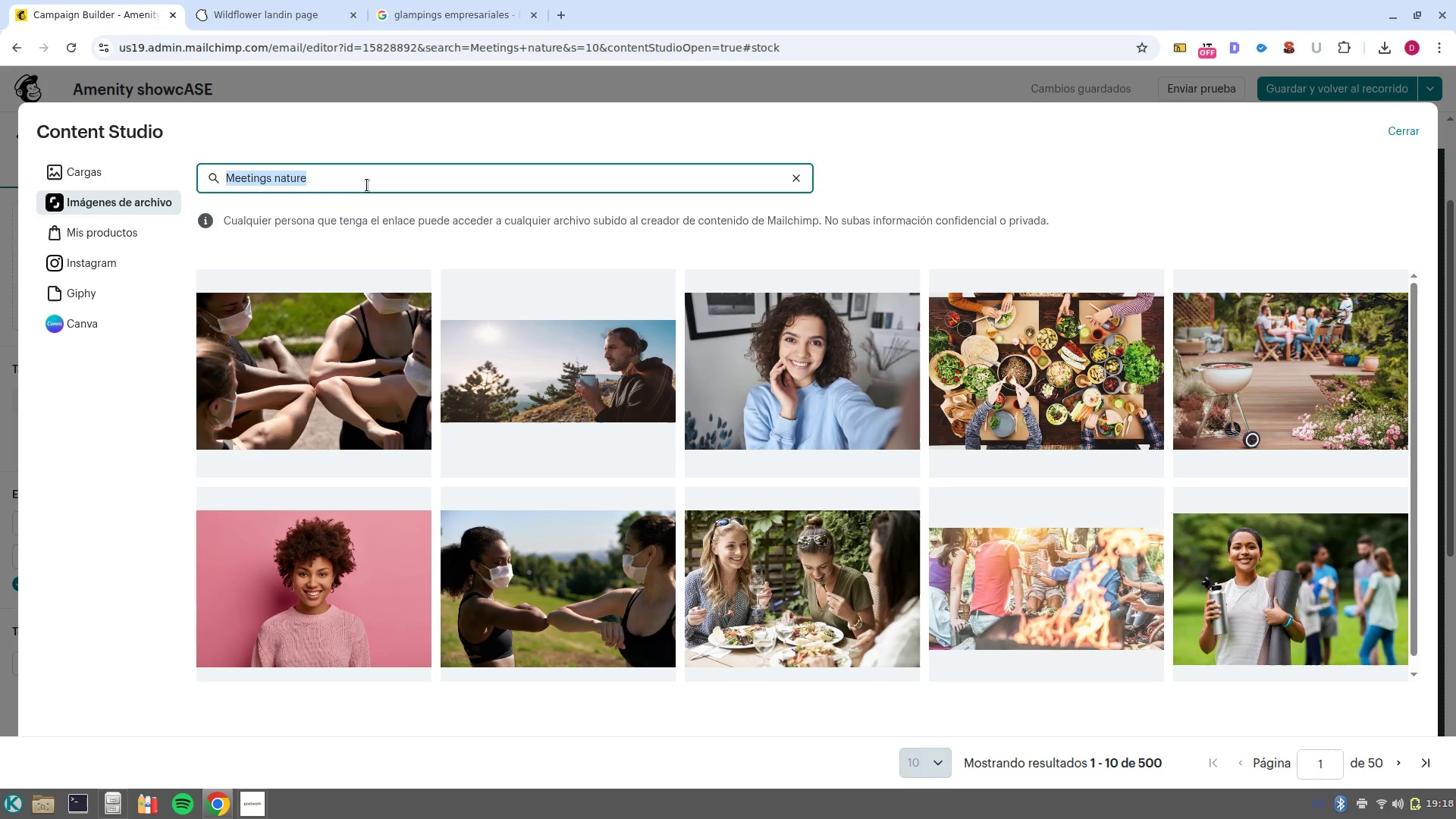 
type(glampings)
 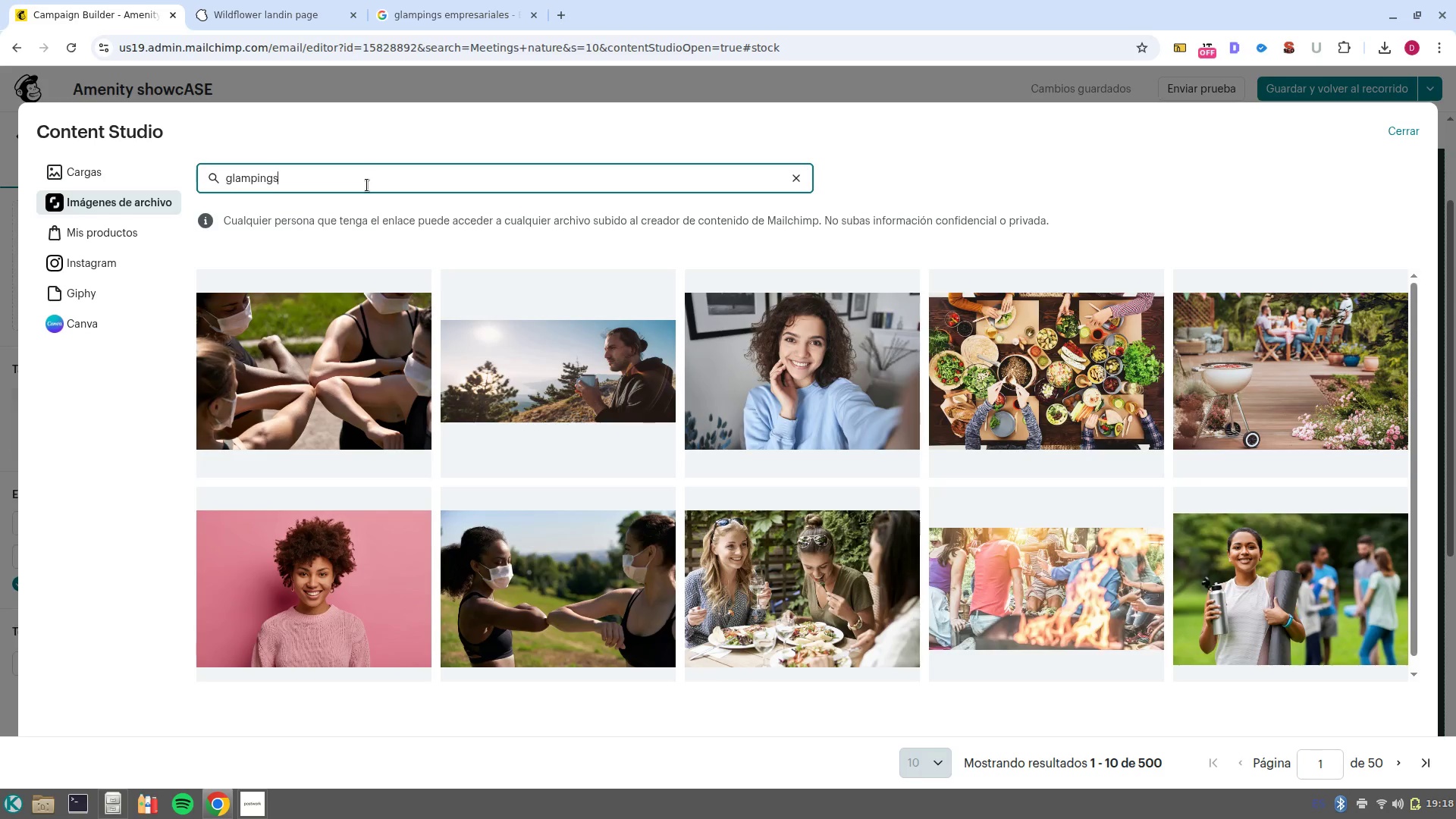 
key(Enter)
 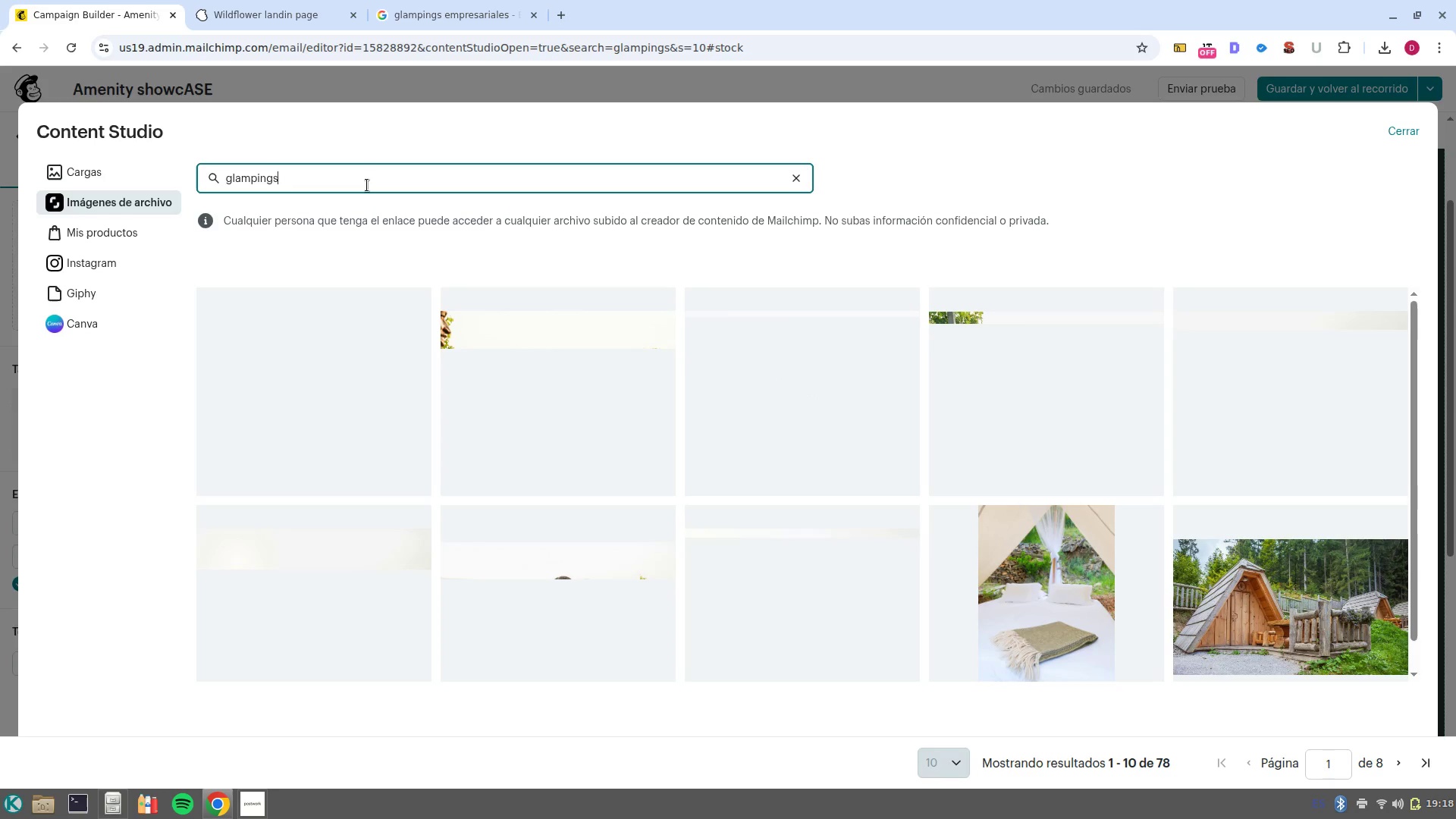 
wait(11.41)
 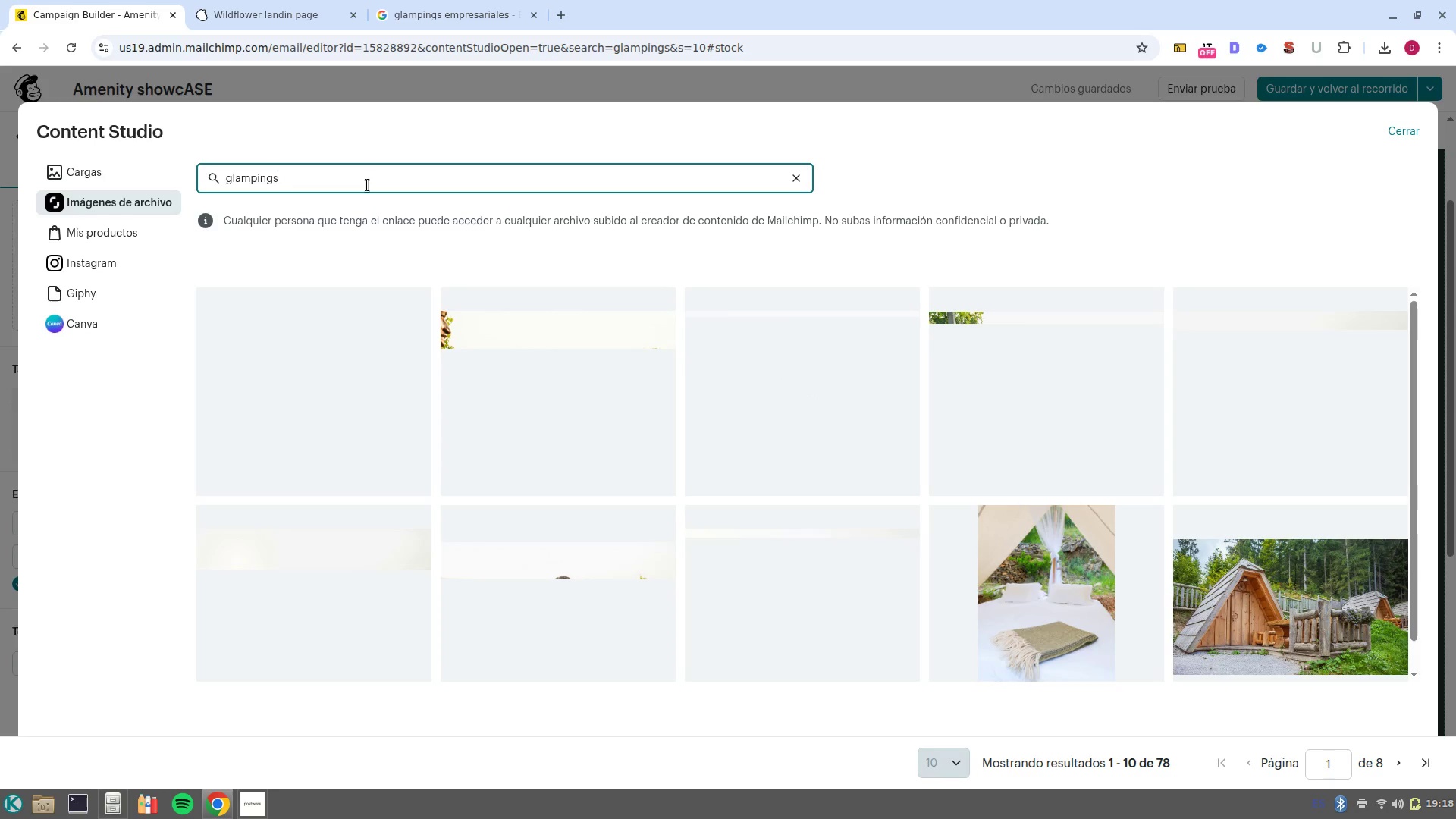 
left_click([1293, 632])
 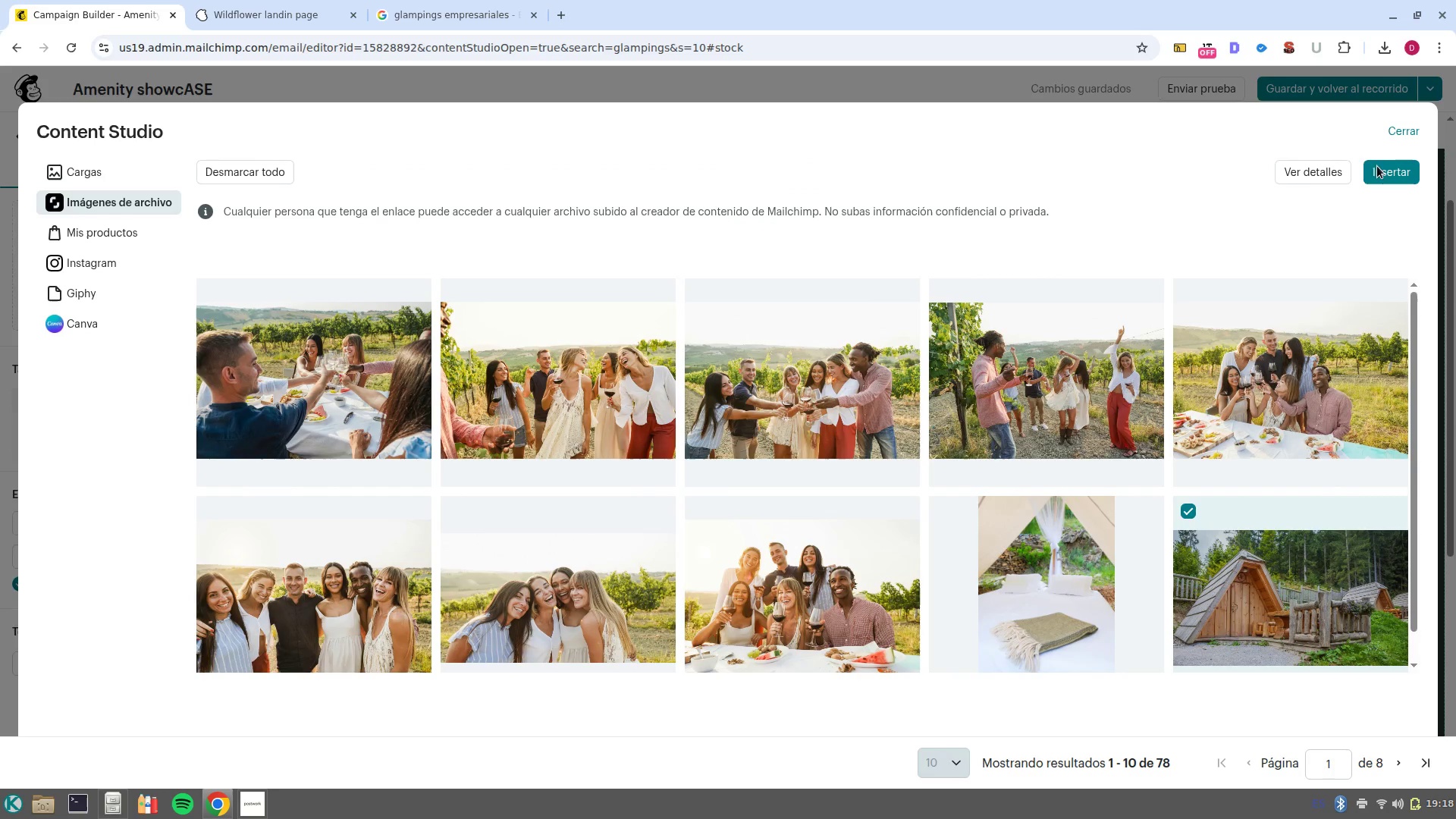 
left_click([1379, 166])
 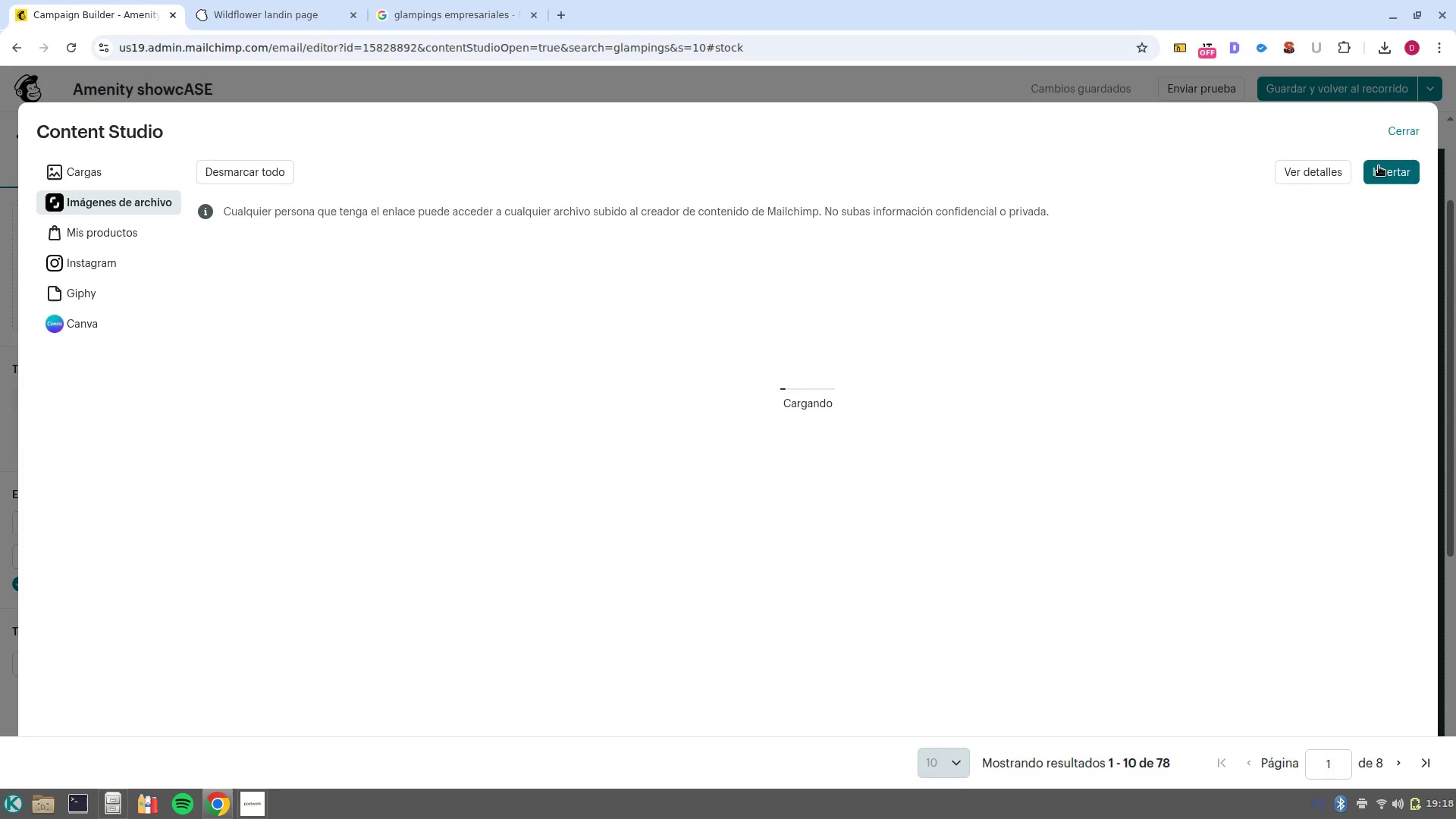 
wait(11.25)
 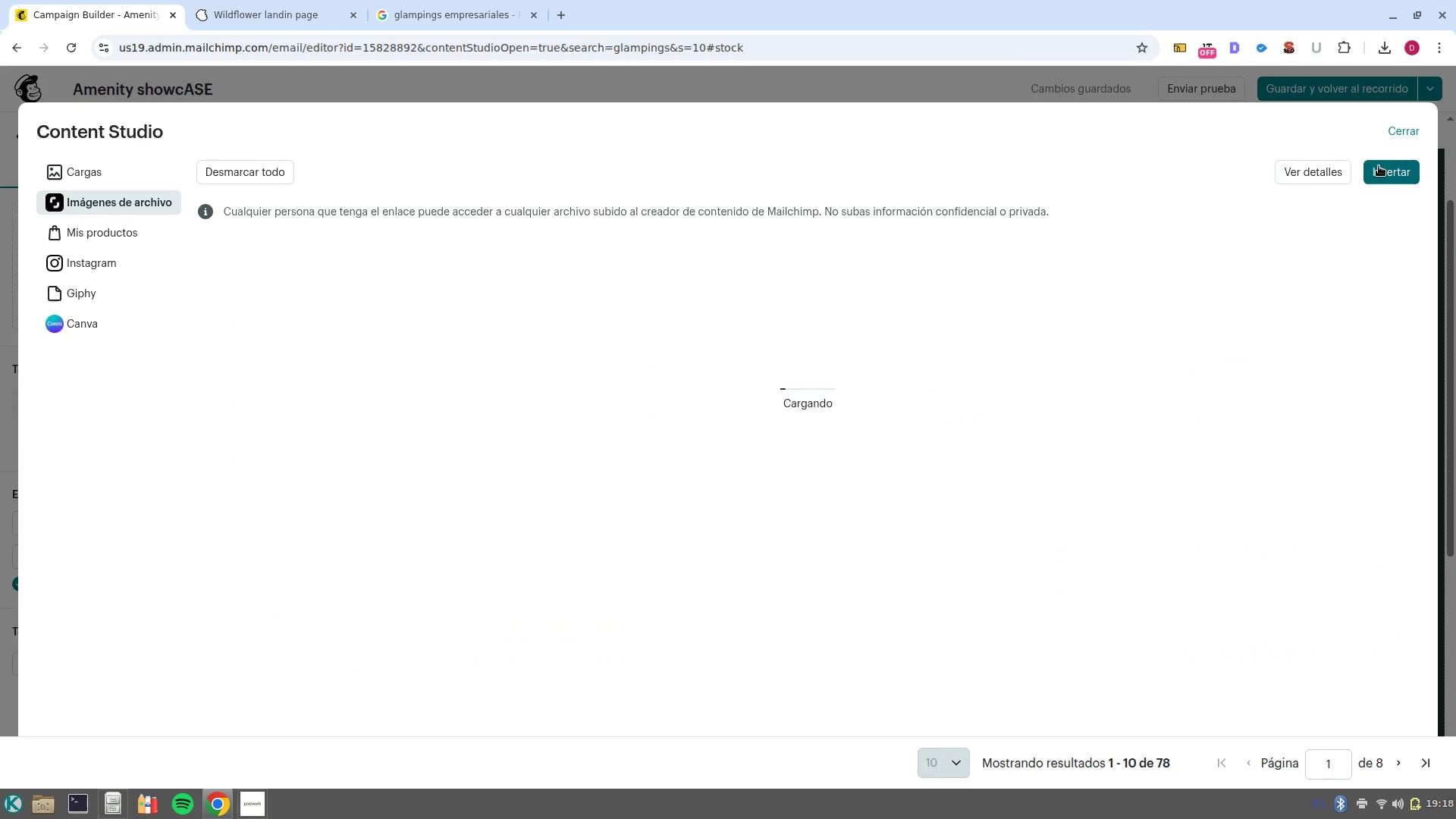 
scroll: coordinate [1151, 632], scroll_direction: down, amount: 2.0
 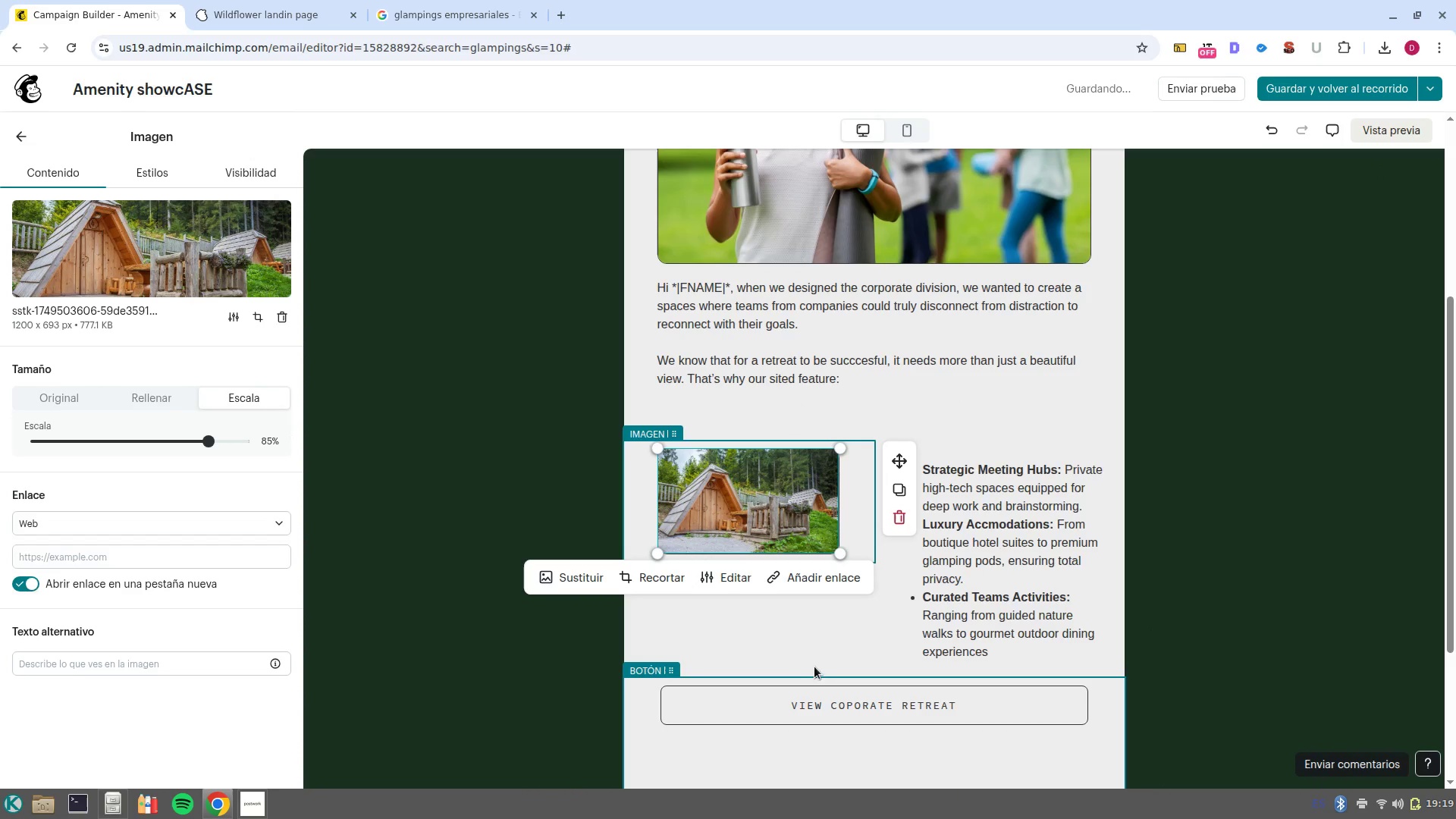 
left_click([805, 661])
 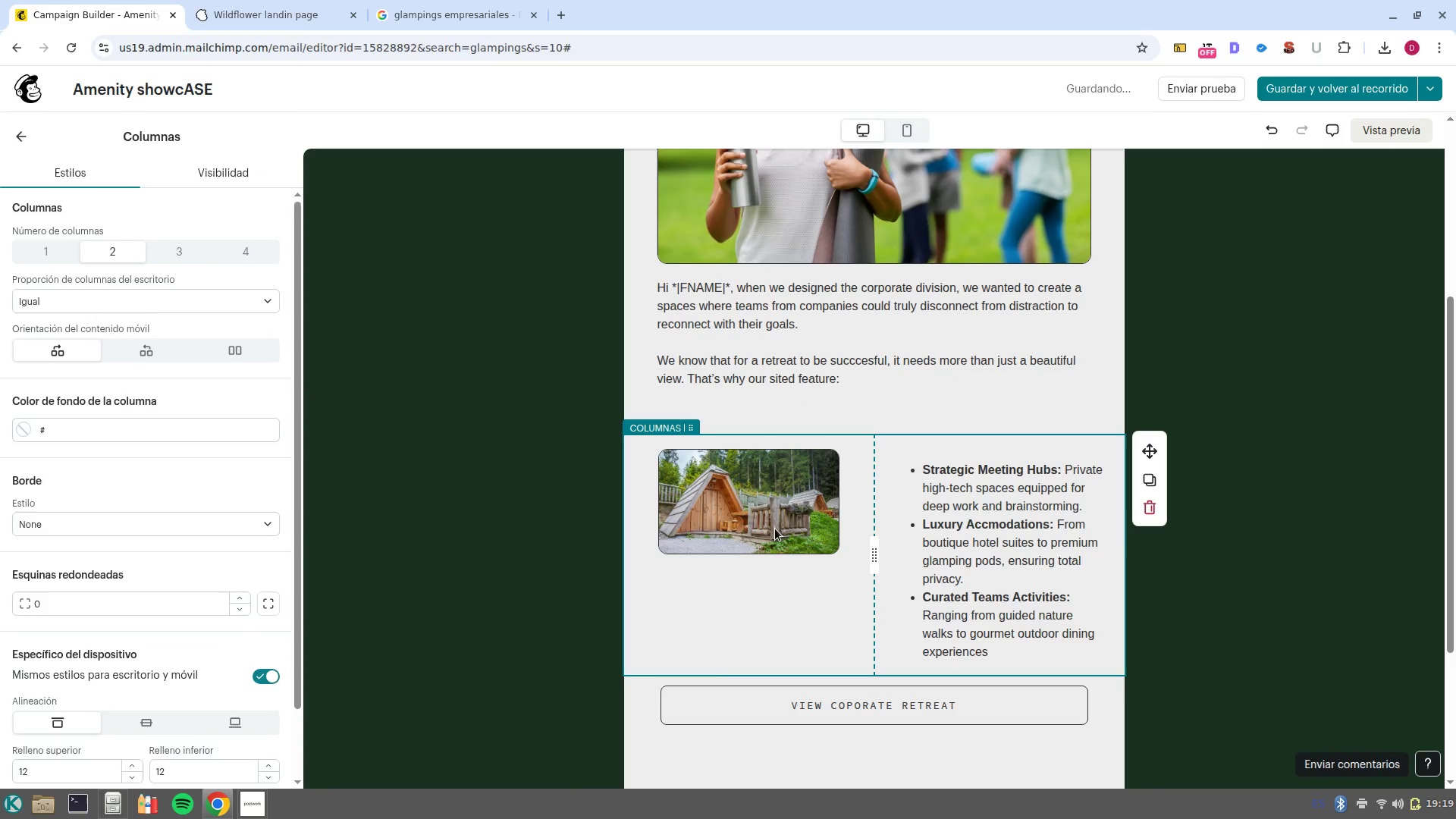 
left_click([767, 522])
 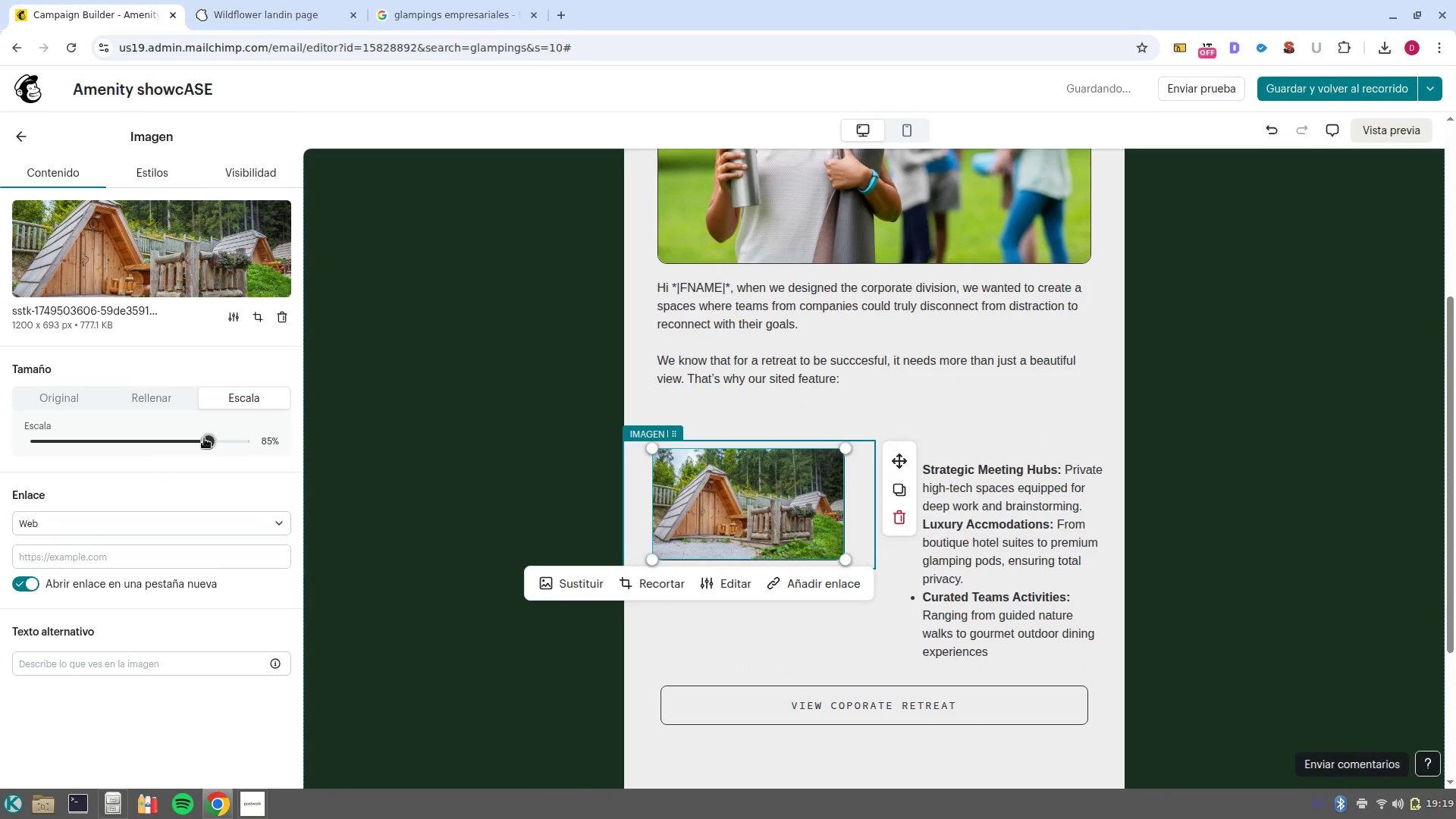 
left_click([158, 407])
 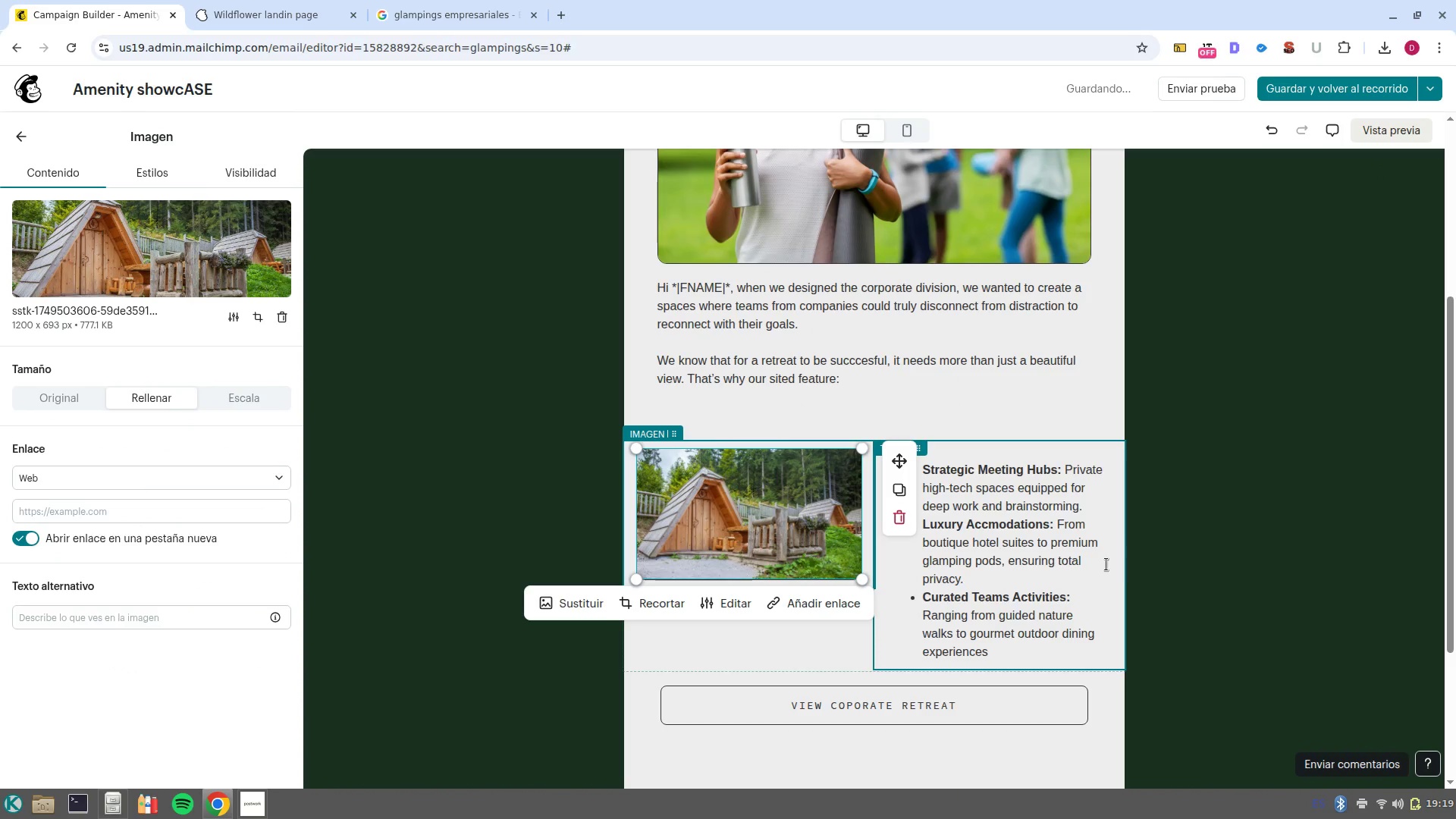 
left_click([1095, 601])
 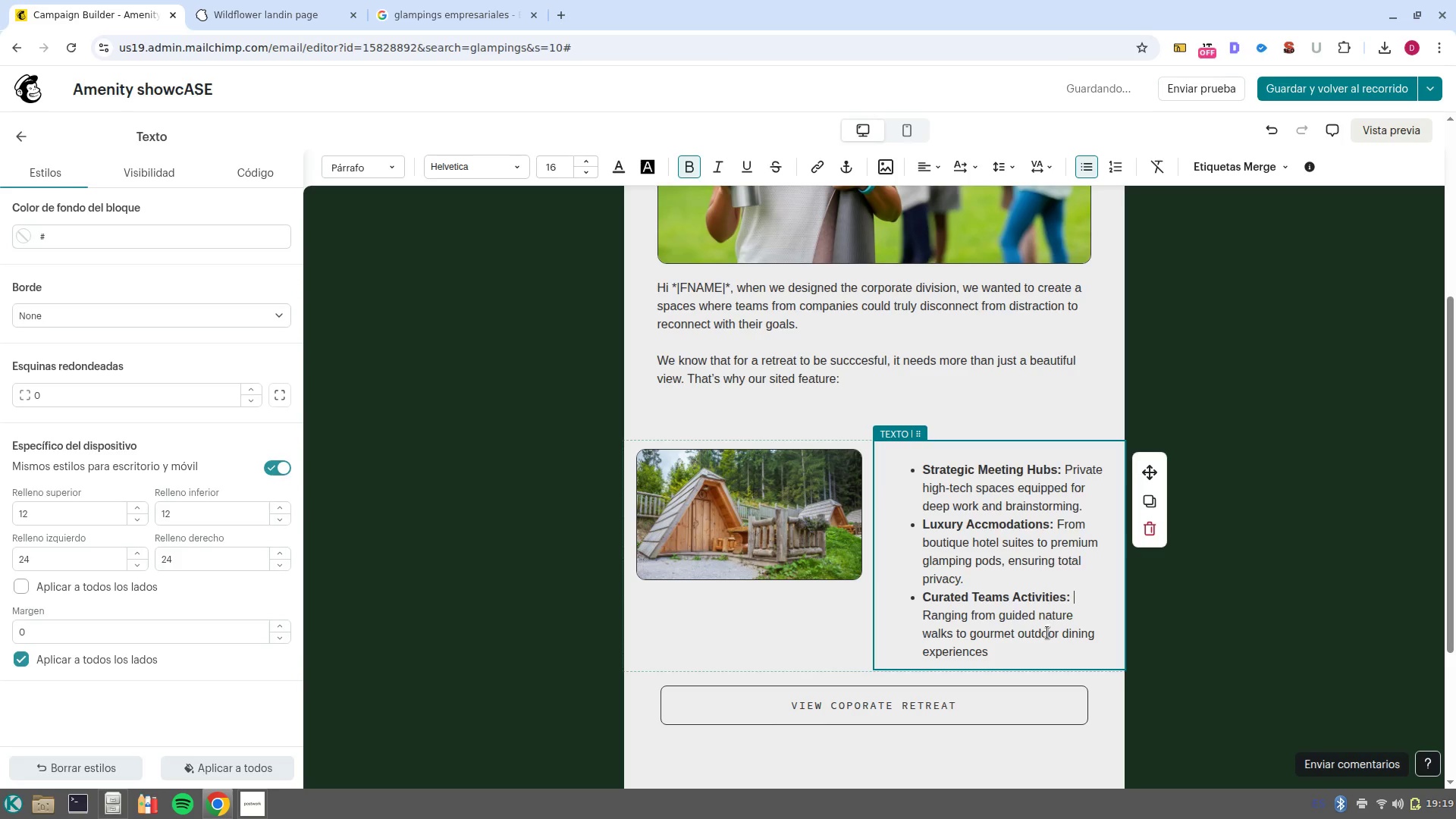 
left_click_drag(start_coordinate=[1037, 650], to_coordinate=[896, 473])
 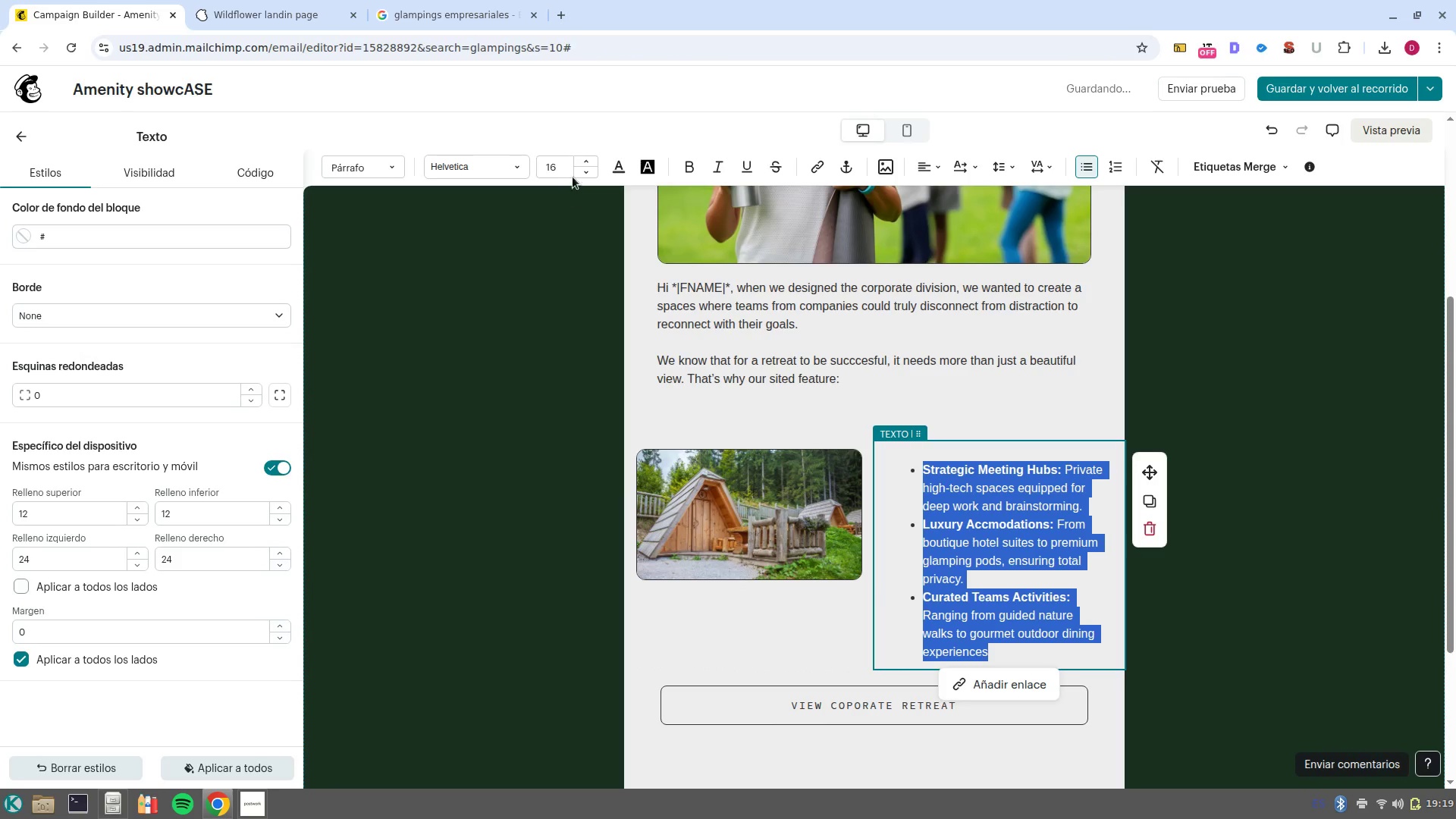 
left_click([561, 165])
 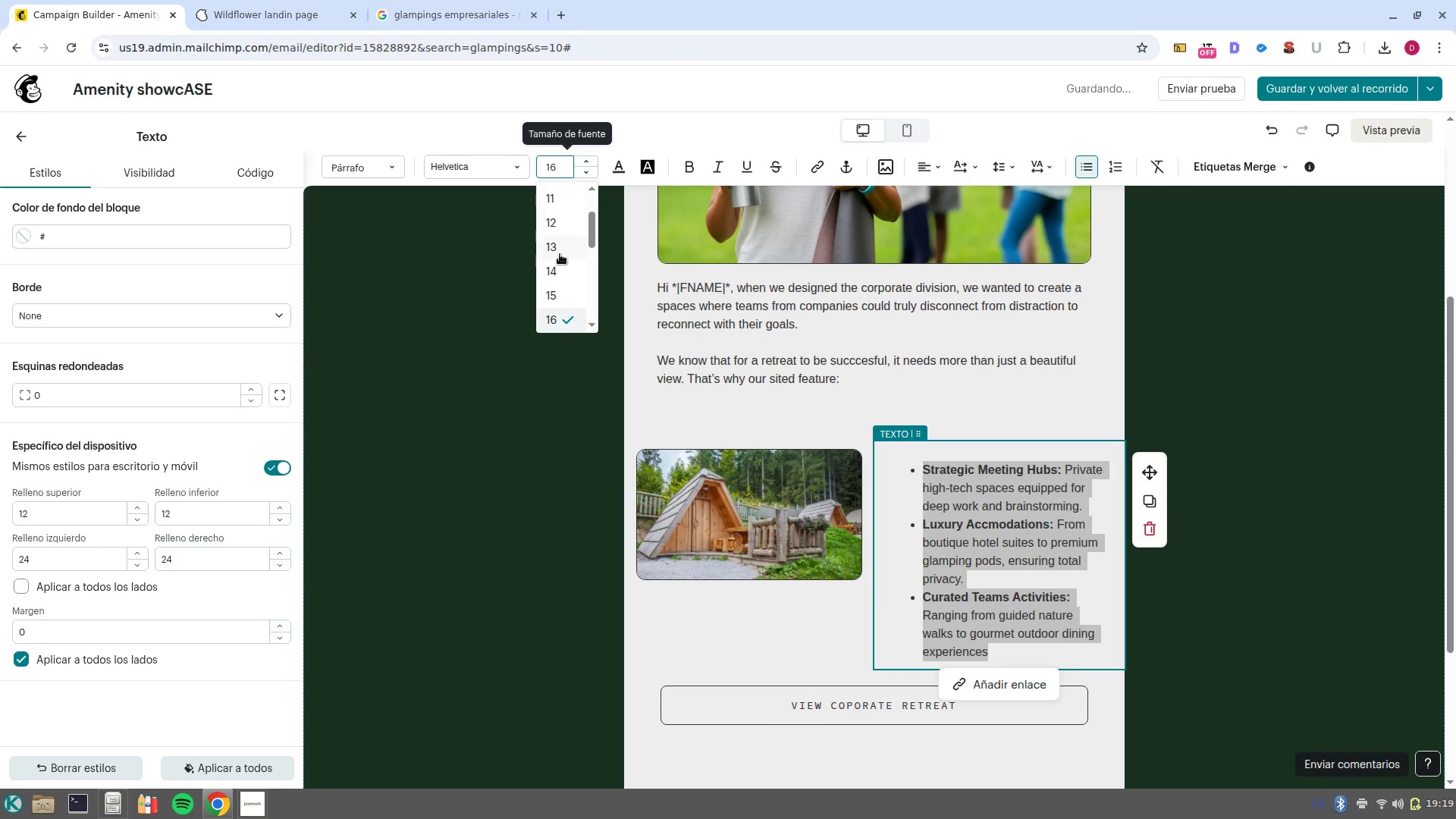 
left_click([560, 253])
 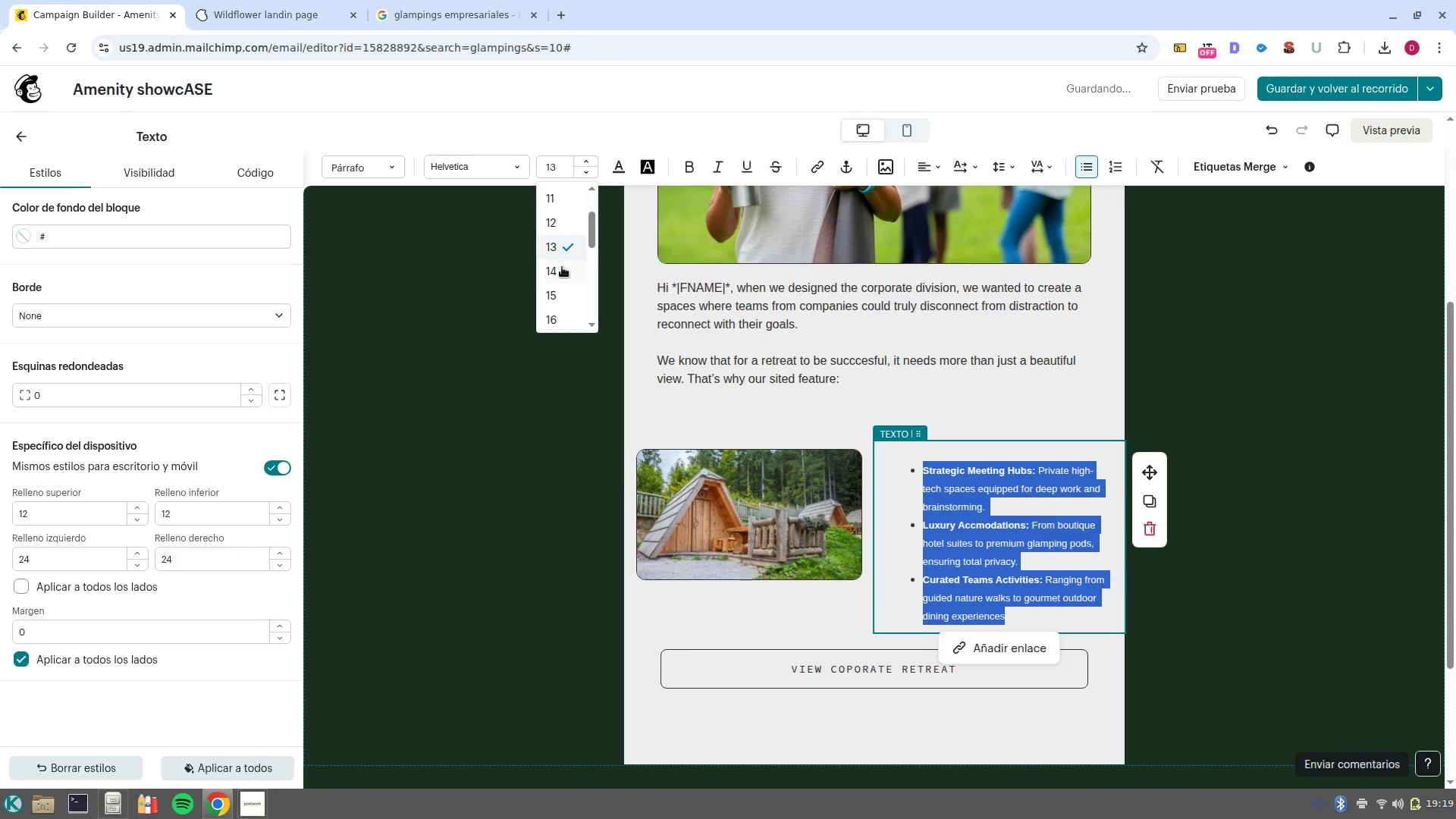 
left_click([560, 275])
 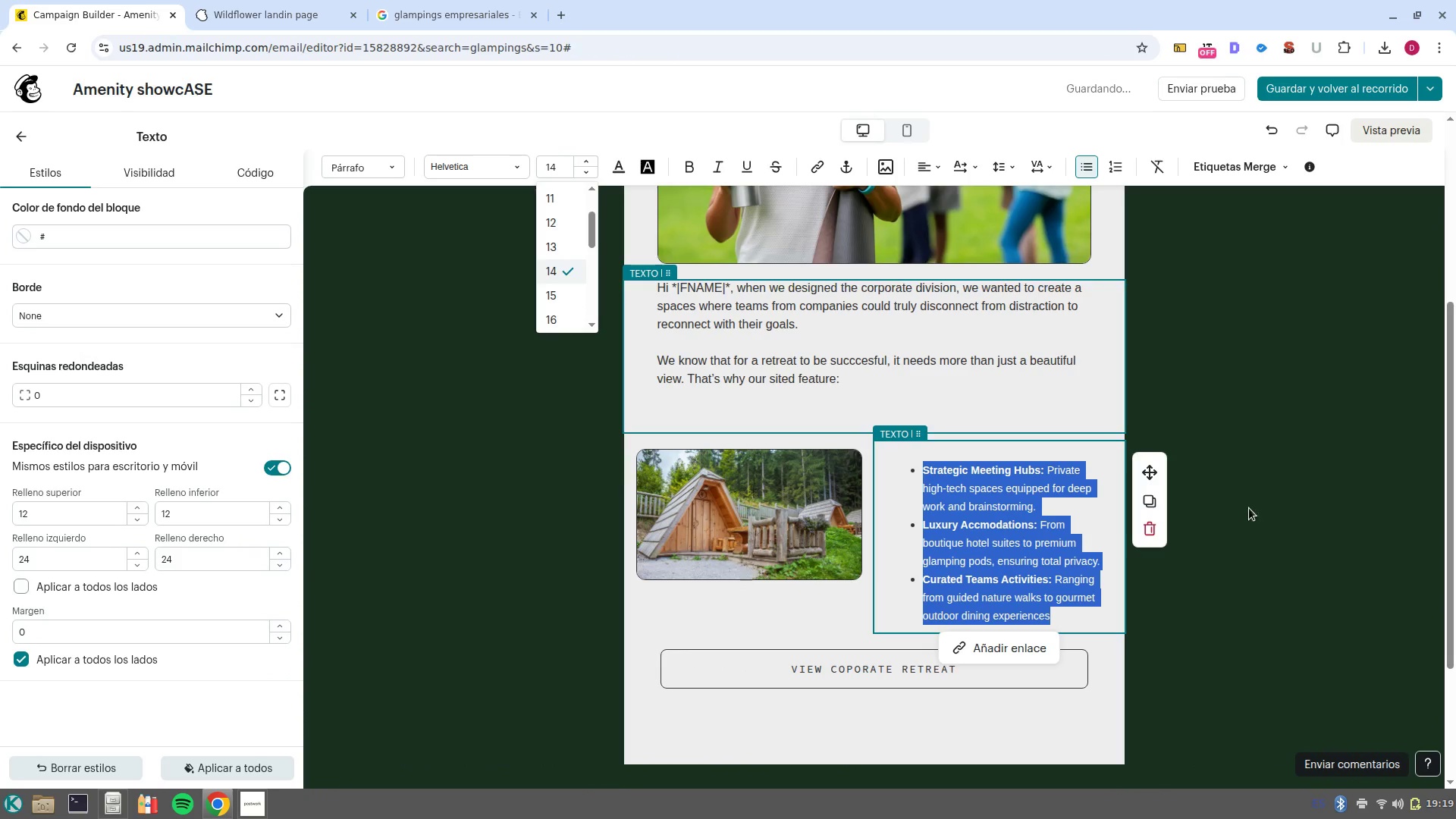 
left_click([1304, 532])
 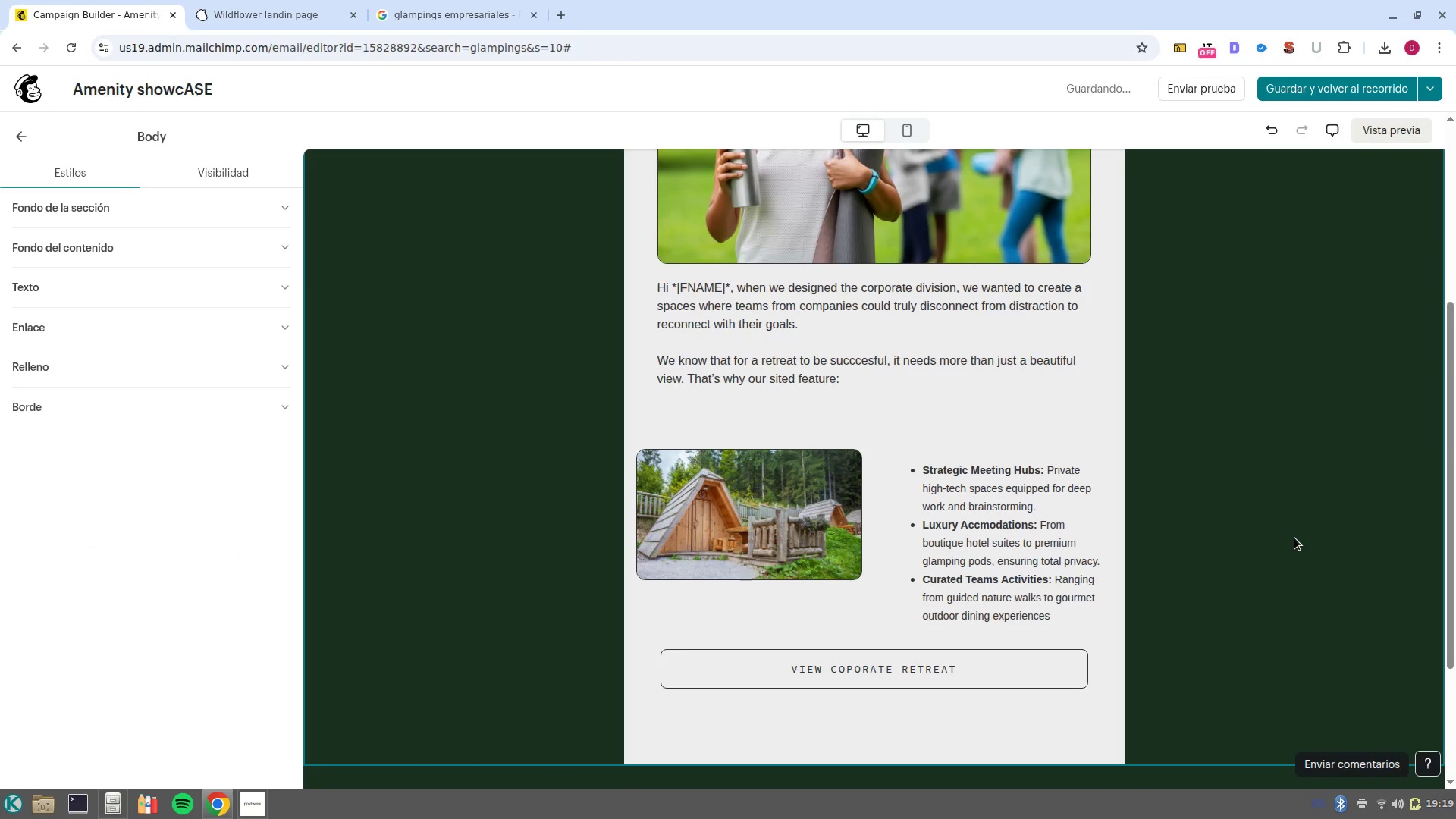 
scroll: coordinate [1294, 538], scroll_direction: down, amount: 2.0
 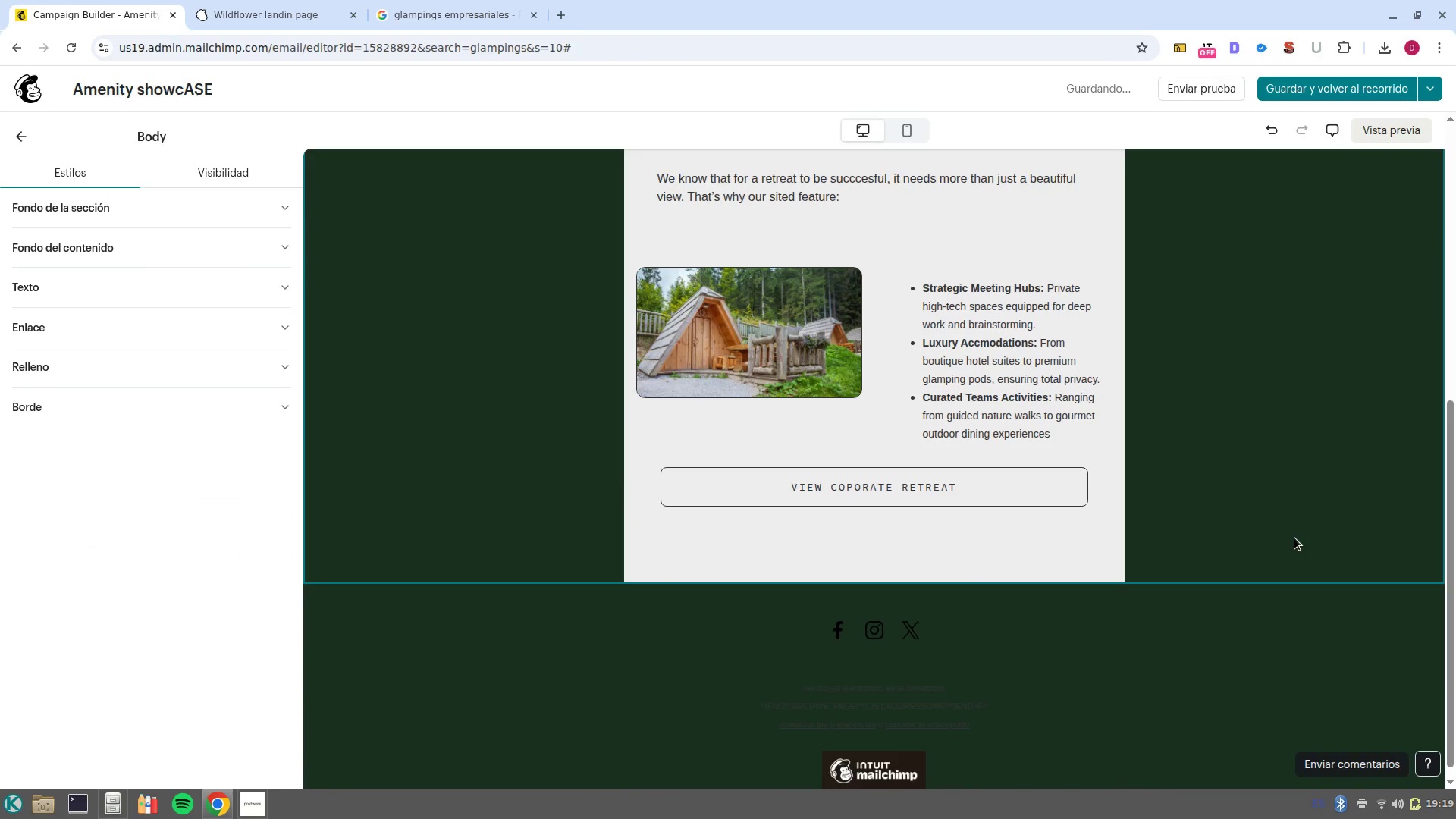 
scroll: coordinate [1294, 538], scroll_direction: up, amount: 2.0
 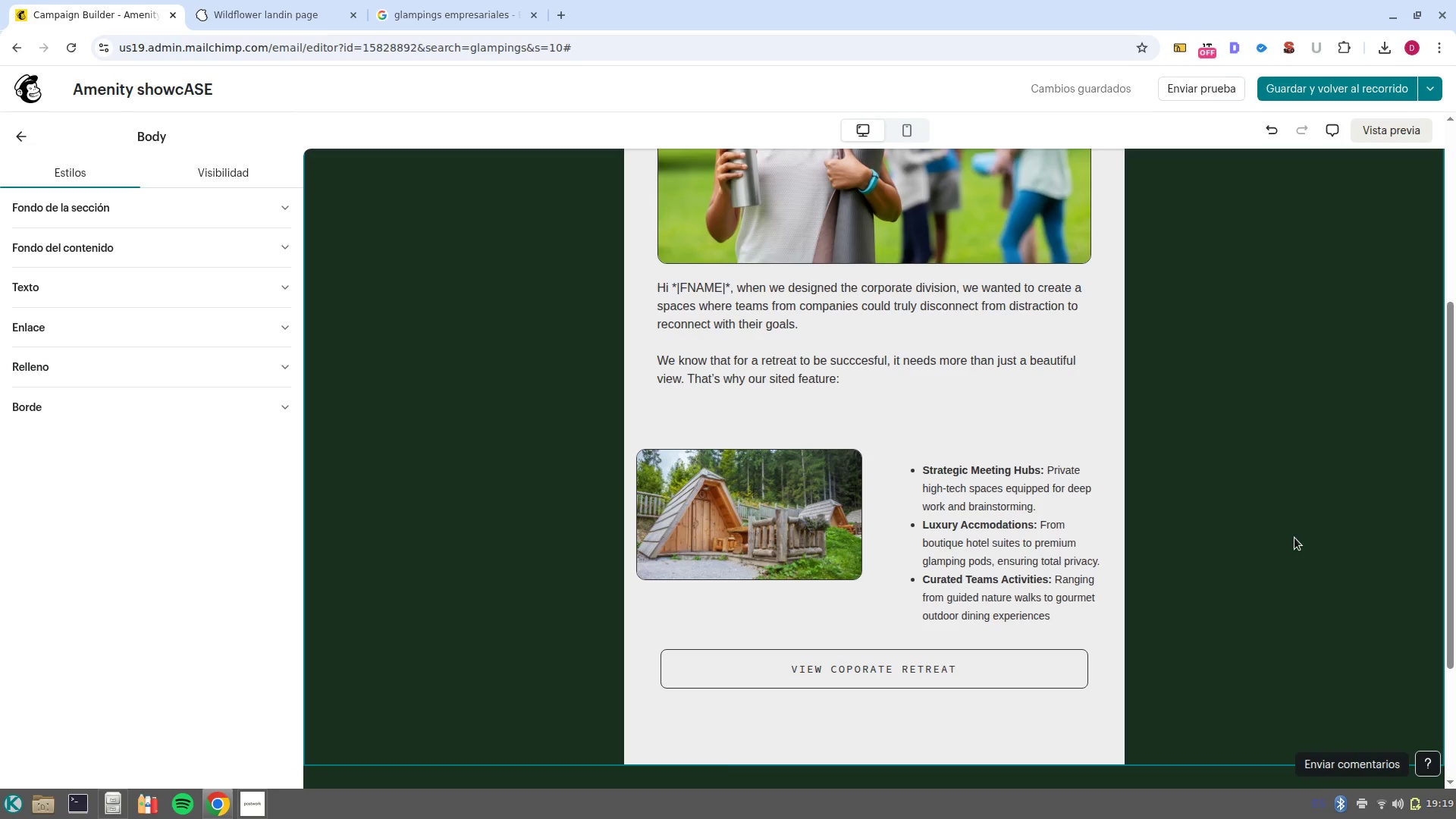 
left_click([757, 334])
 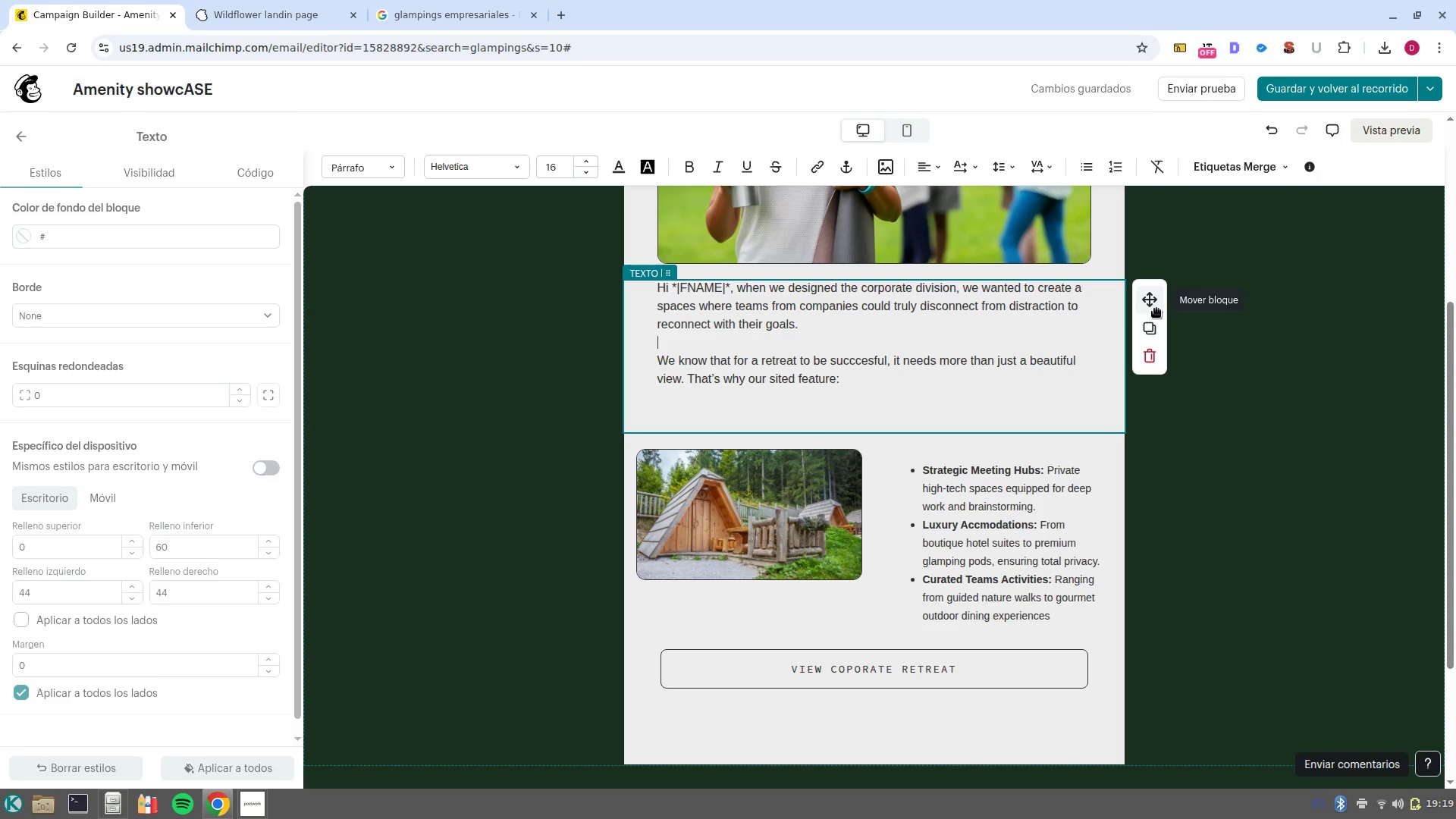 
left_click([1155, 331])
 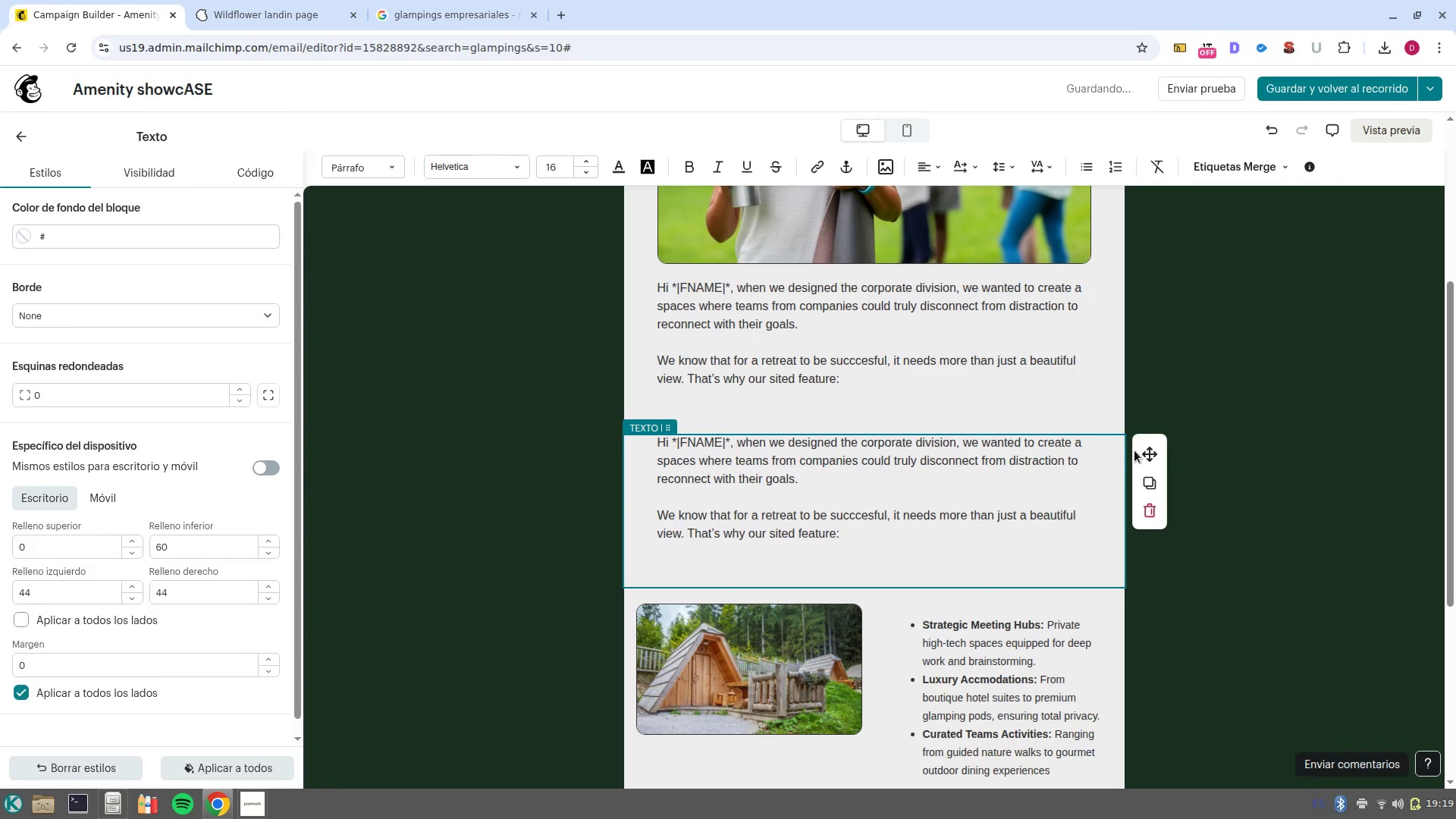 
left_click_drag(start_coordinate=[1150, 452], to_coordinate=[875, 613])
 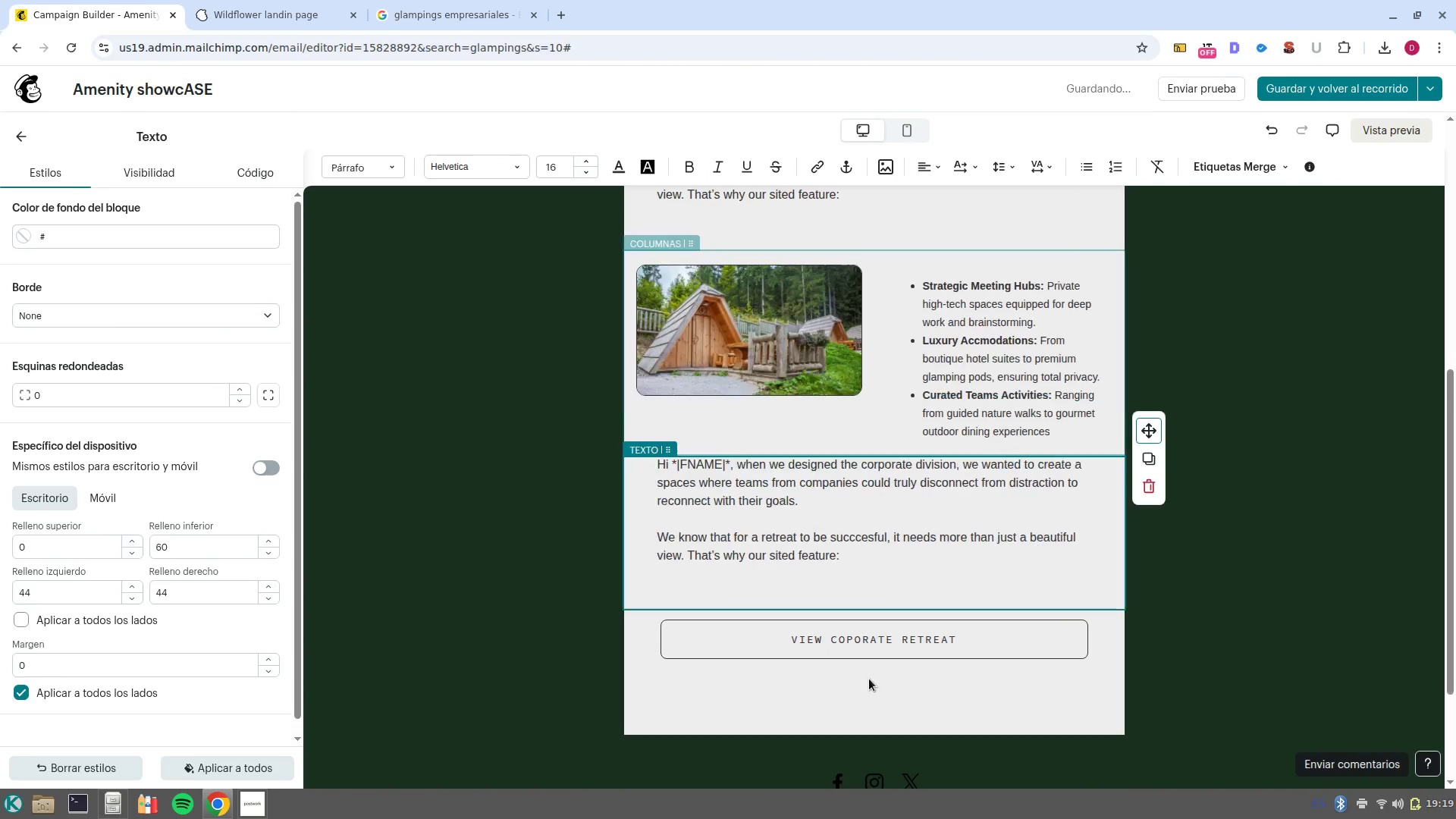 
scroll: coordinate [761, 584], scroll_direction: down, amount: 4.0
 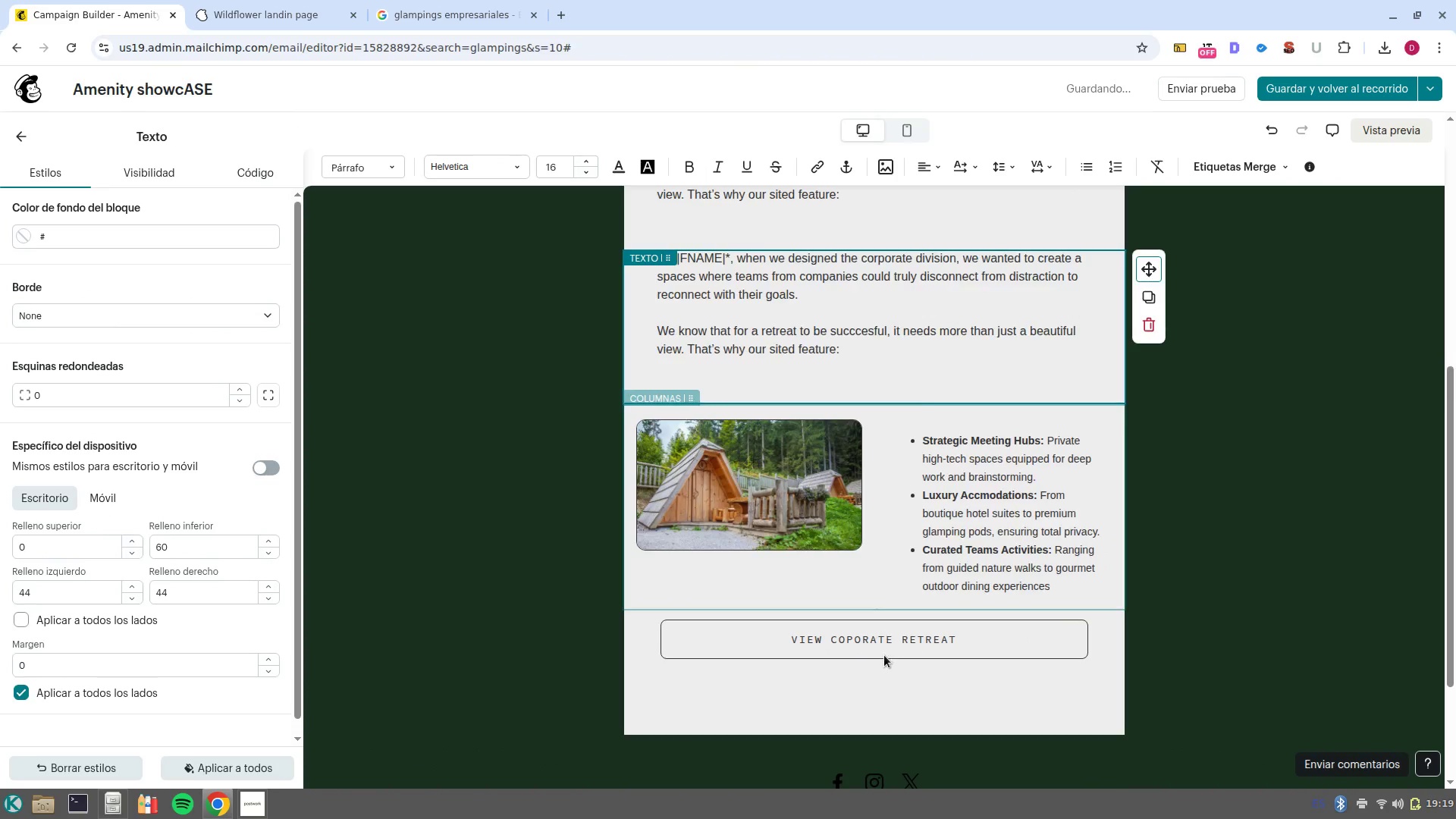 
left_click_drag(start_coordinate=[891, 561], to_coordinate=[646, 464])
 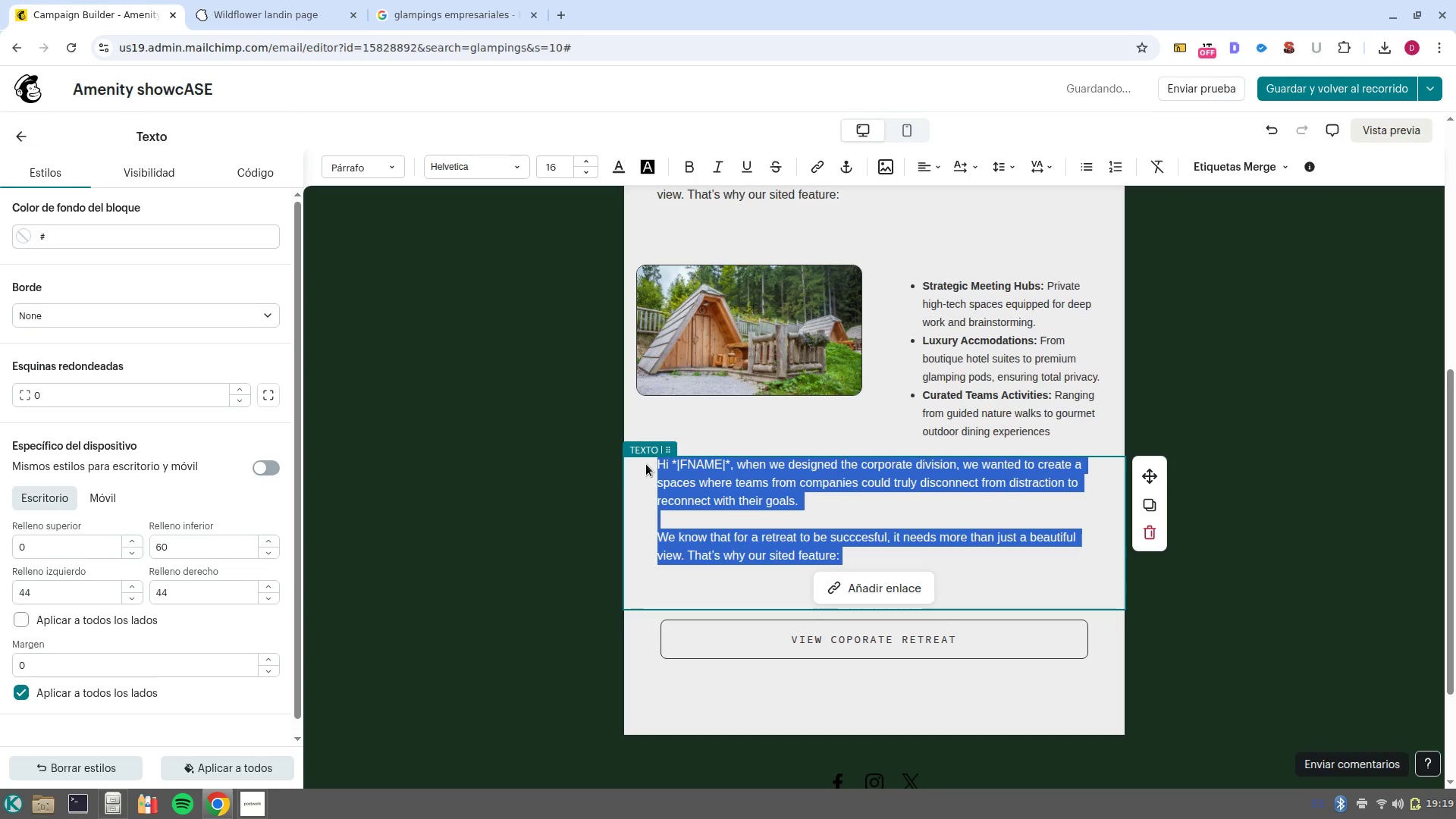 
type(We take care of every detail so you can focus on your team-s synergy. You can explore our full range of corporate amenities and lodging options on our web site)
 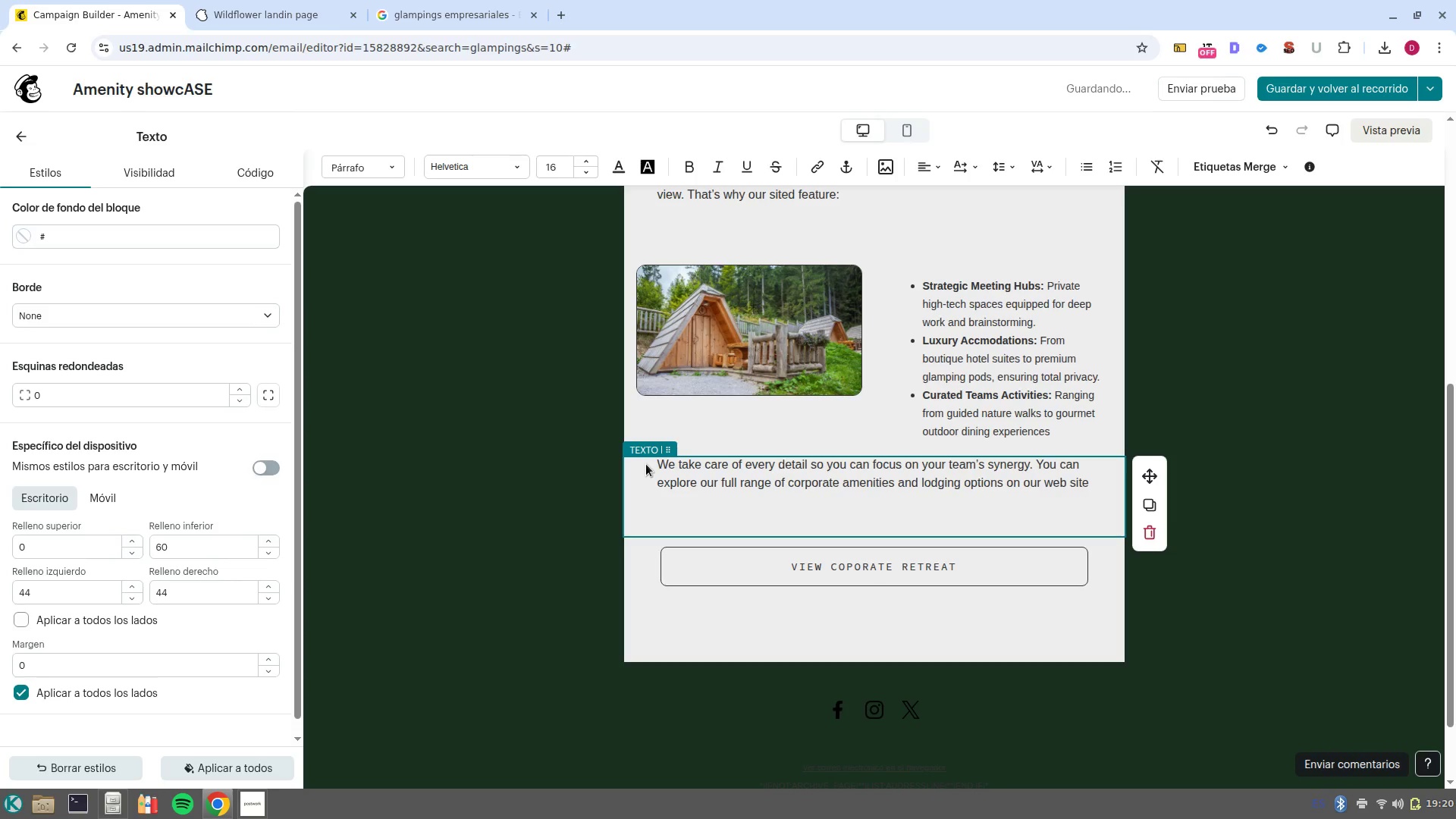 
left_click([303, 0])
 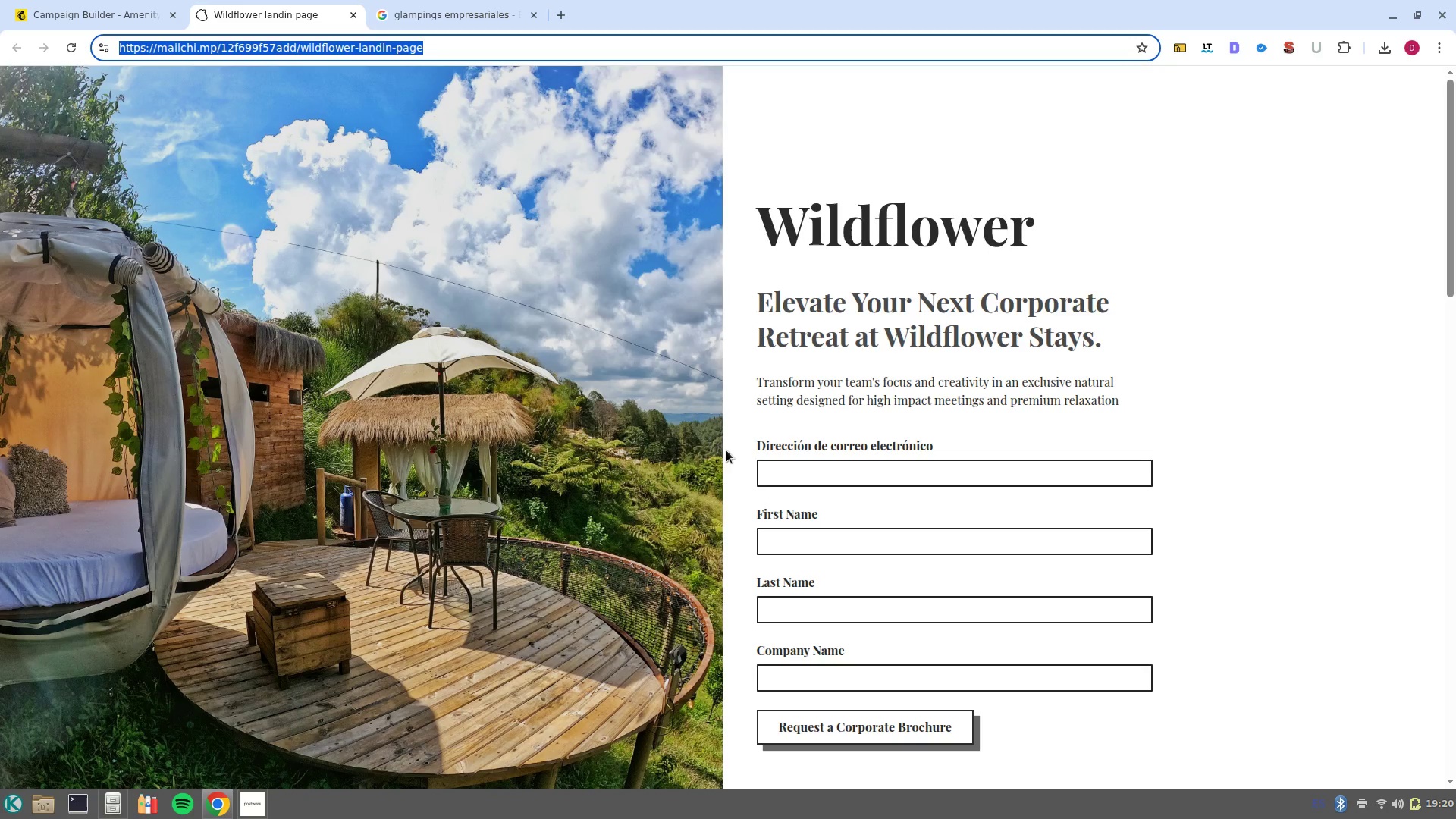 
scroll: coordinate [657, 493], scroll_direction: down, amount: 6.0
 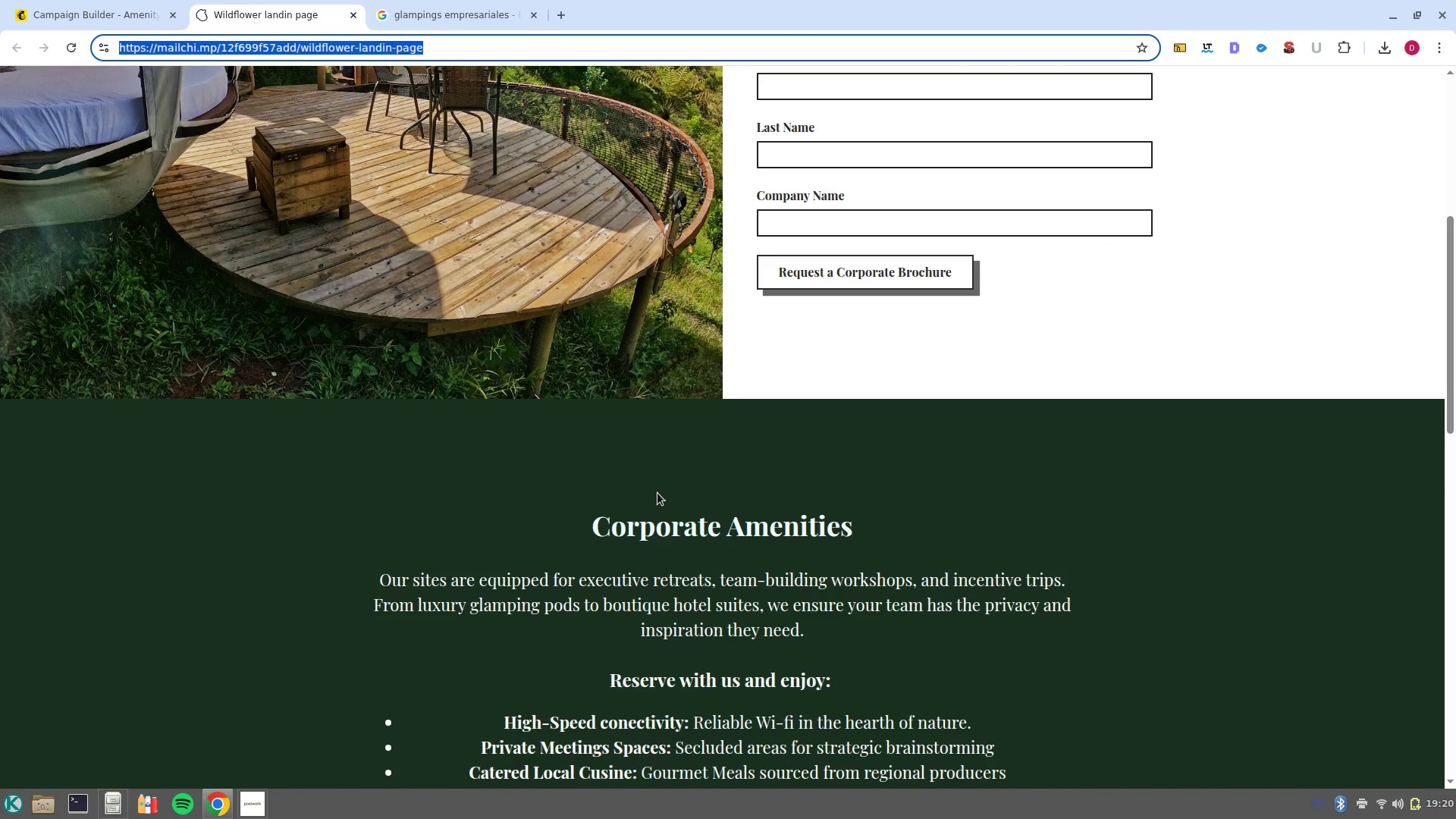 
scroll: coordinate [657, 493], scroll_direction: up, amount: 4.0
 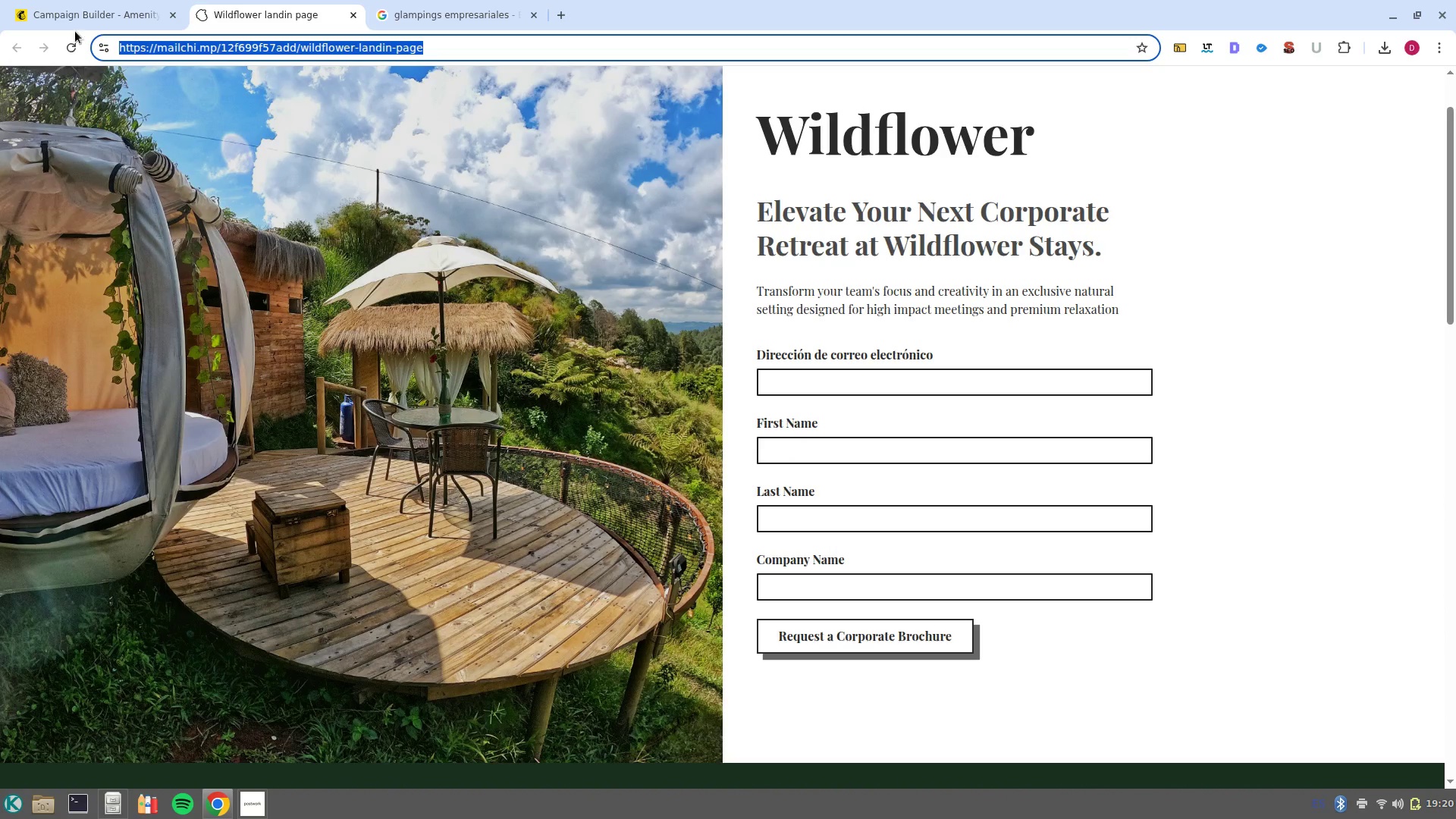 
left_click([64, 8])
 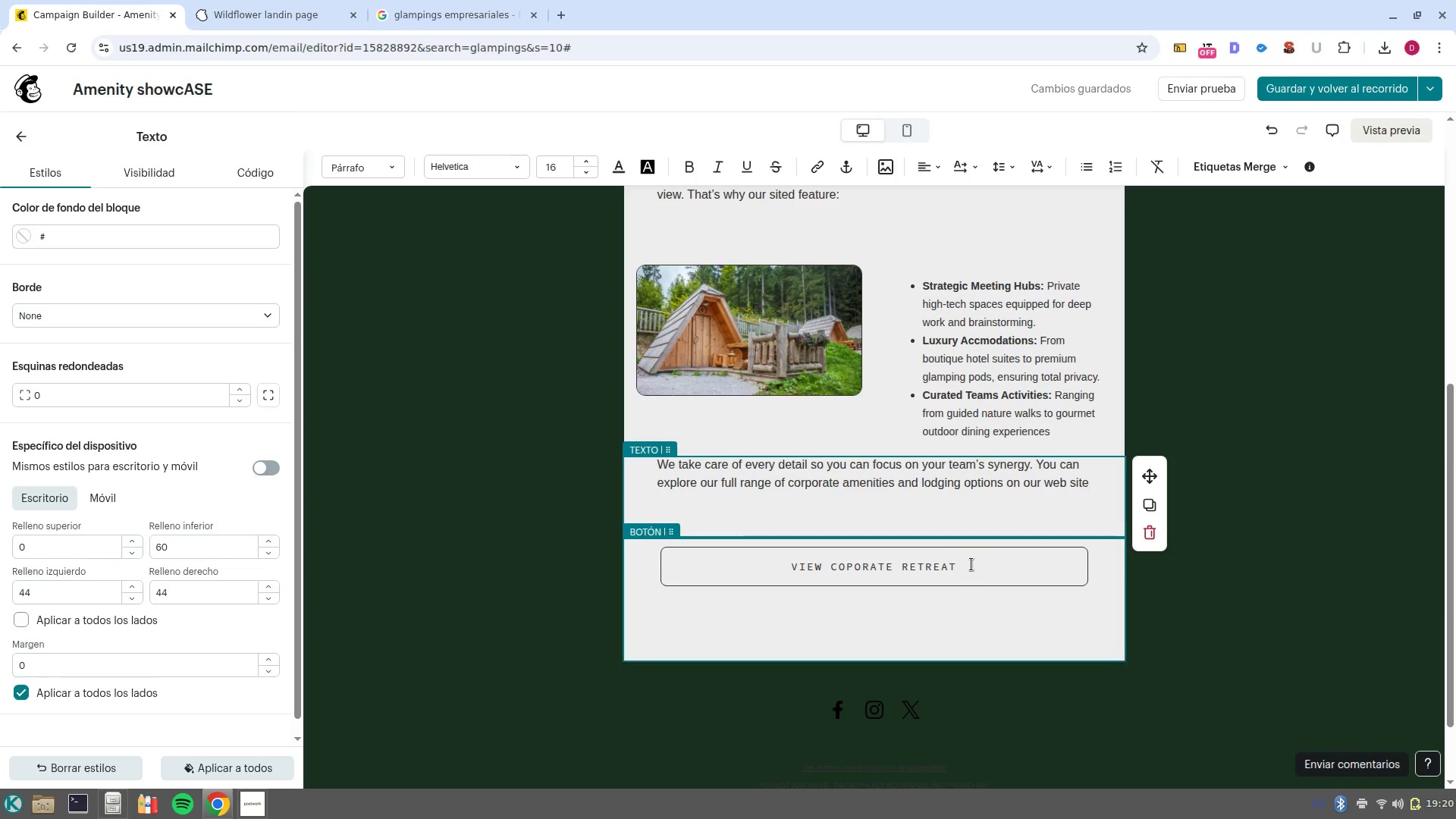 
left_click([975, 571])
 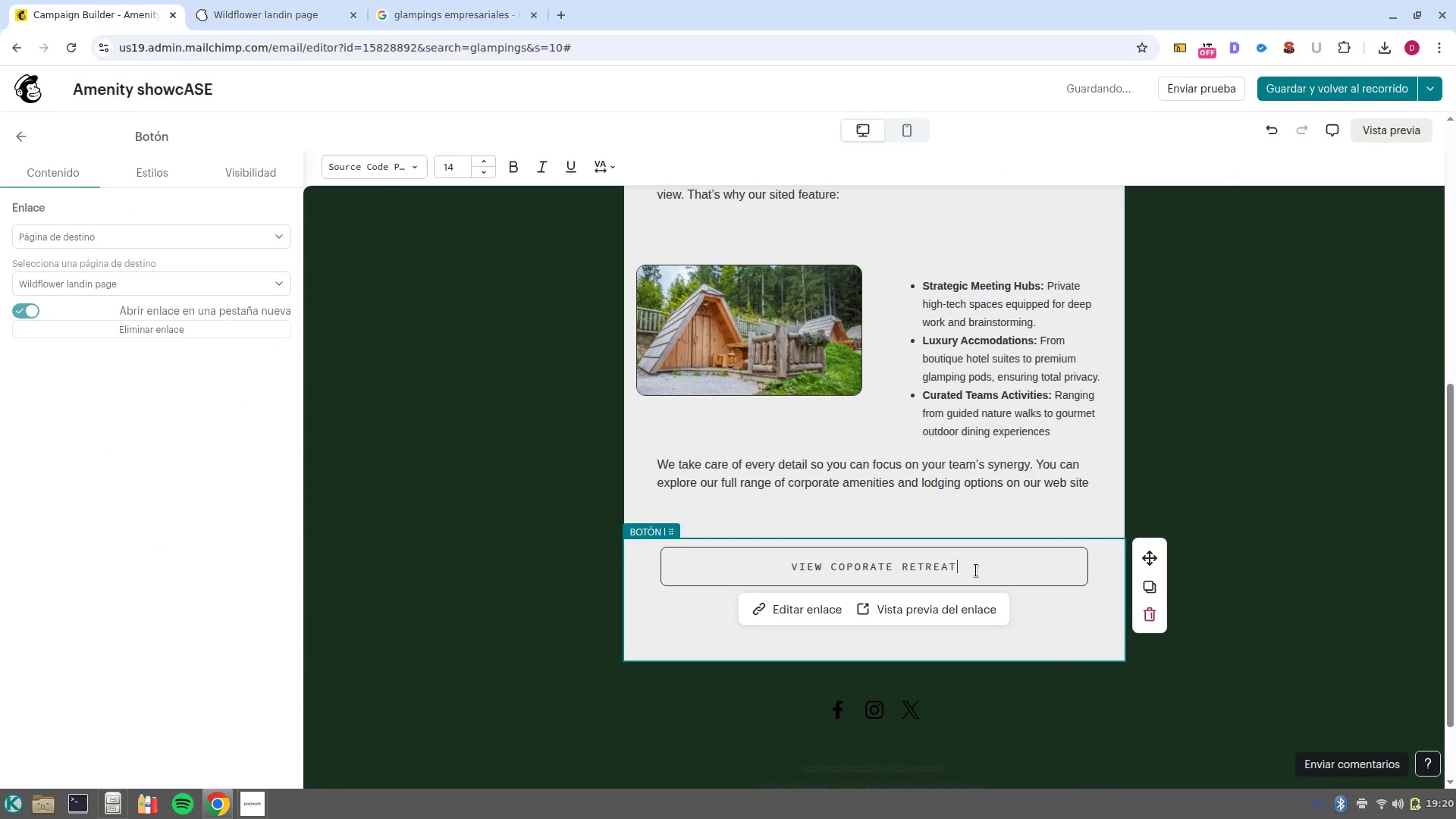 
left_click_drag(start_coordinate=[976, 570], to_coordinate=[744, 572])
 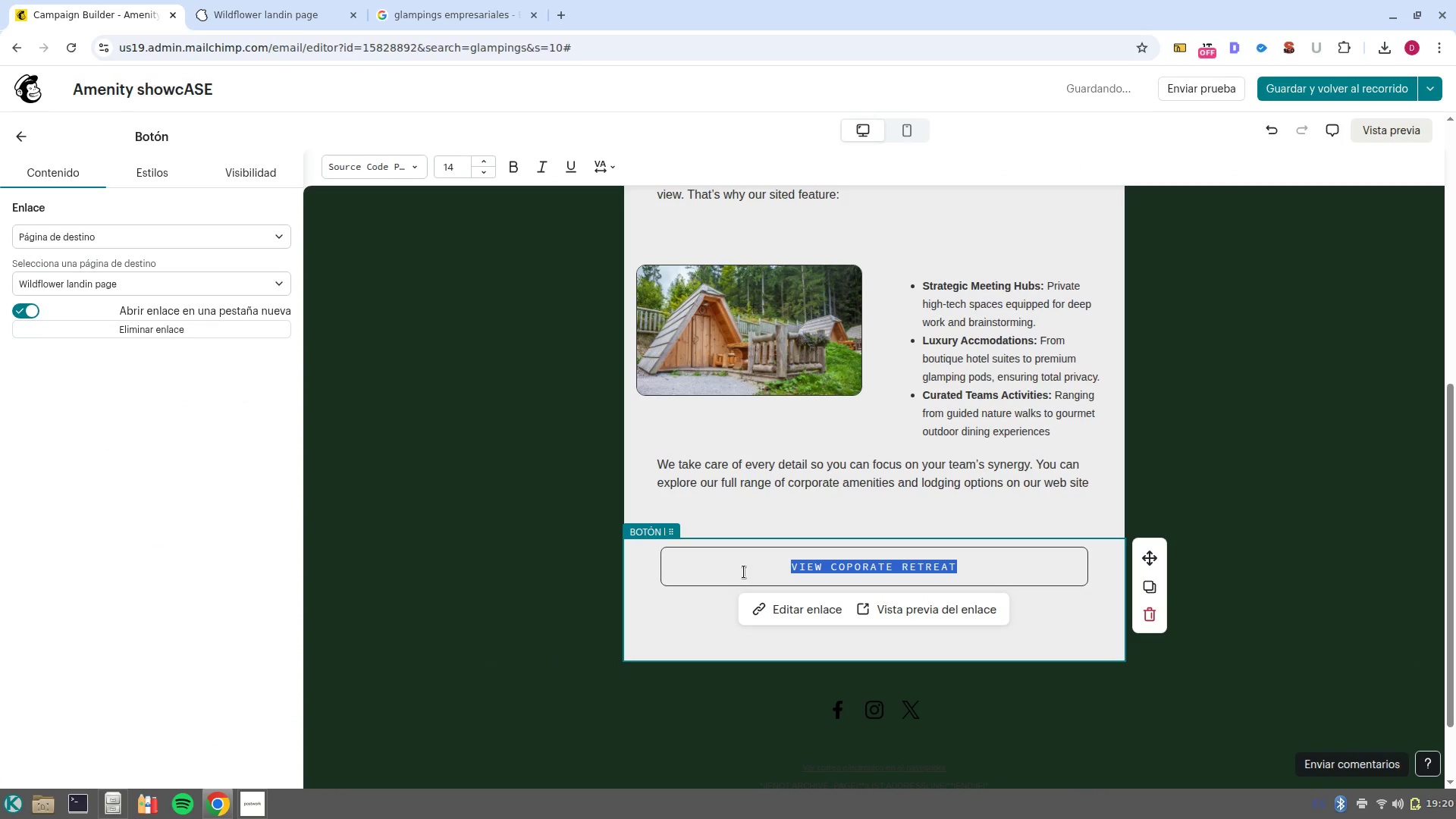 
type(Explore Corporate Amenities)
 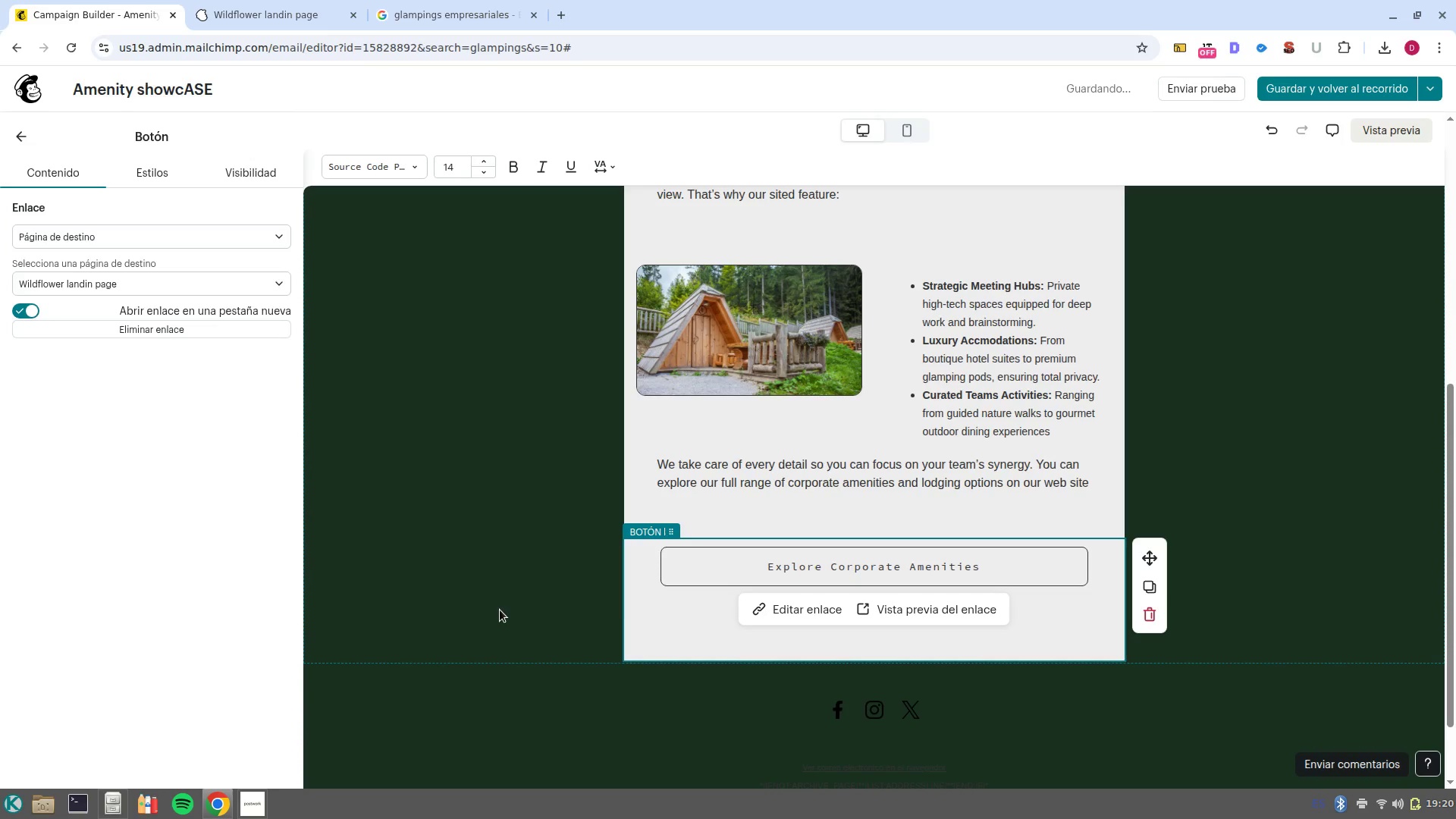 
left_click([603, 613])
 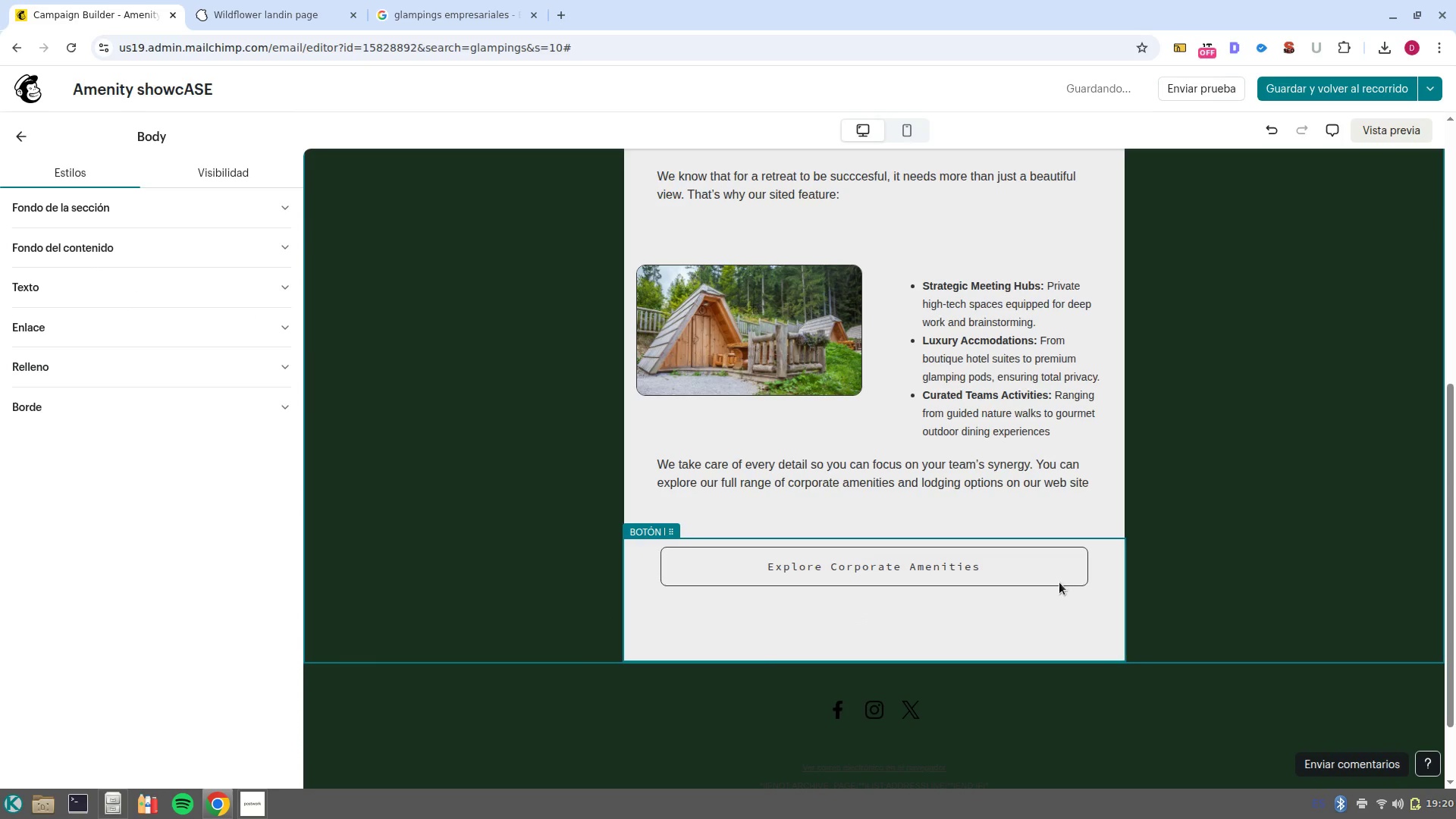 
scroll: coordinate [1182, 598], scroll_direction: down, amount: 2.0
 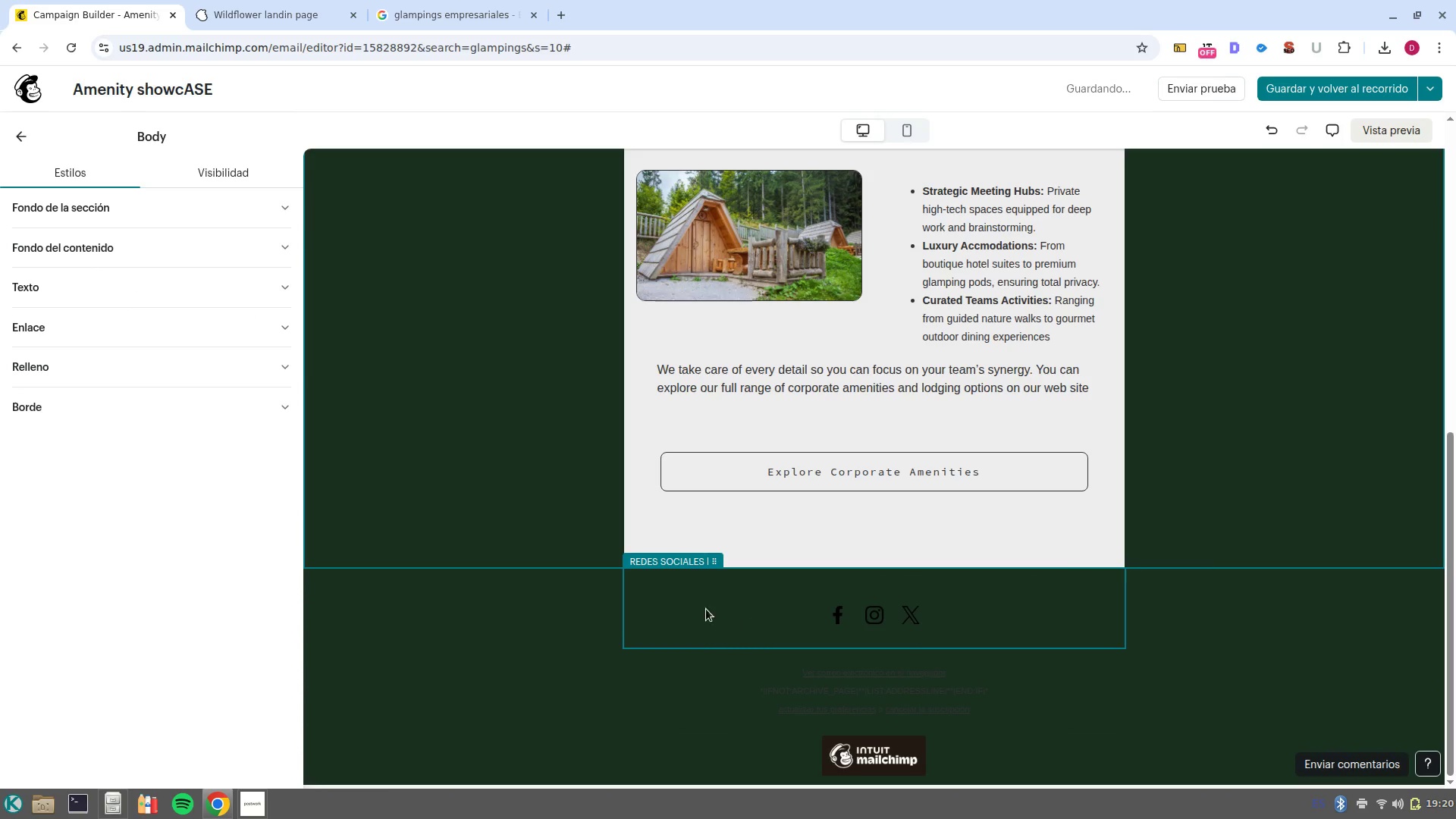 
double_click([684, 611])
 